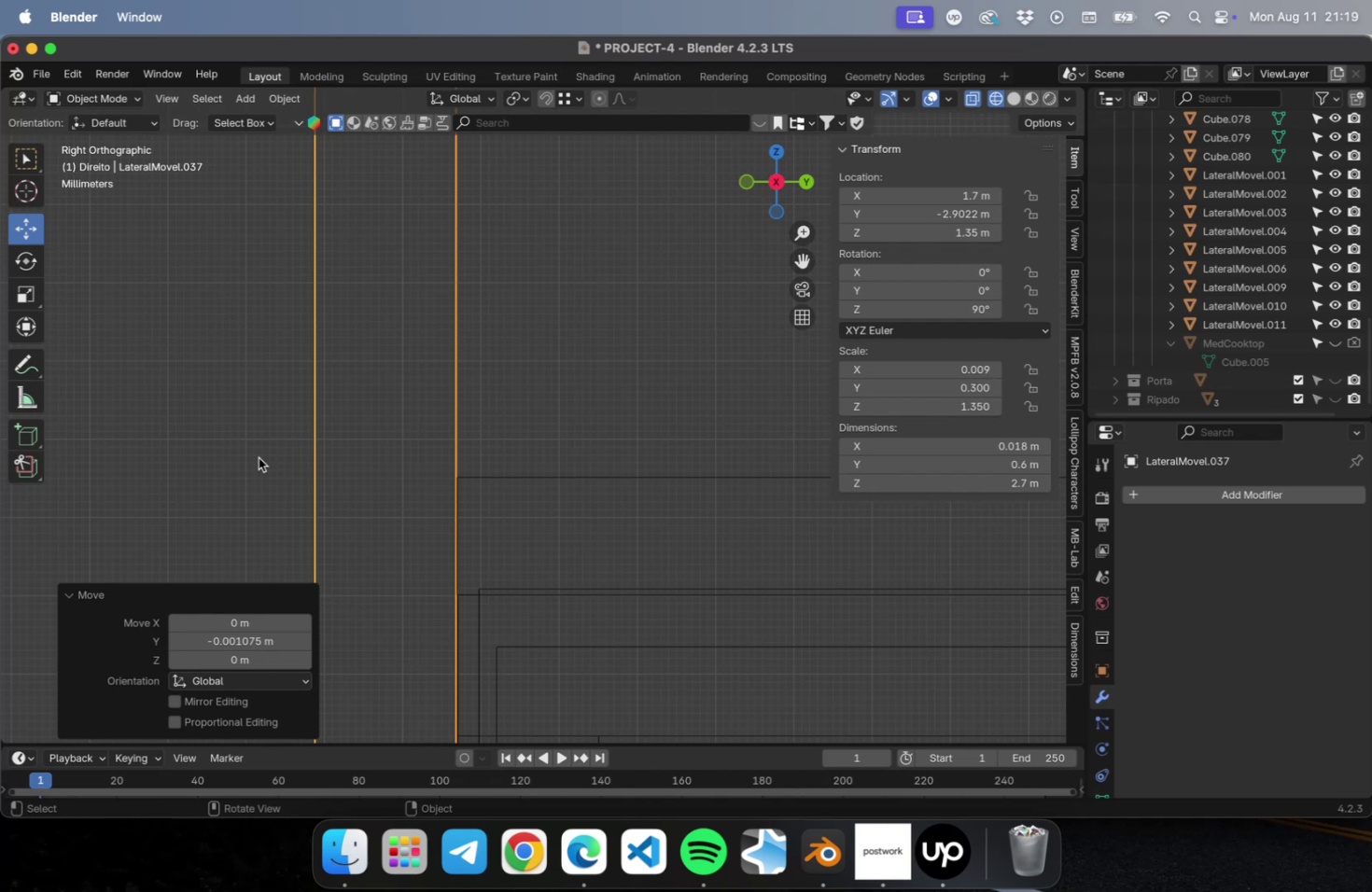 
left_click([259, 457])
 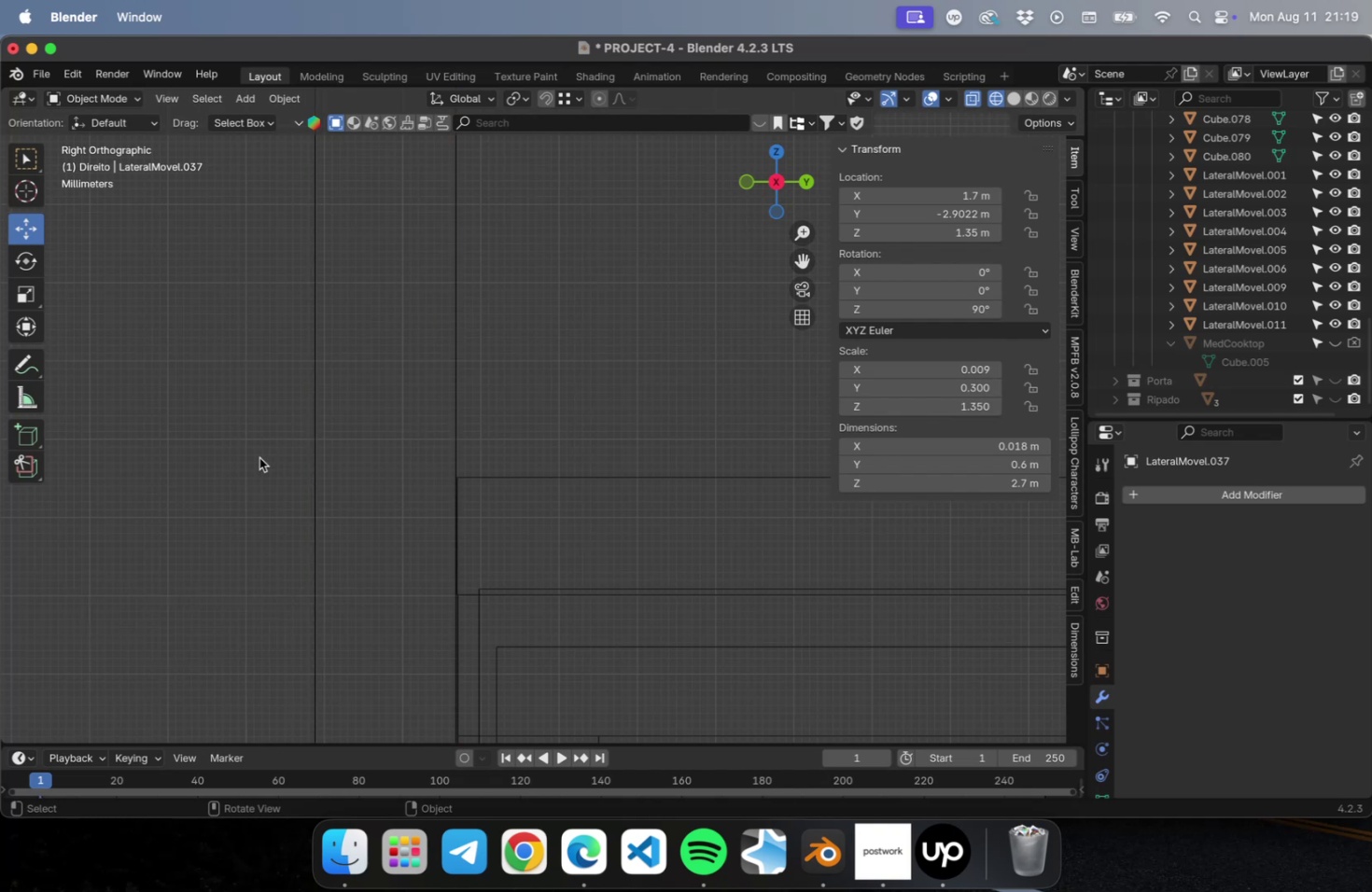 
key(Meta+CommandLeft)
 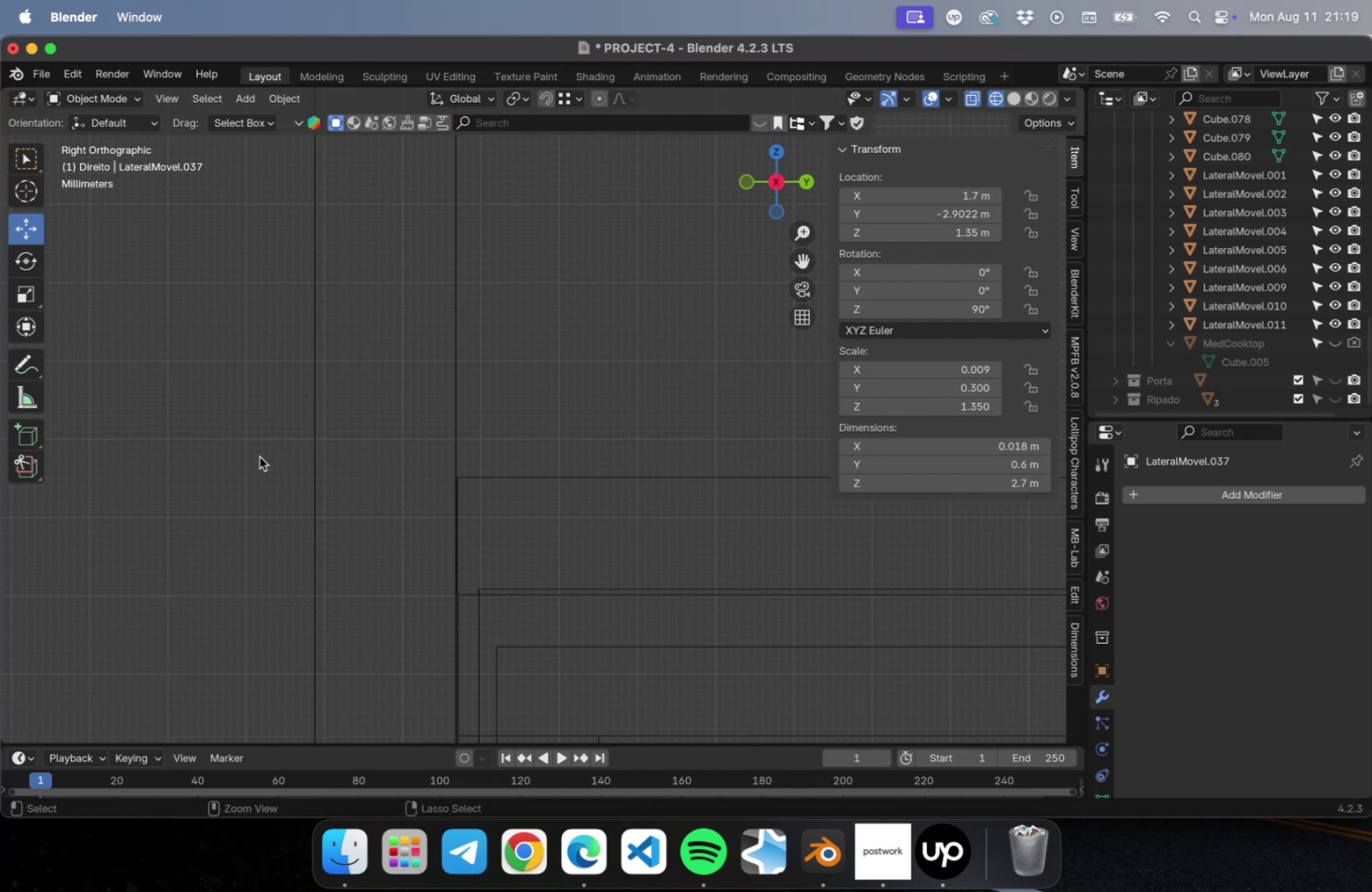 
key(Meta+S)
 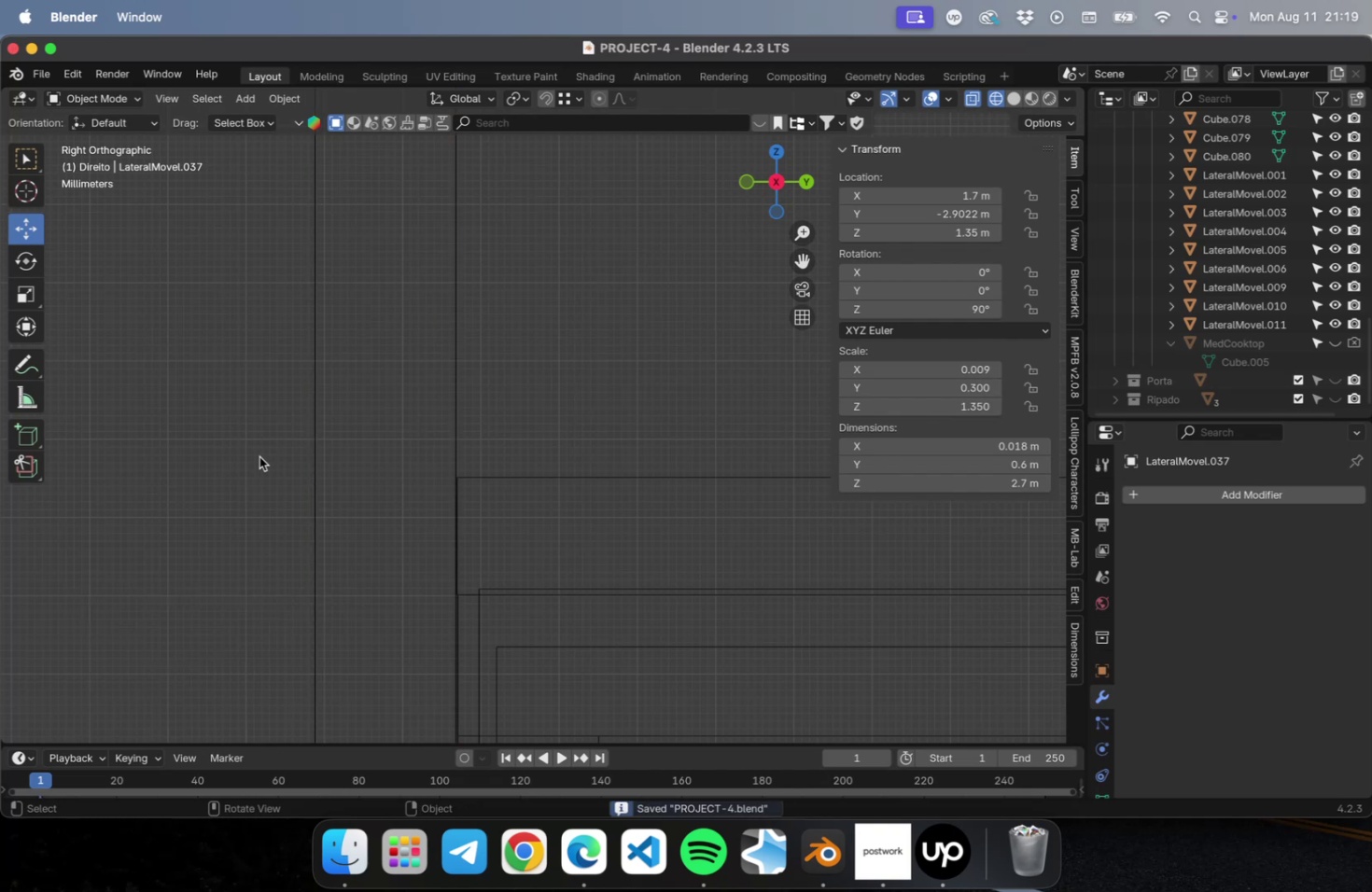 
scroll: coordinate [691, 416], scroll_direction: down, amount: 51.0
 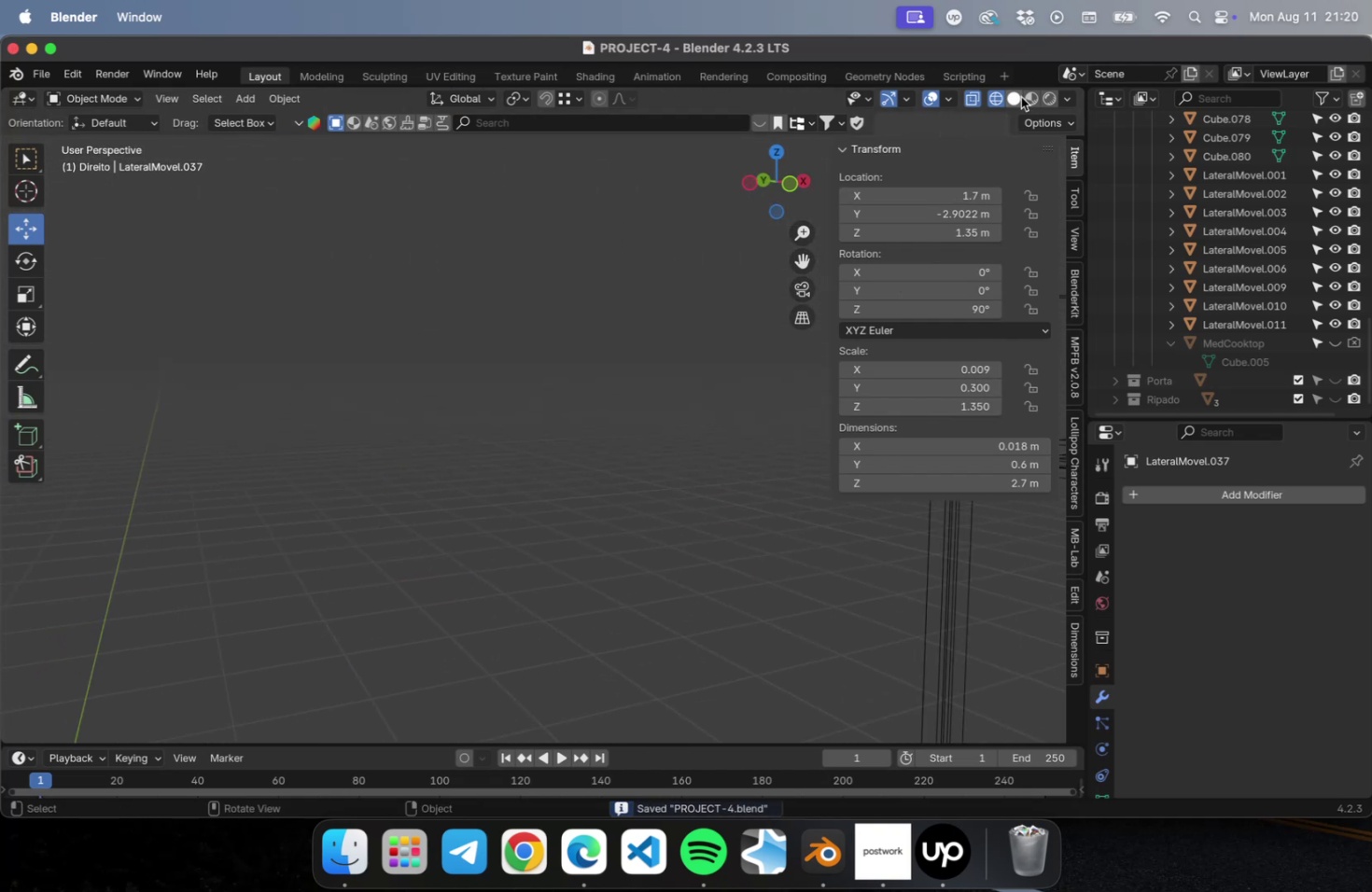 
left_click([1015, 101])
 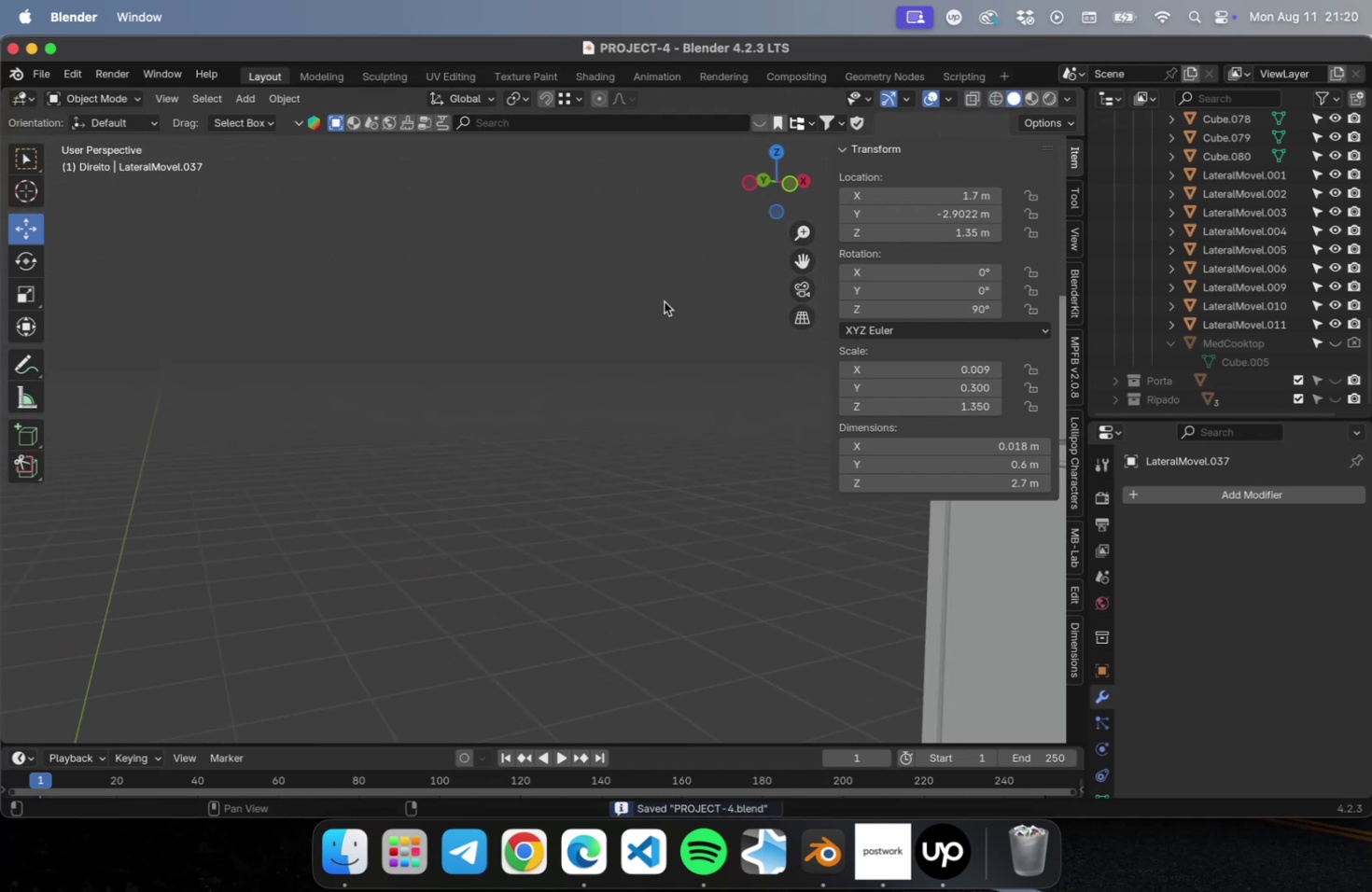 
scroll: coordinate [532, 386], scroll_direction: down, amount: 23.0
 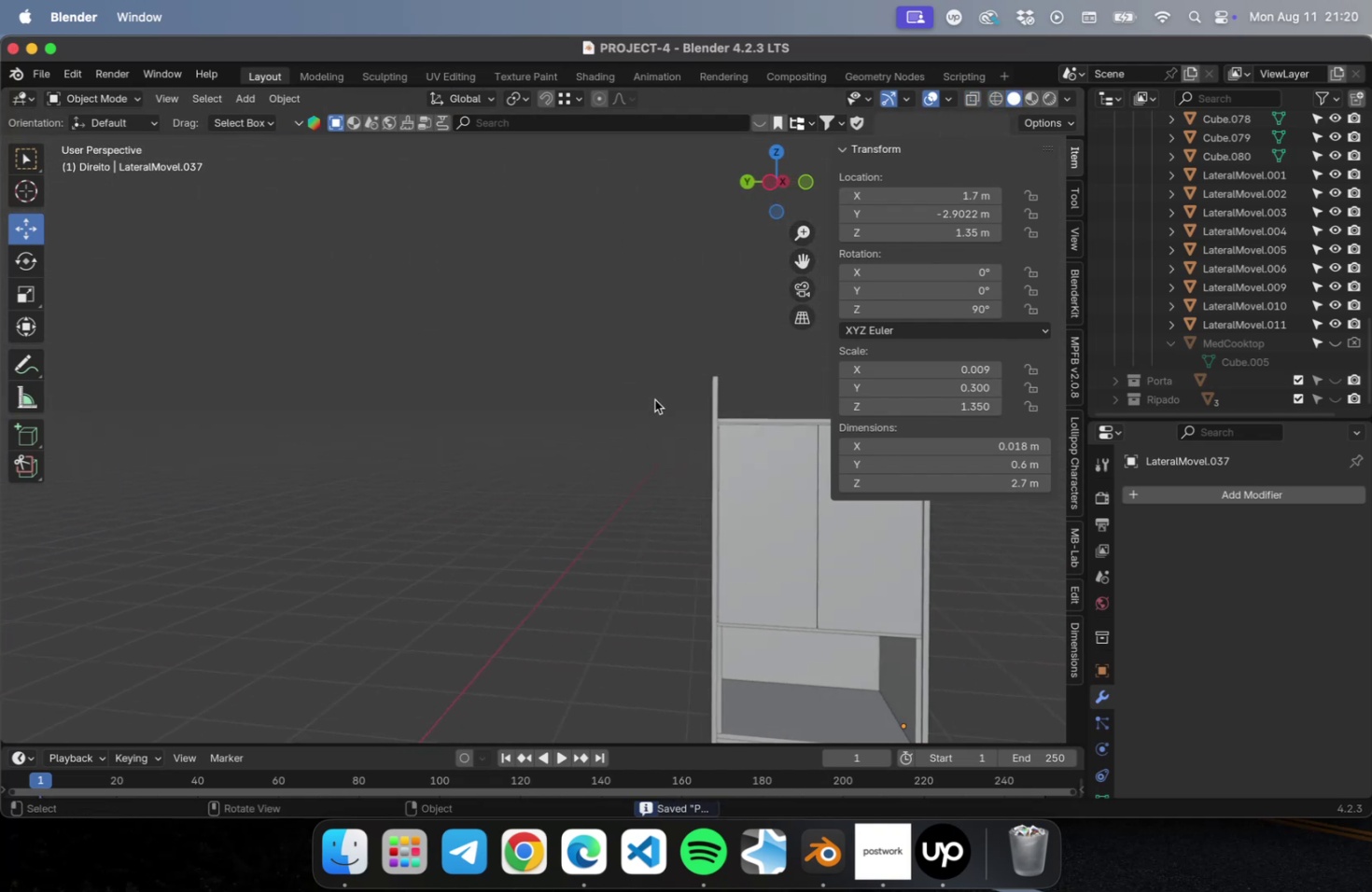 
hold_key(key=ShiftLeft, duration=0.54)
 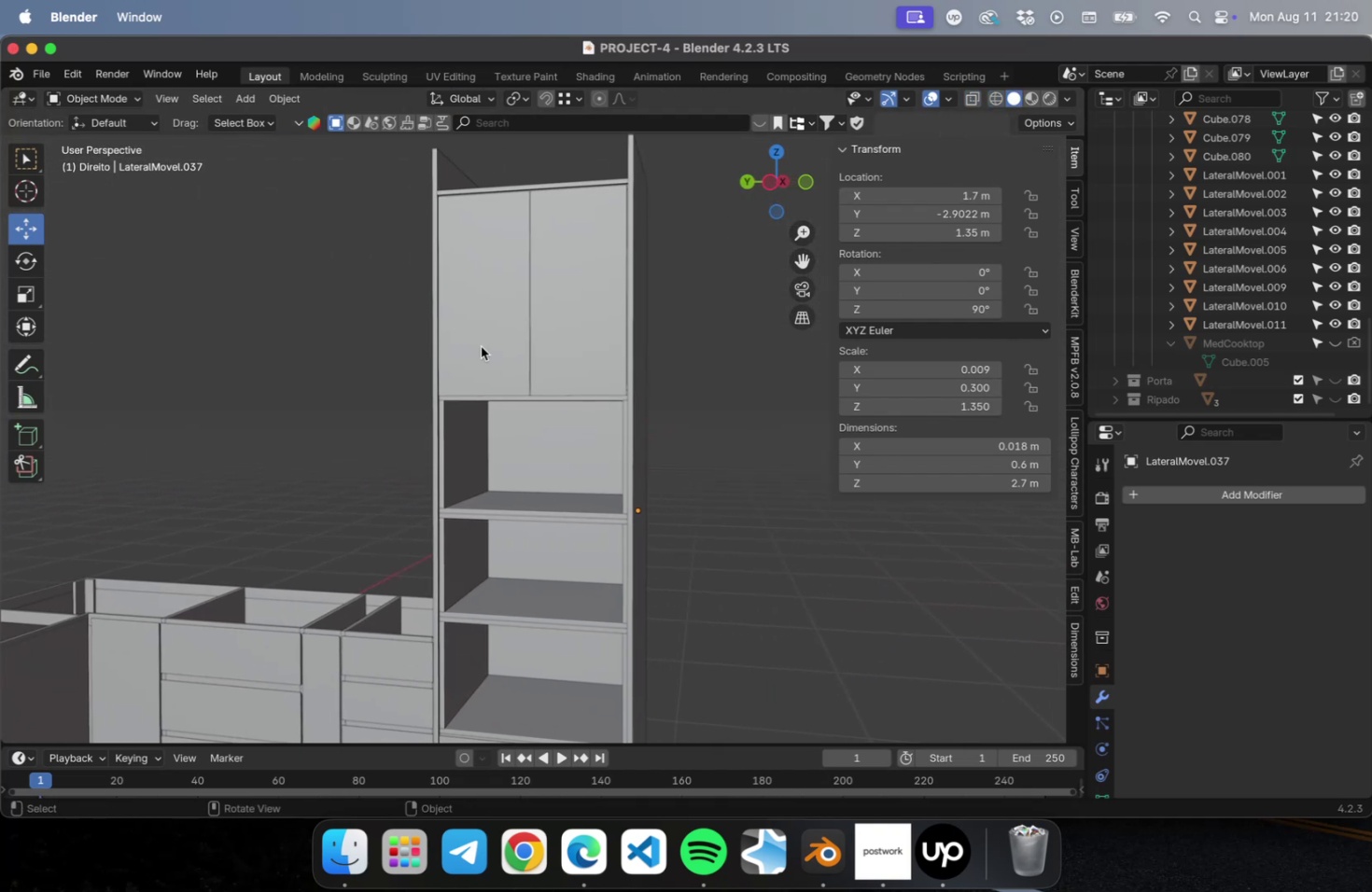 
key(Meta+S)
 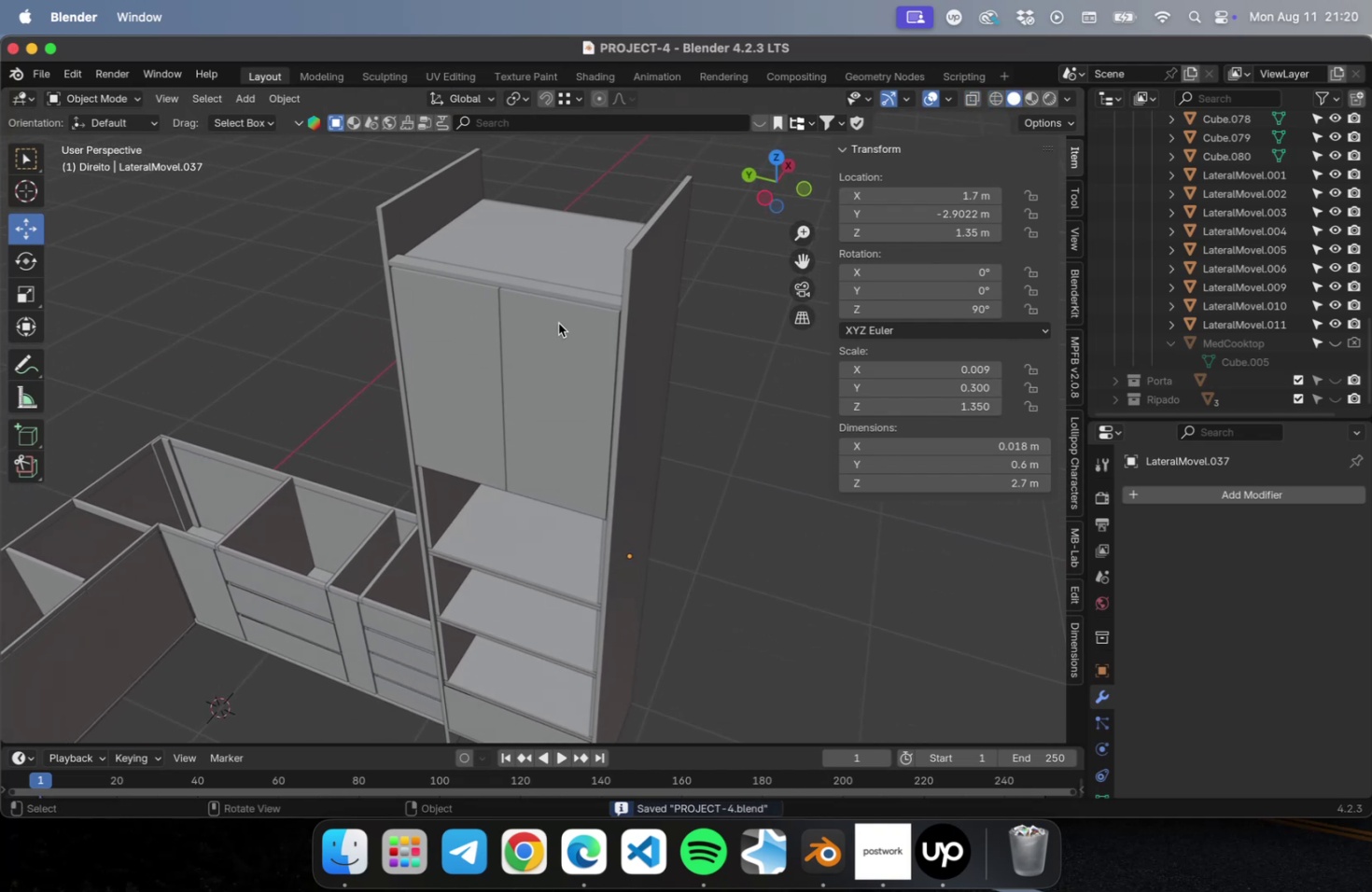 
left_click([536, 287])
 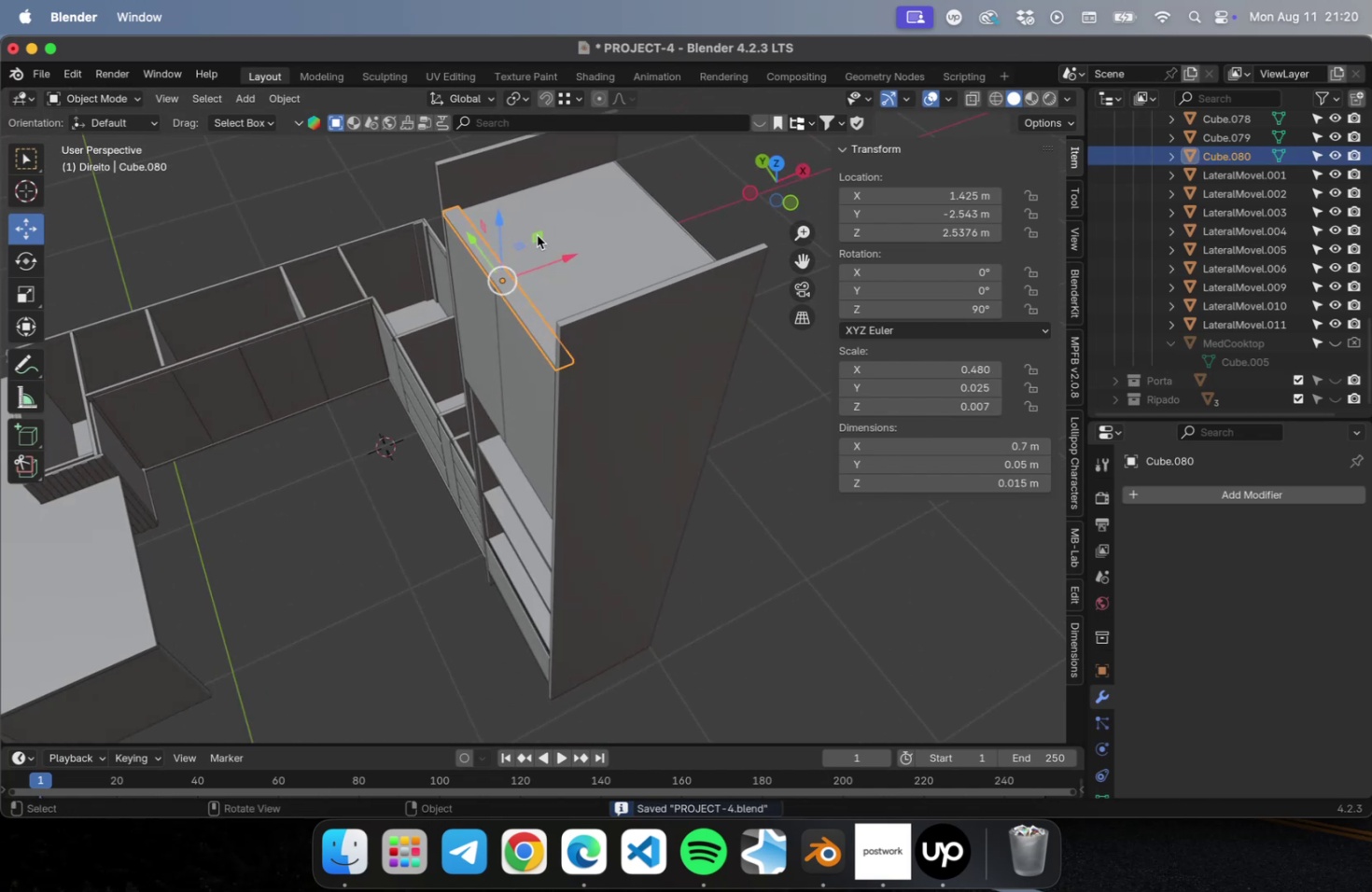 
type(Dx)
 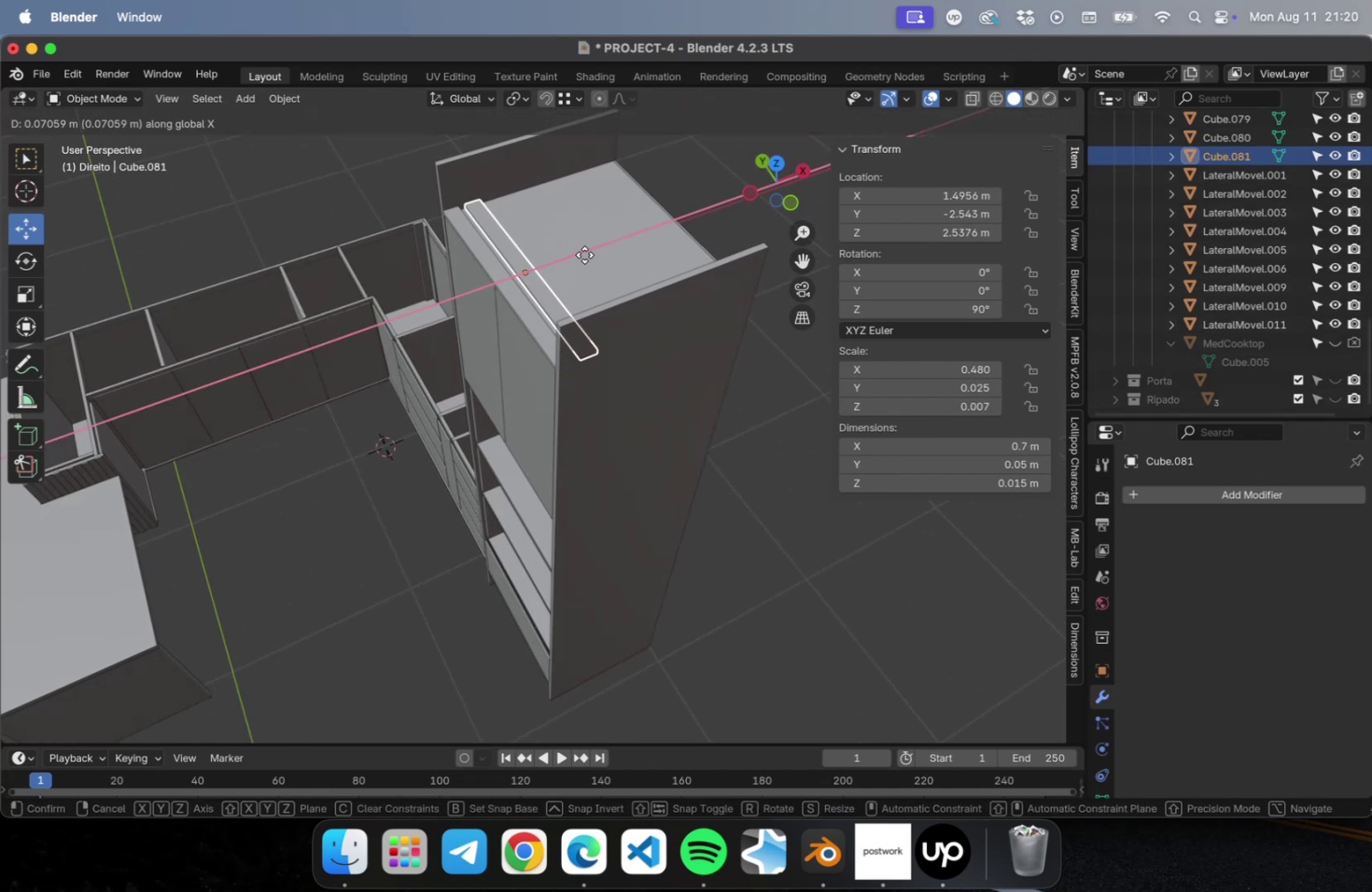 
left_click([584, 255])
 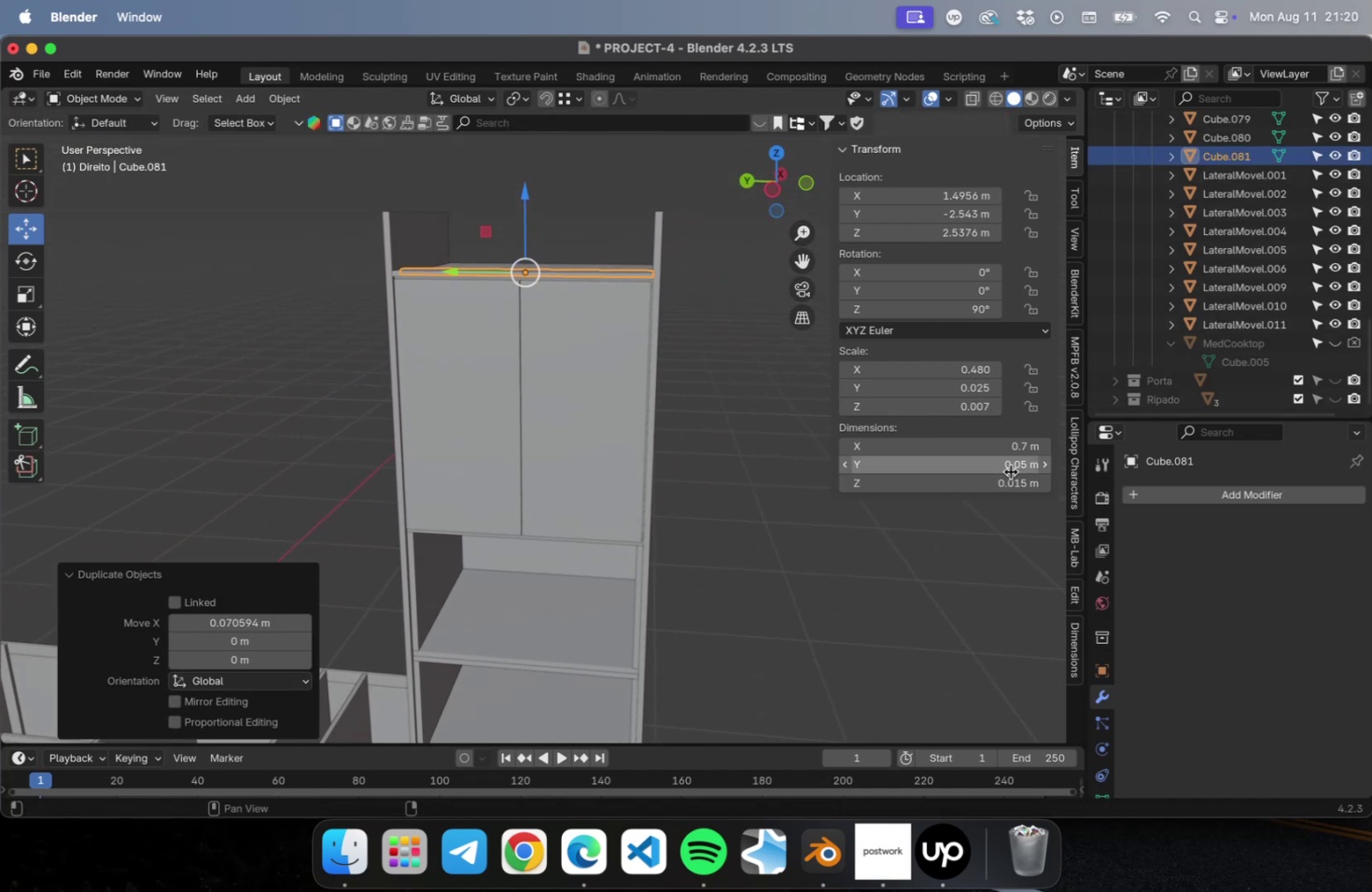 
wait(5.11)
 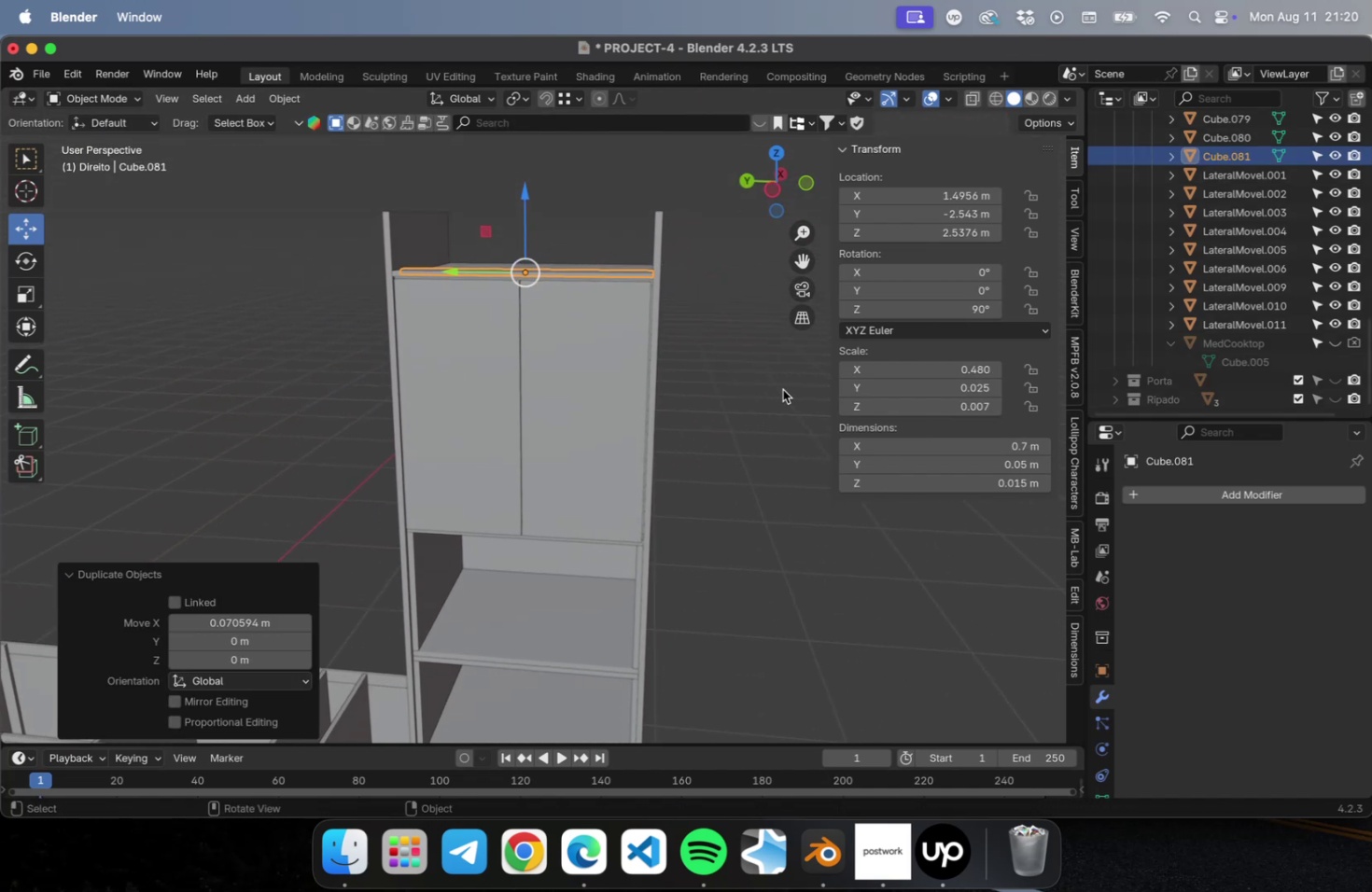 
left_click([1000, 465])
 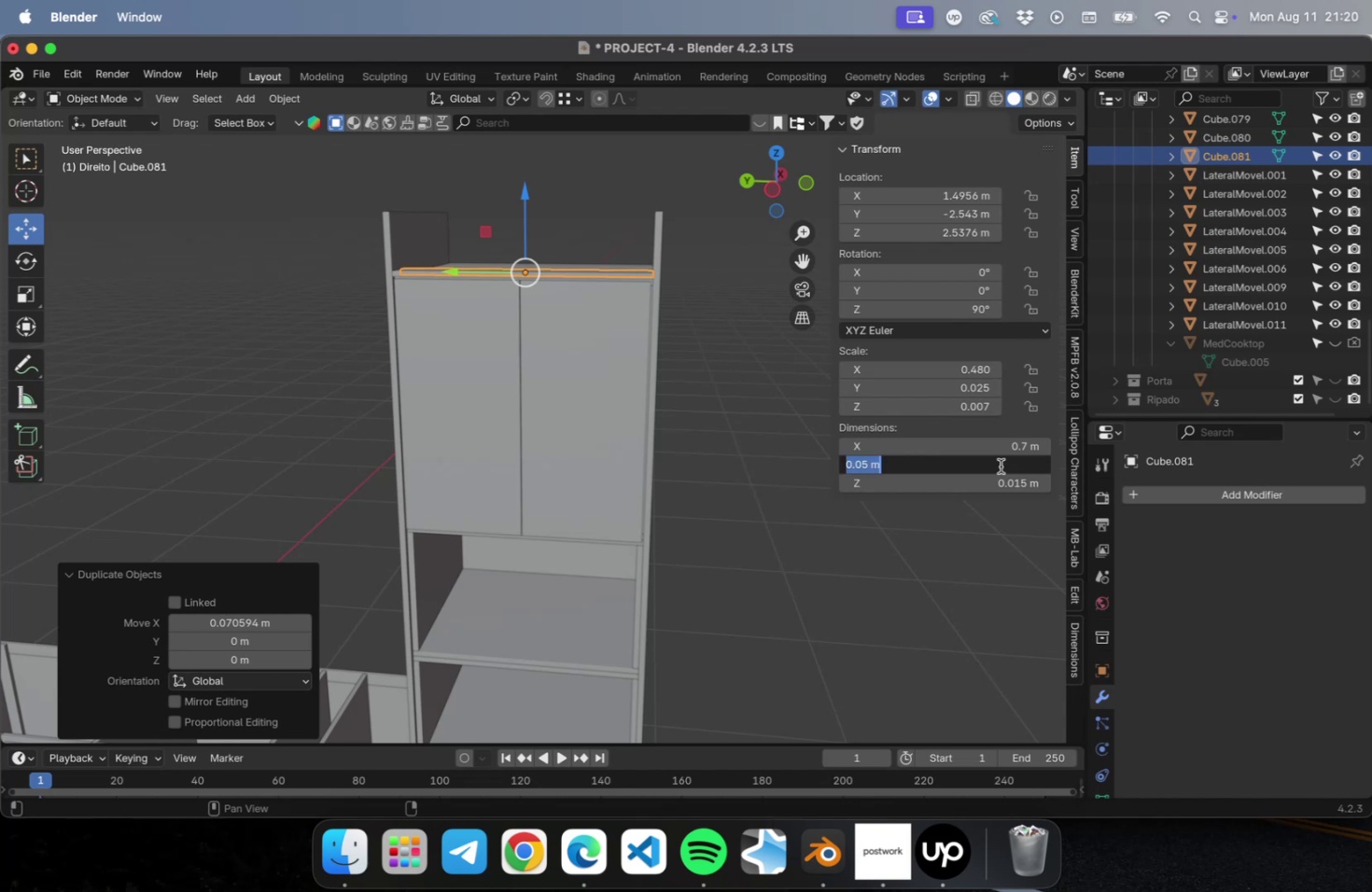 
key(Meta+C)
 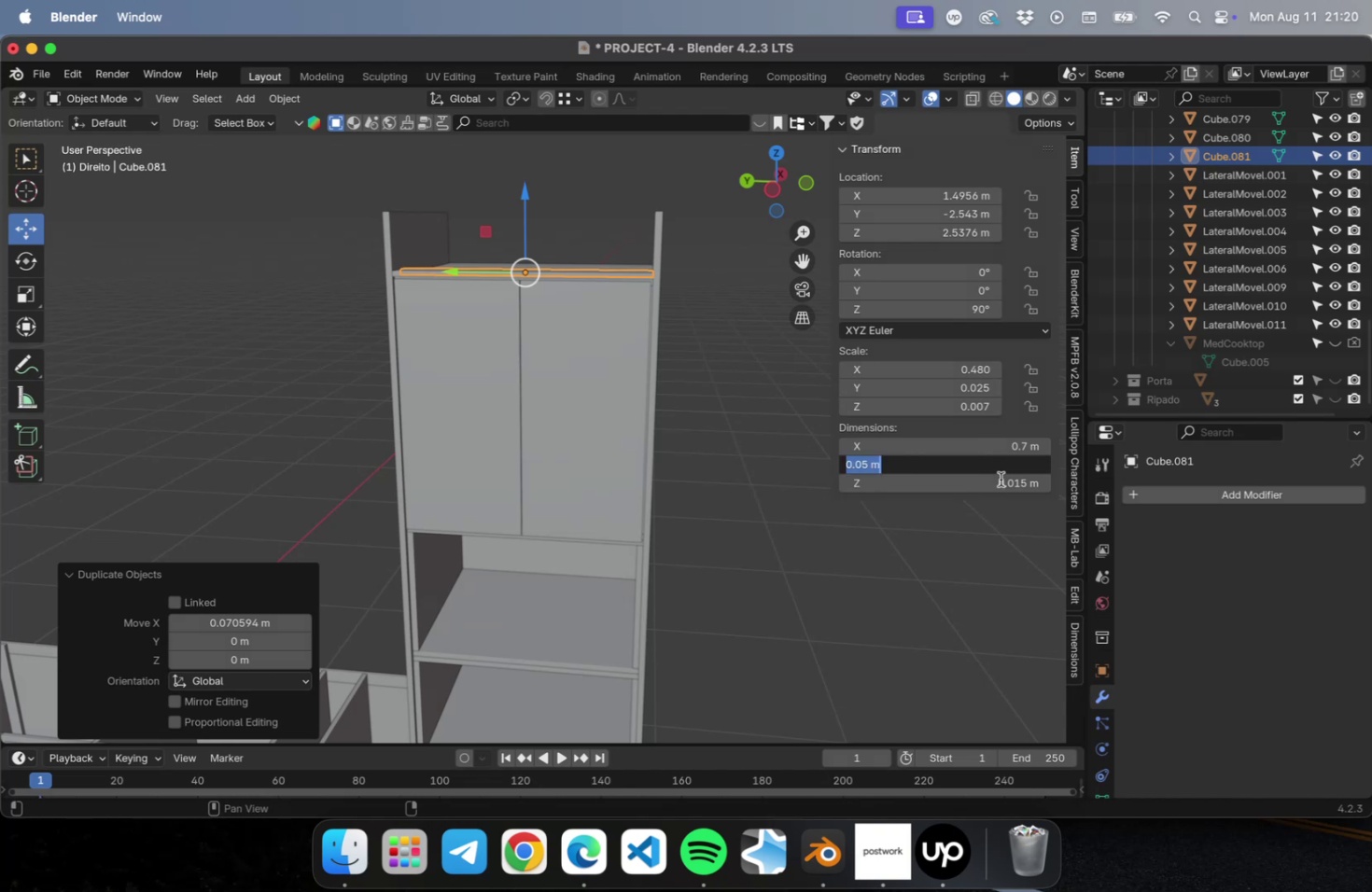 
double_click([998, 481])
 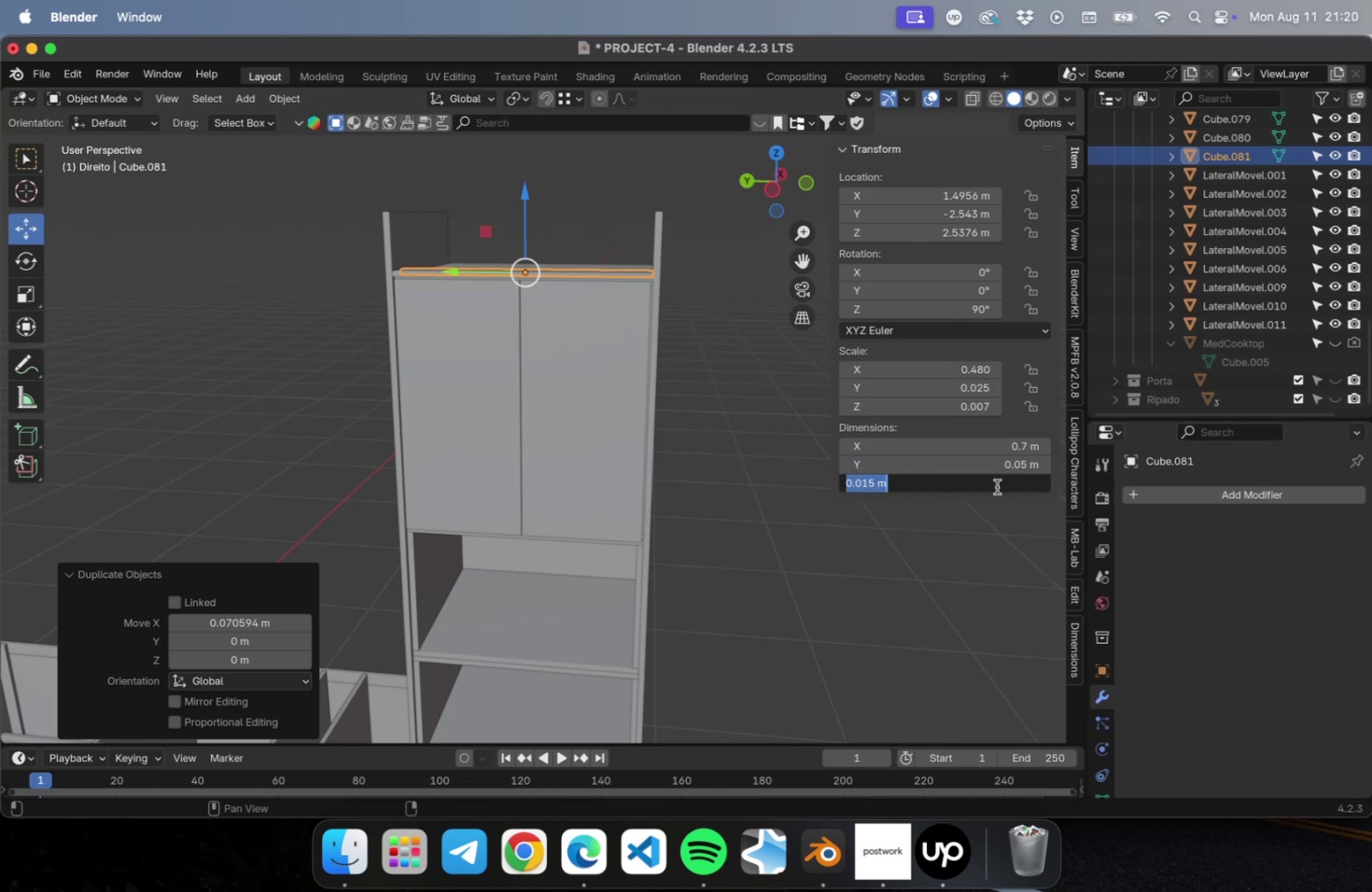 
key(Meta+C)
 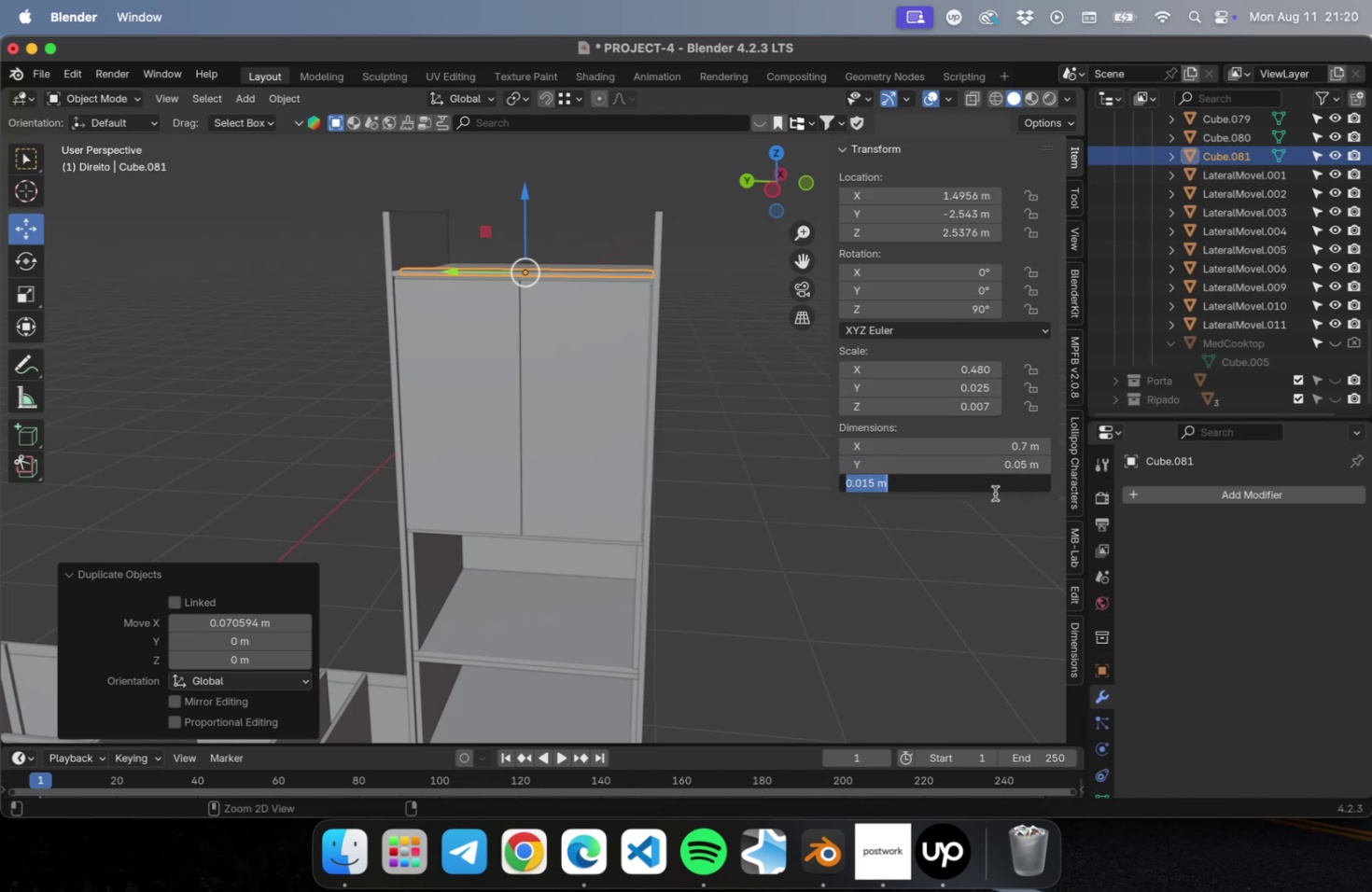 
key(Meta+C)
 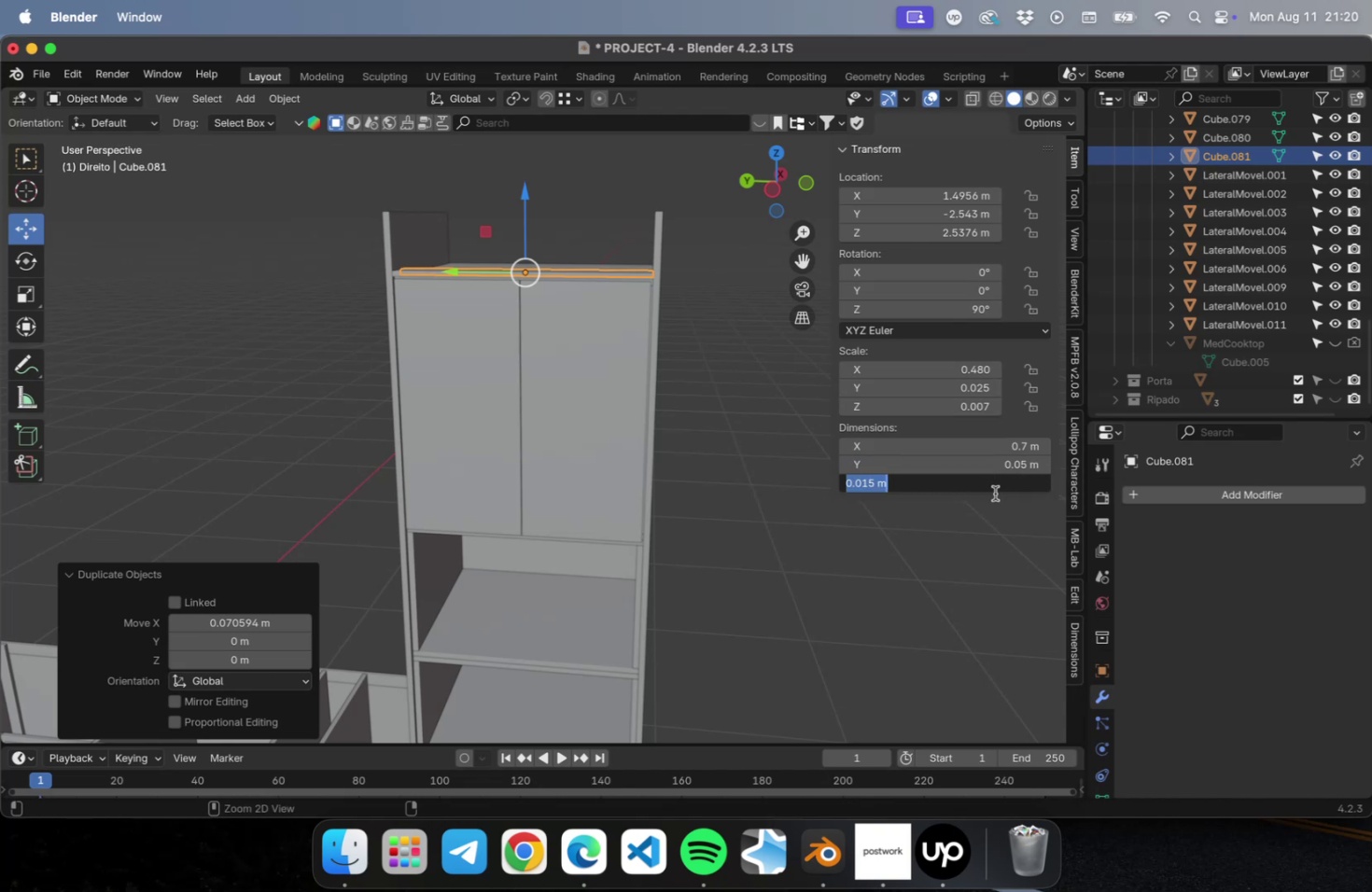 
key(Meta+C)
 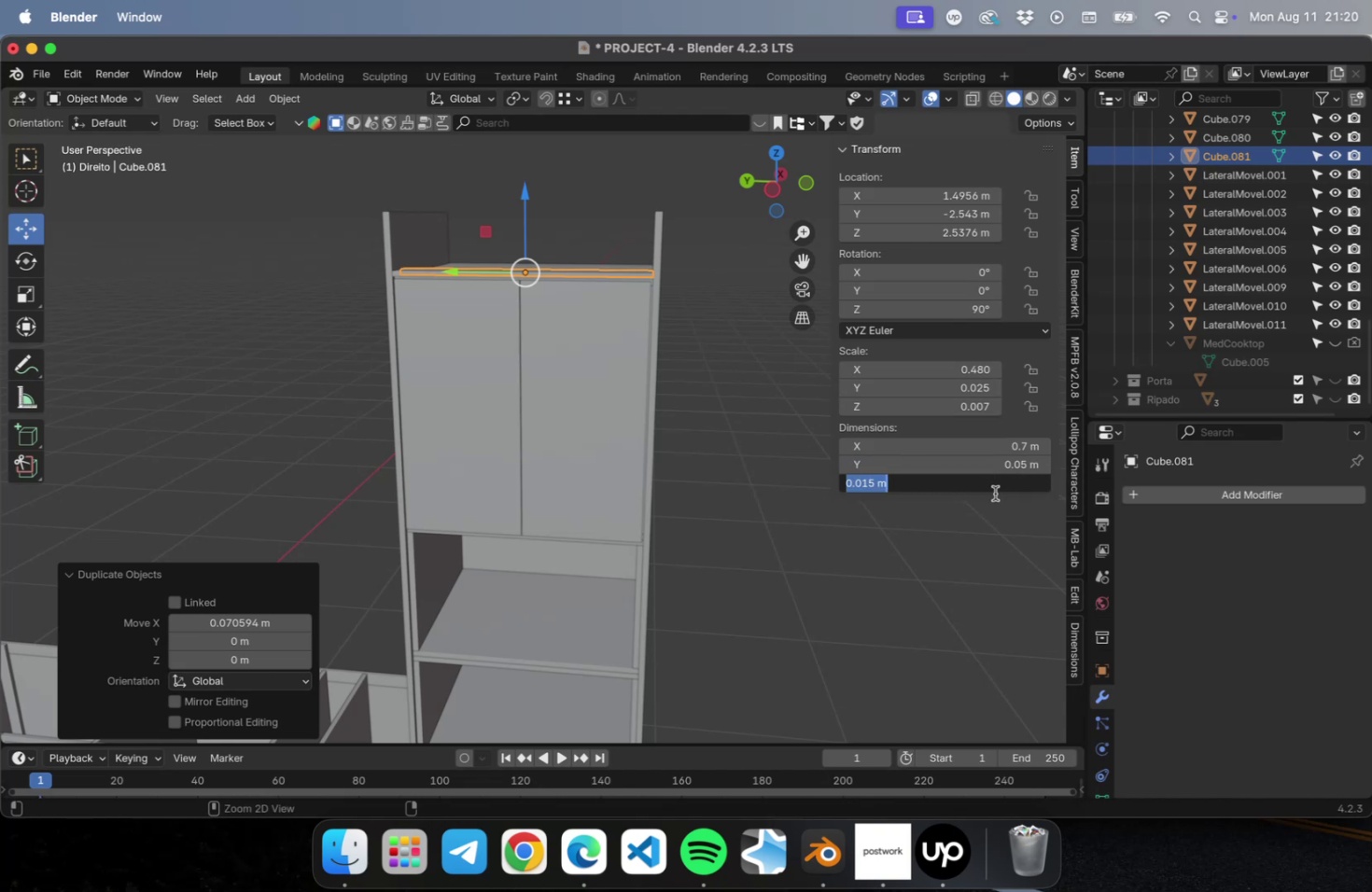 
key(Meta+C)
 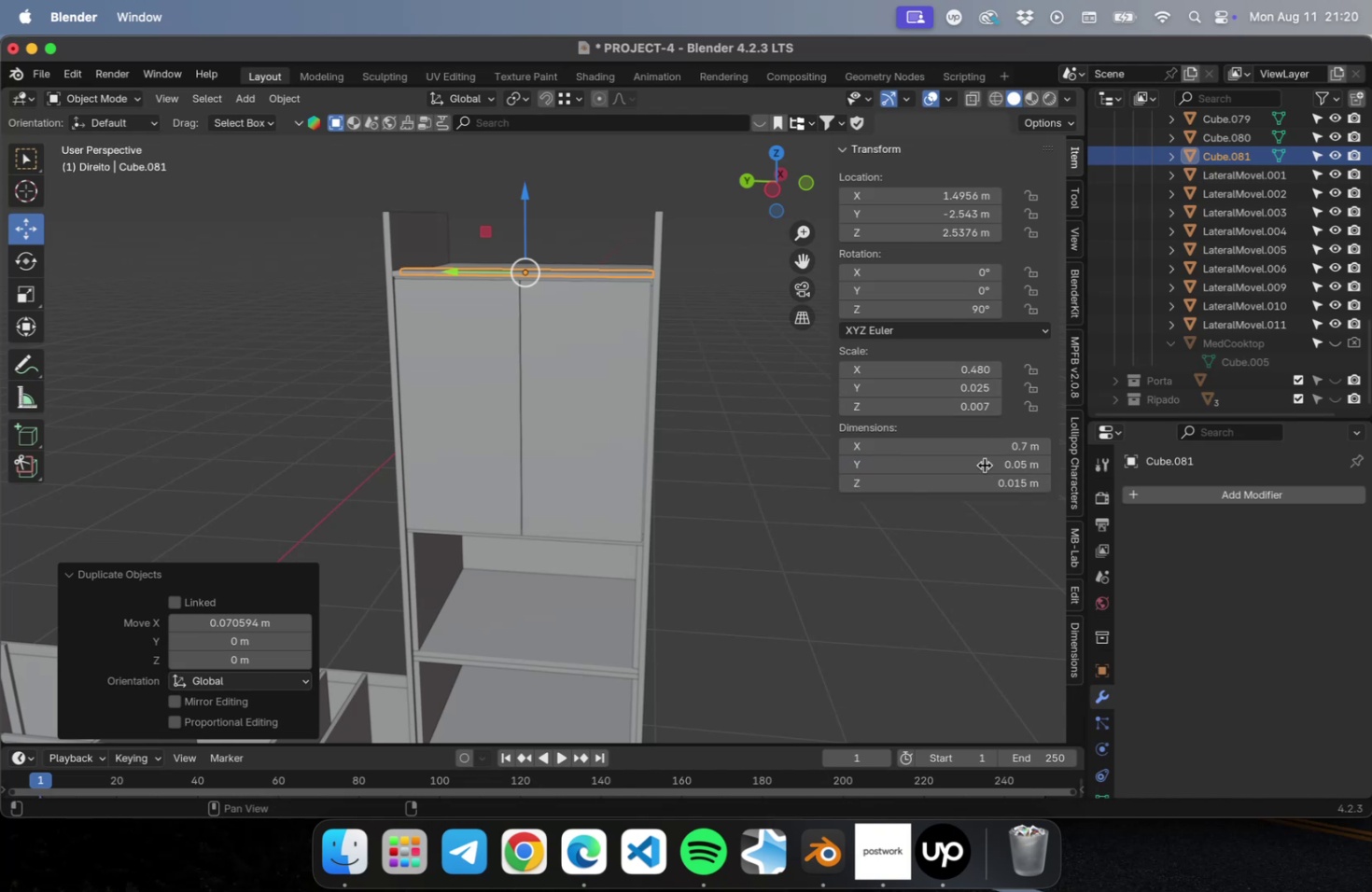 
double_click([983, 465])
 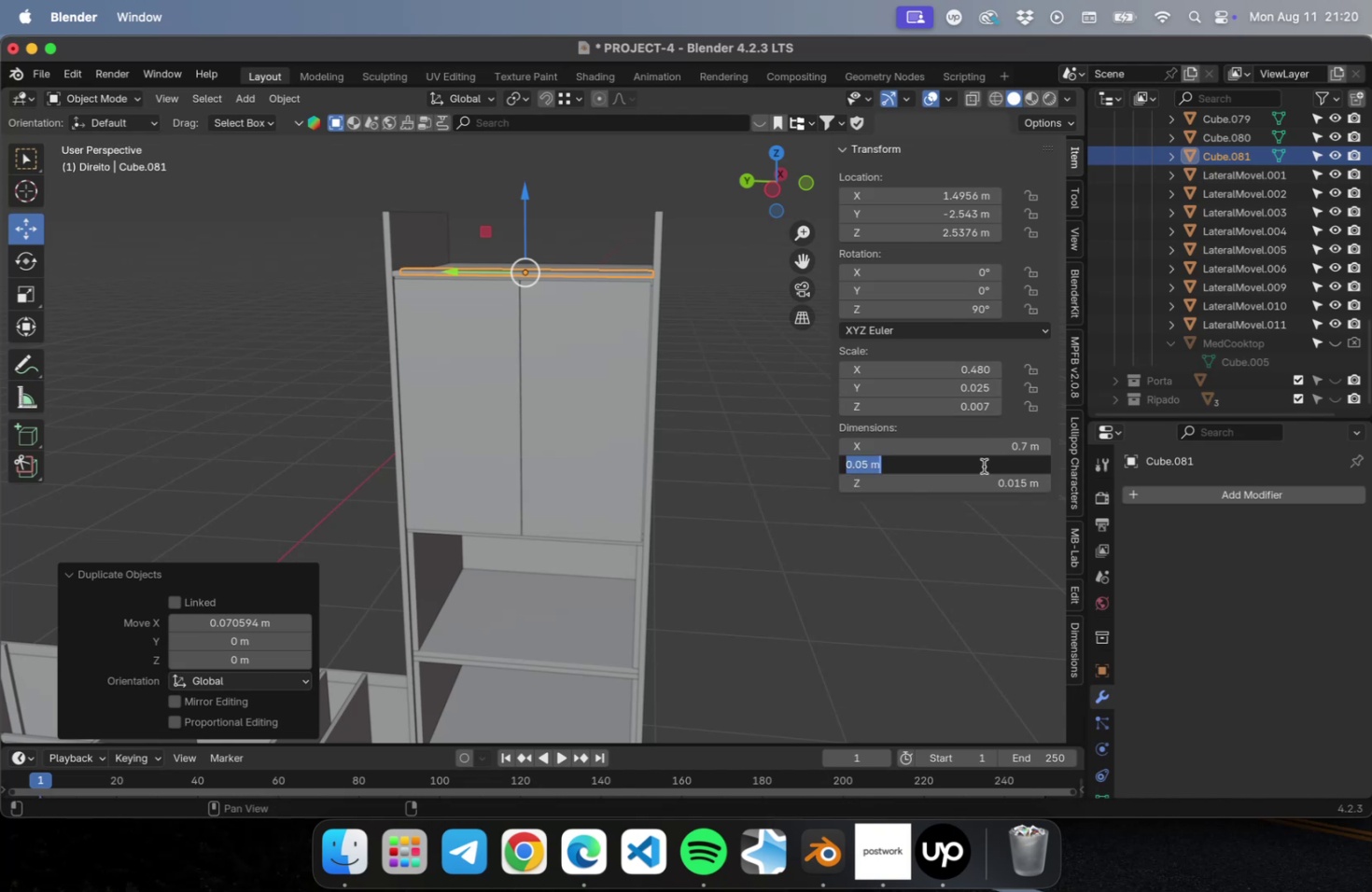 
key(Meta+V)
 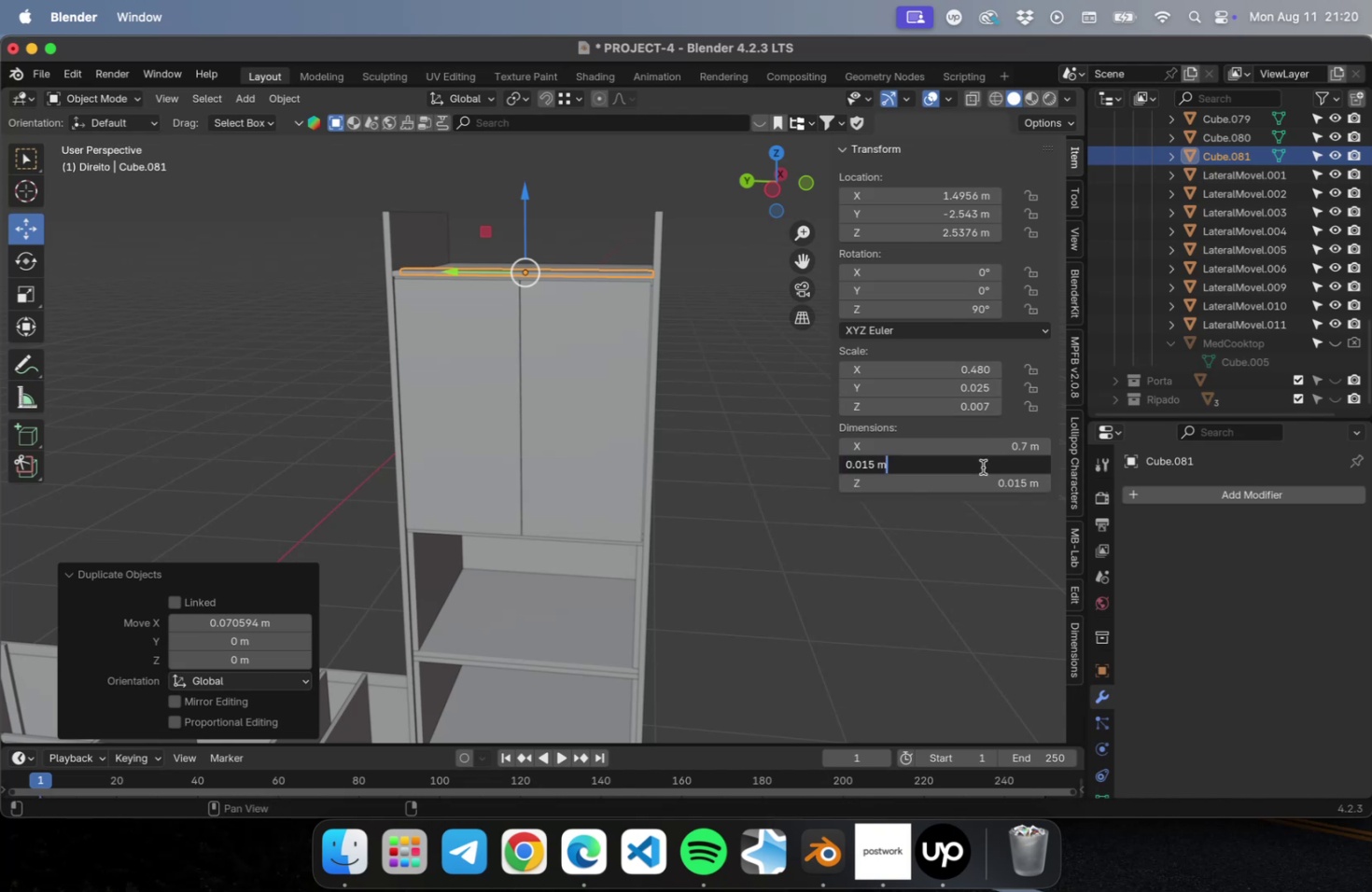 
key(Tab)
 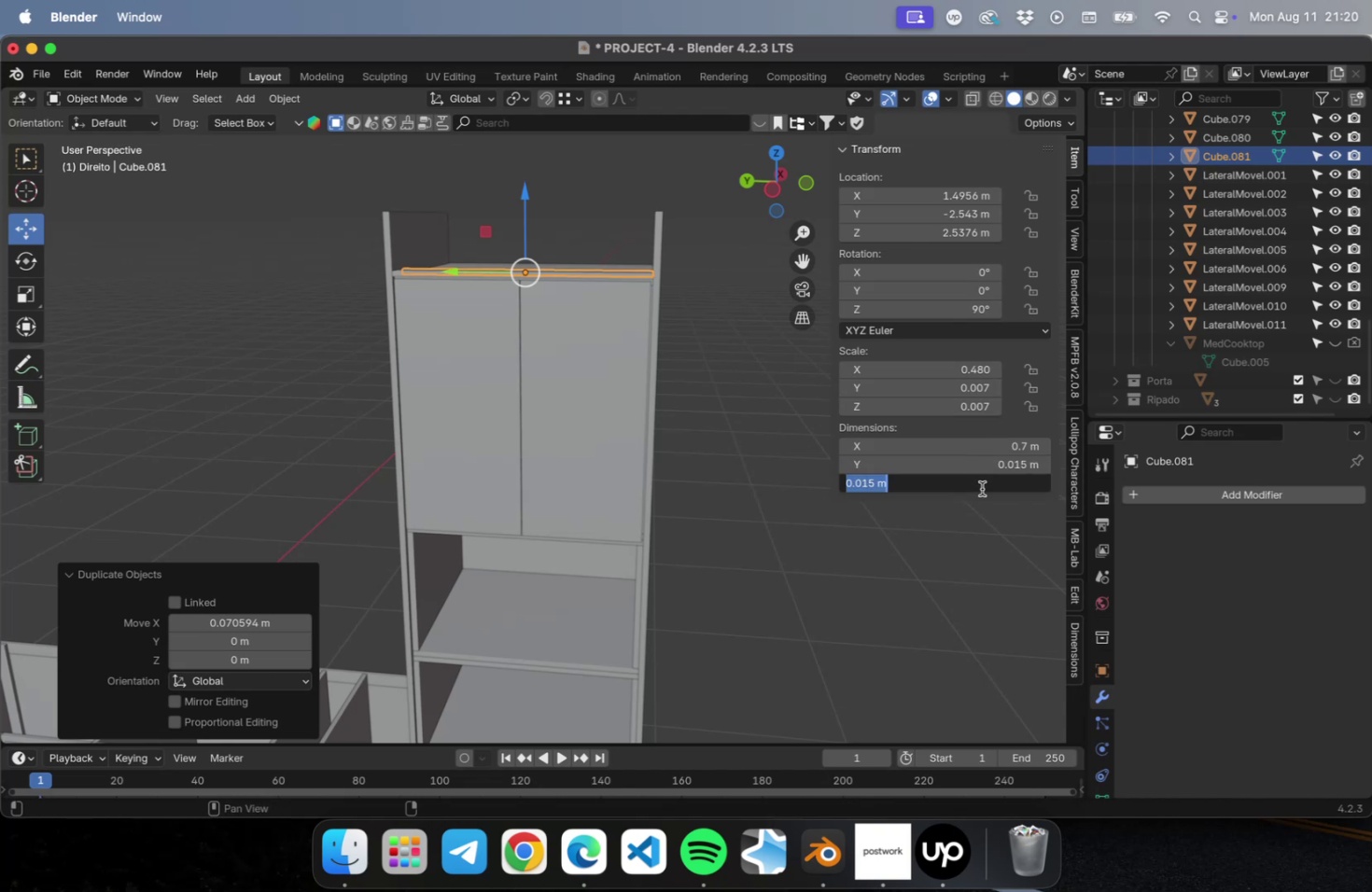 
left_click([981, 488])
 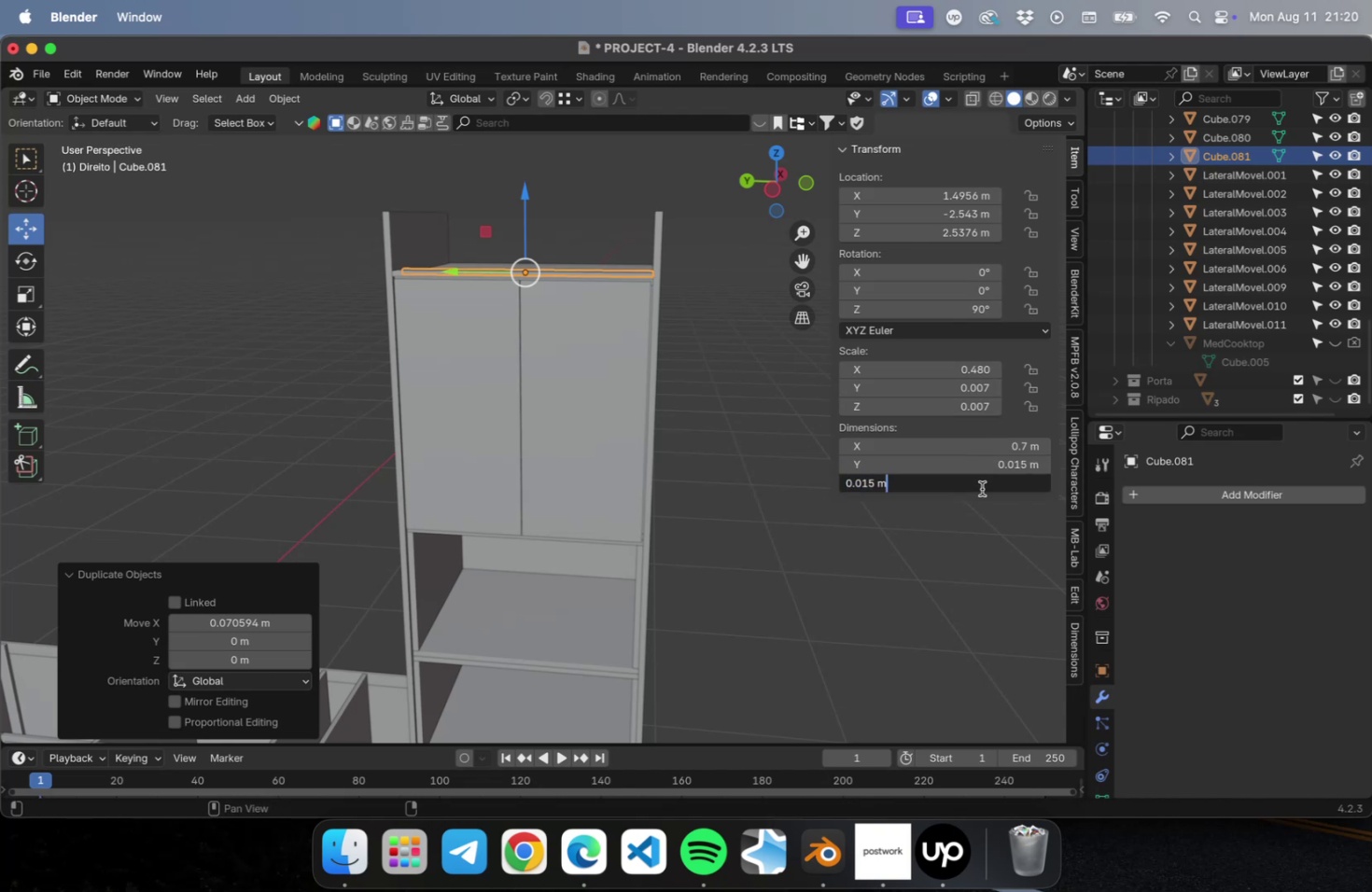 
key(Meta+CommandLeft)
 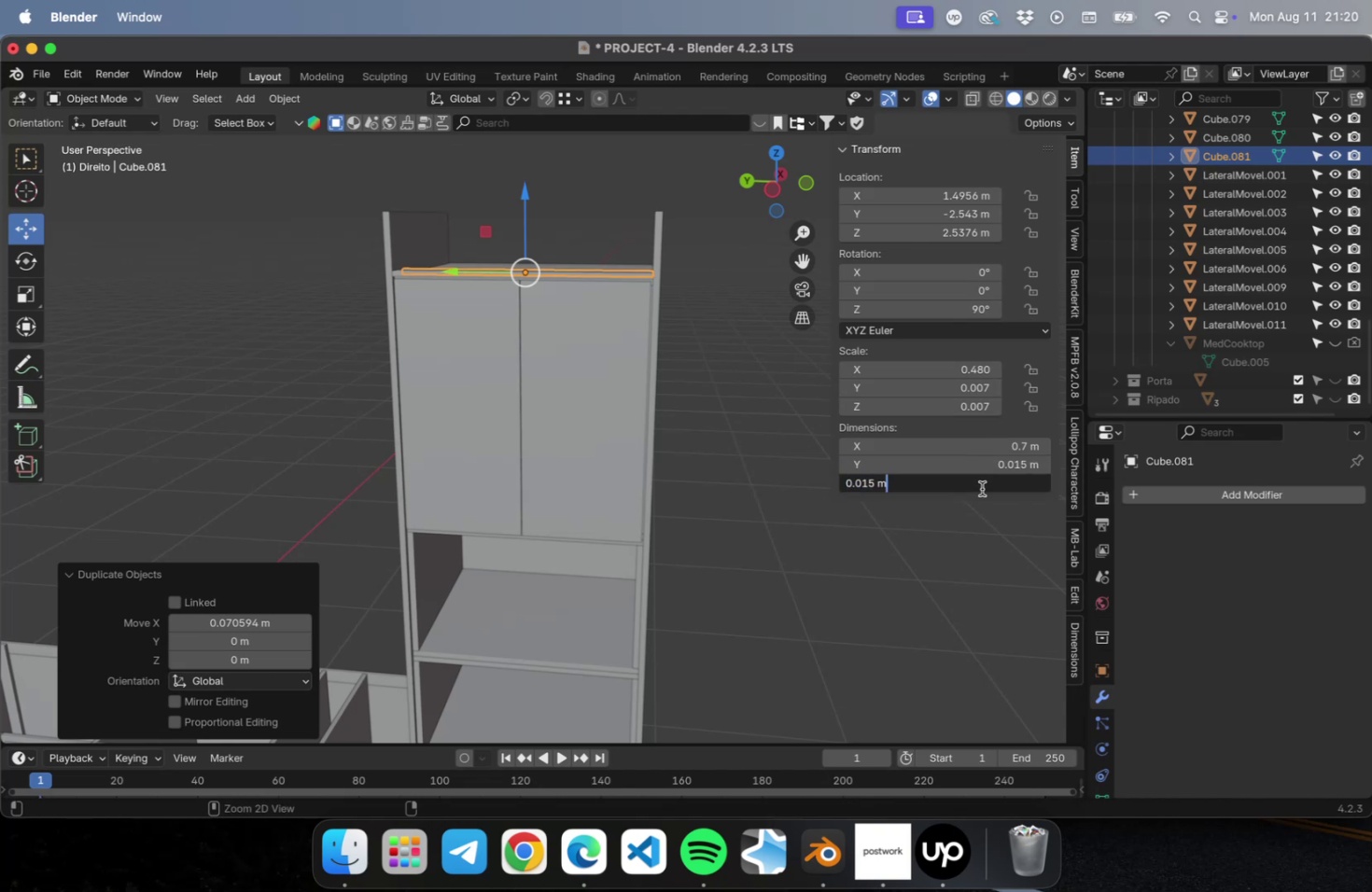 
key(Meta+A)
 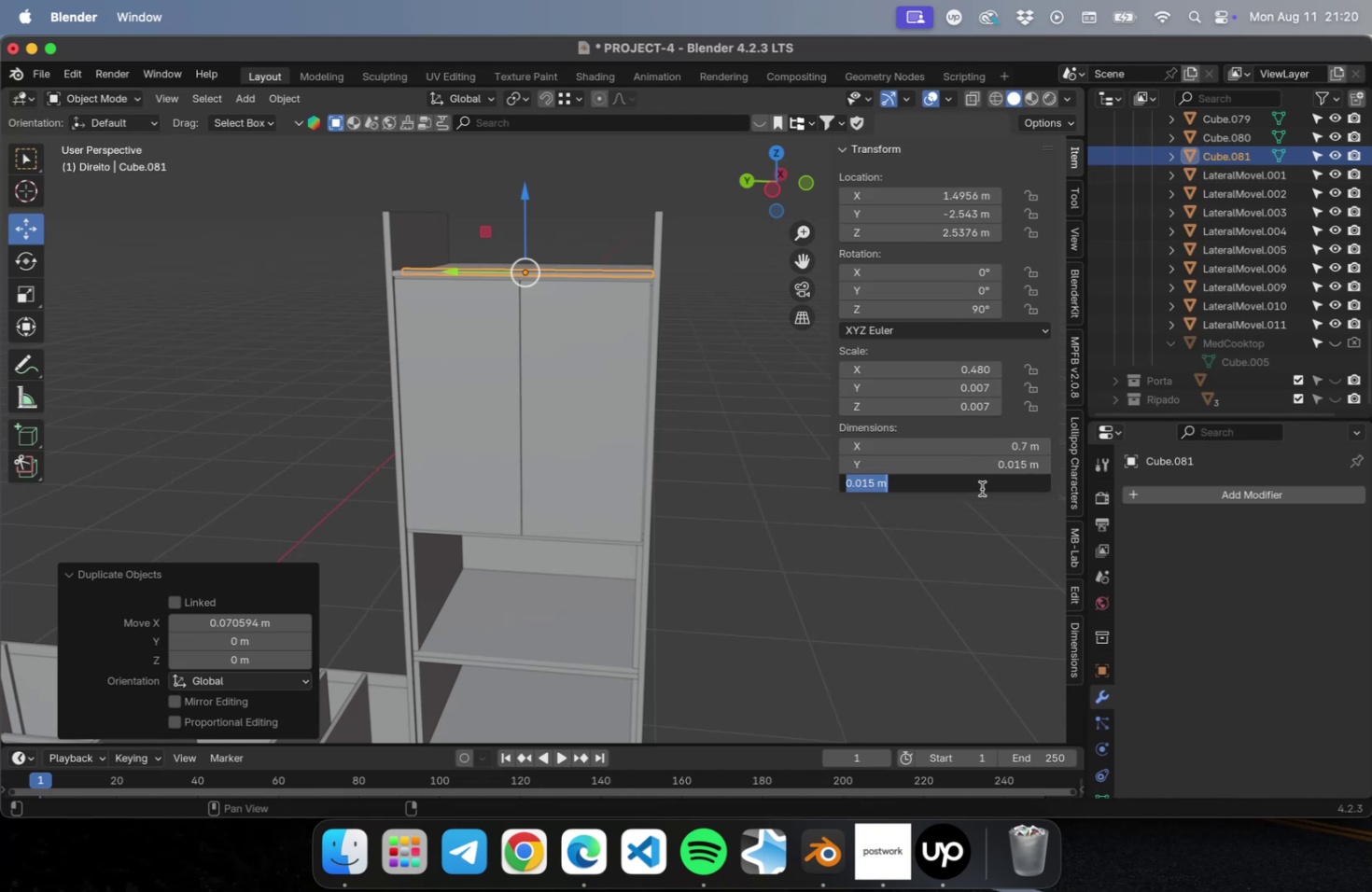 
key(Period)
 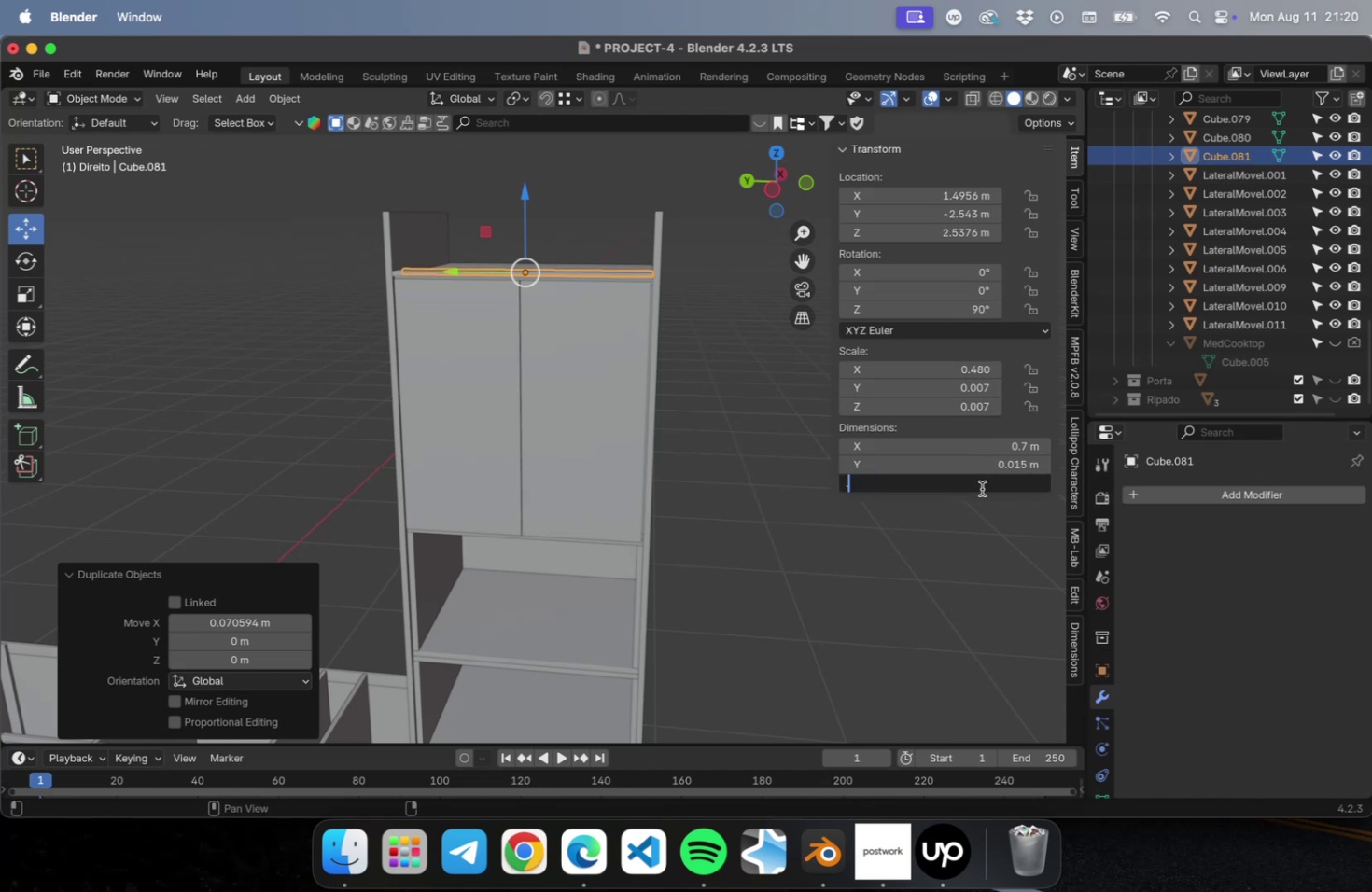 
key(2)
 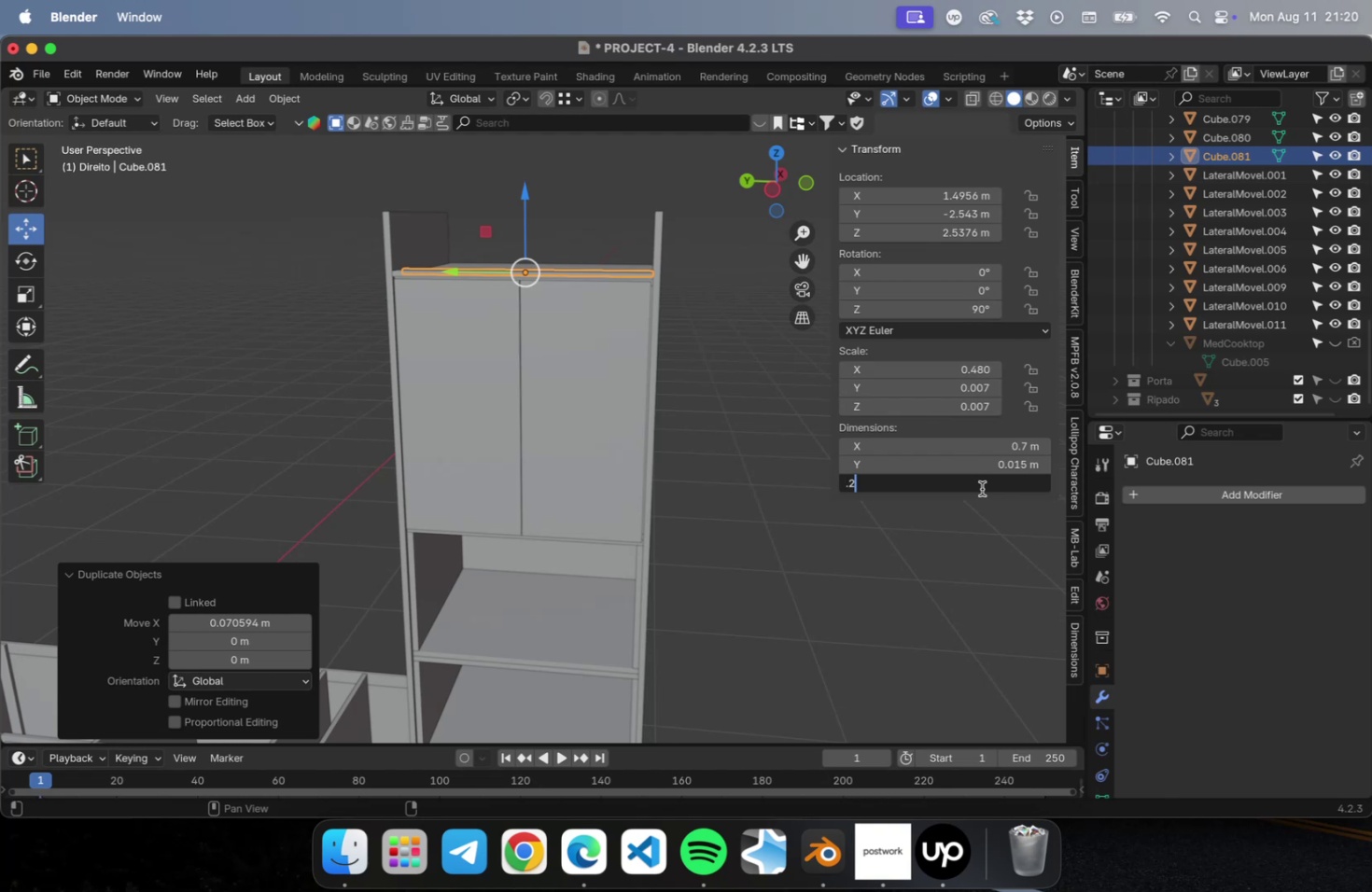 
key(Enter)
 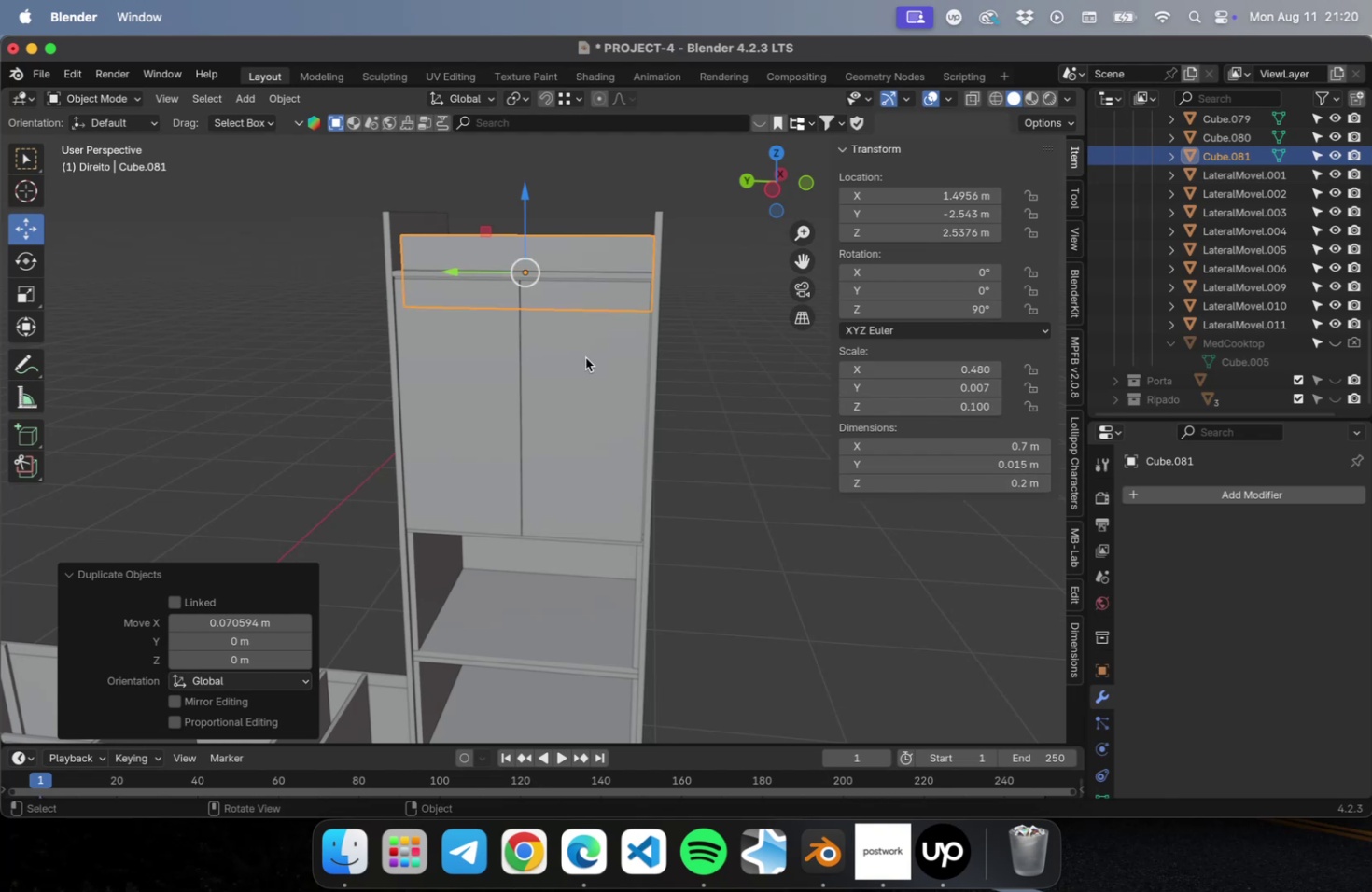 
key(NumLock)
 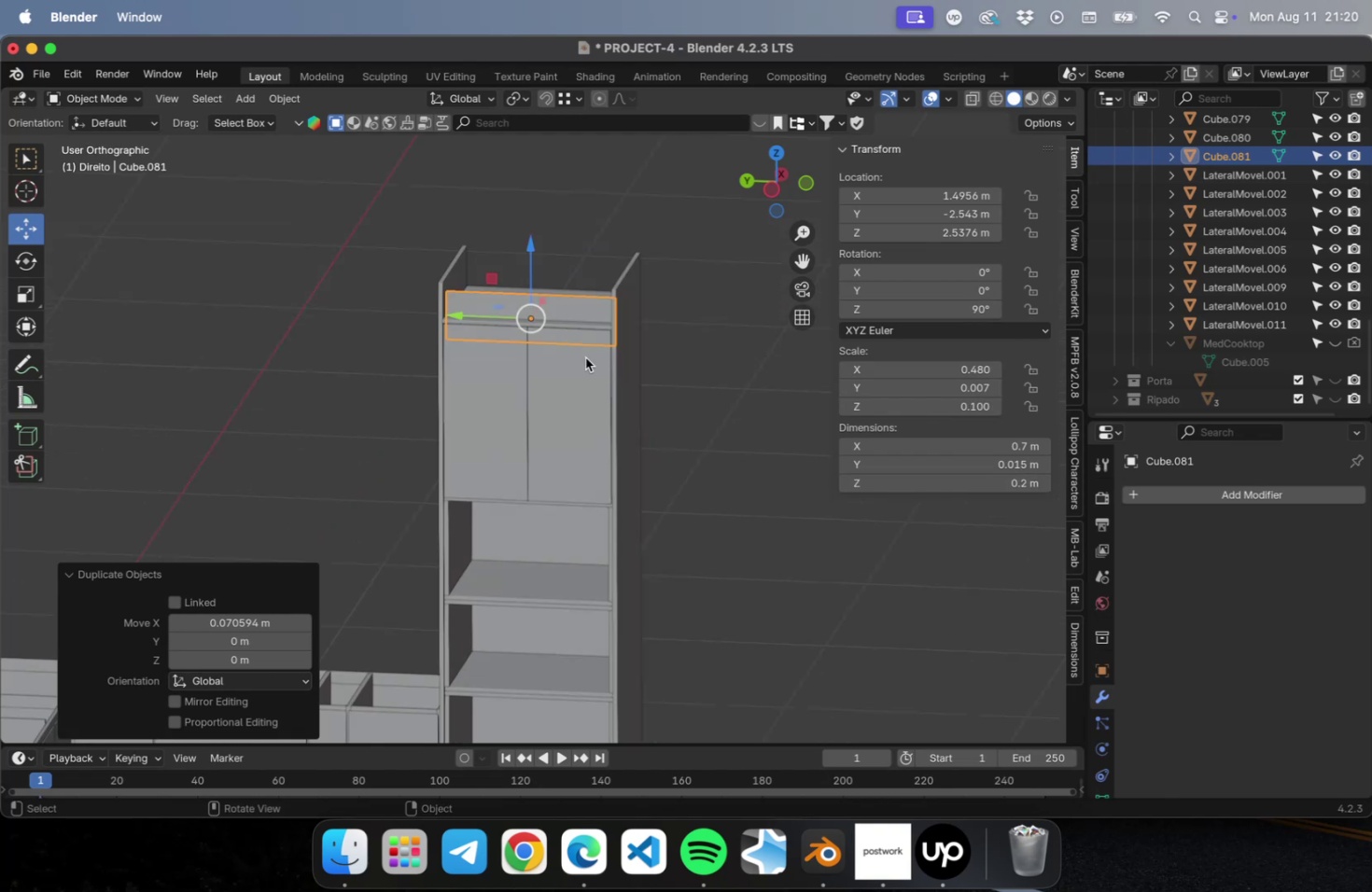 
key(Numpad3)
 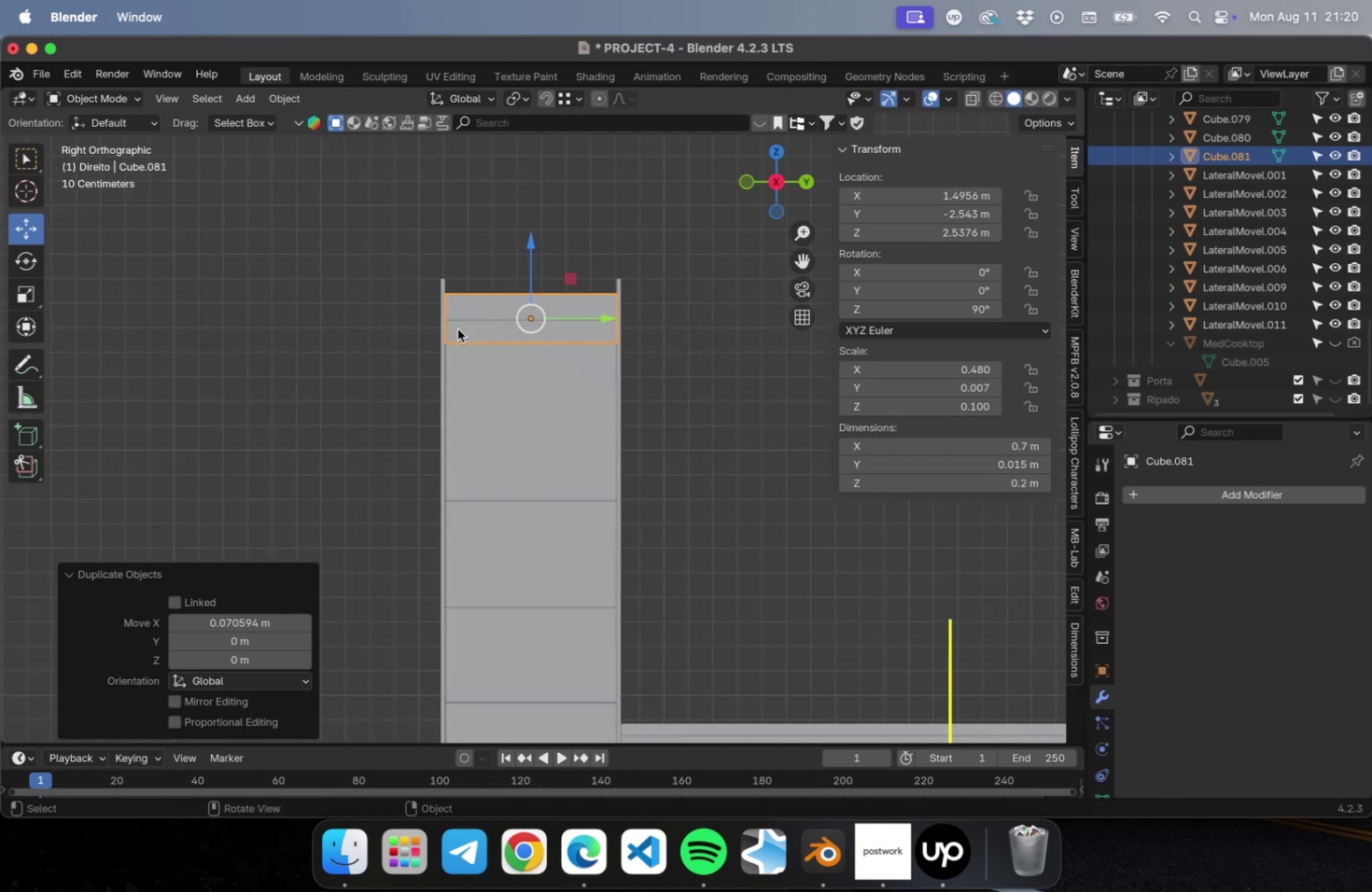 
scroll: coordinate [430, 208], scroll_direction: up, amount: 10.0
 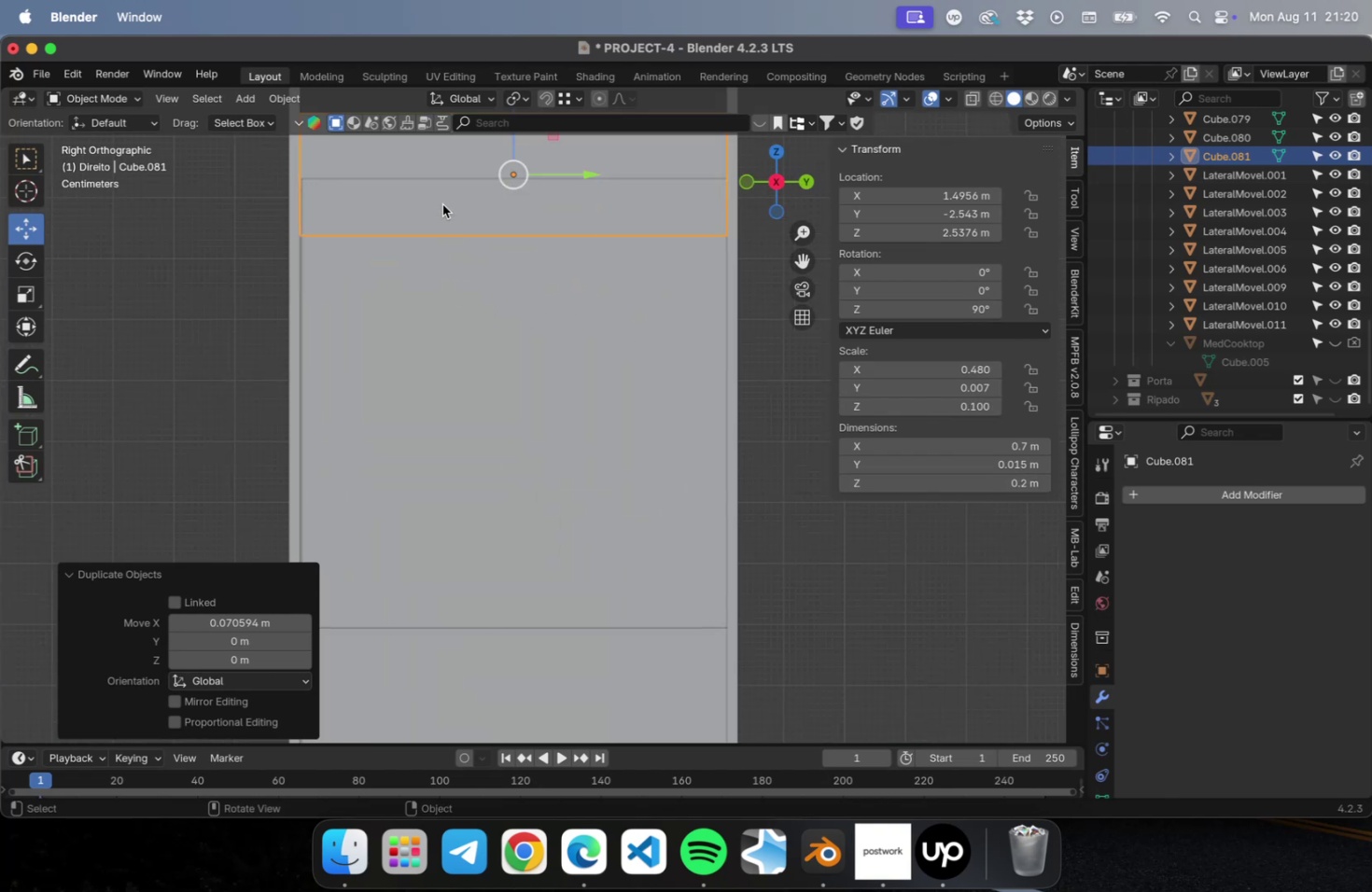 
hold_key(key=ShiftLeft, duration=0.57)
 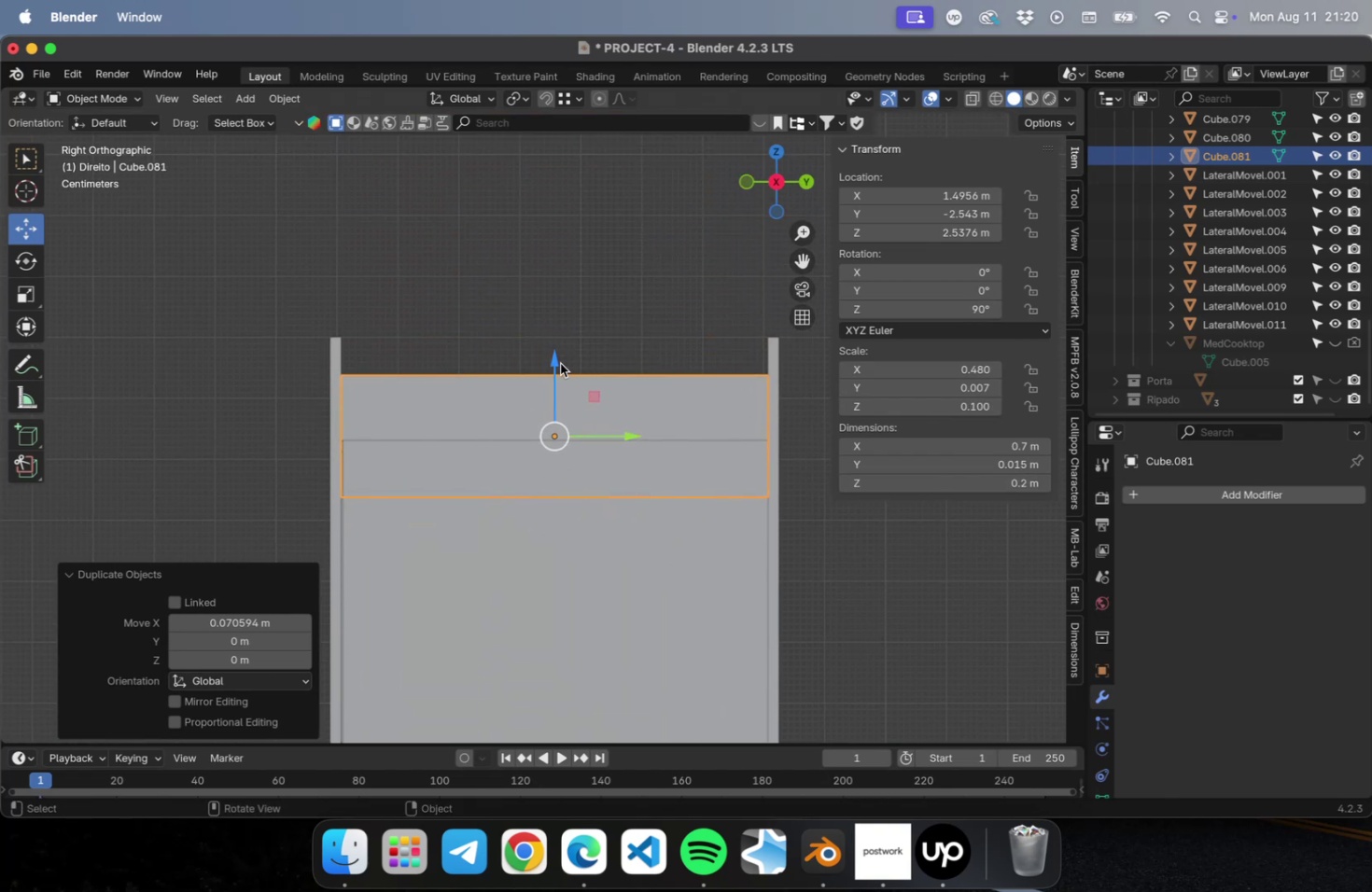 
left_click_drag(start_coordinate=[553, 363], to_coordinate=[554, 322])
 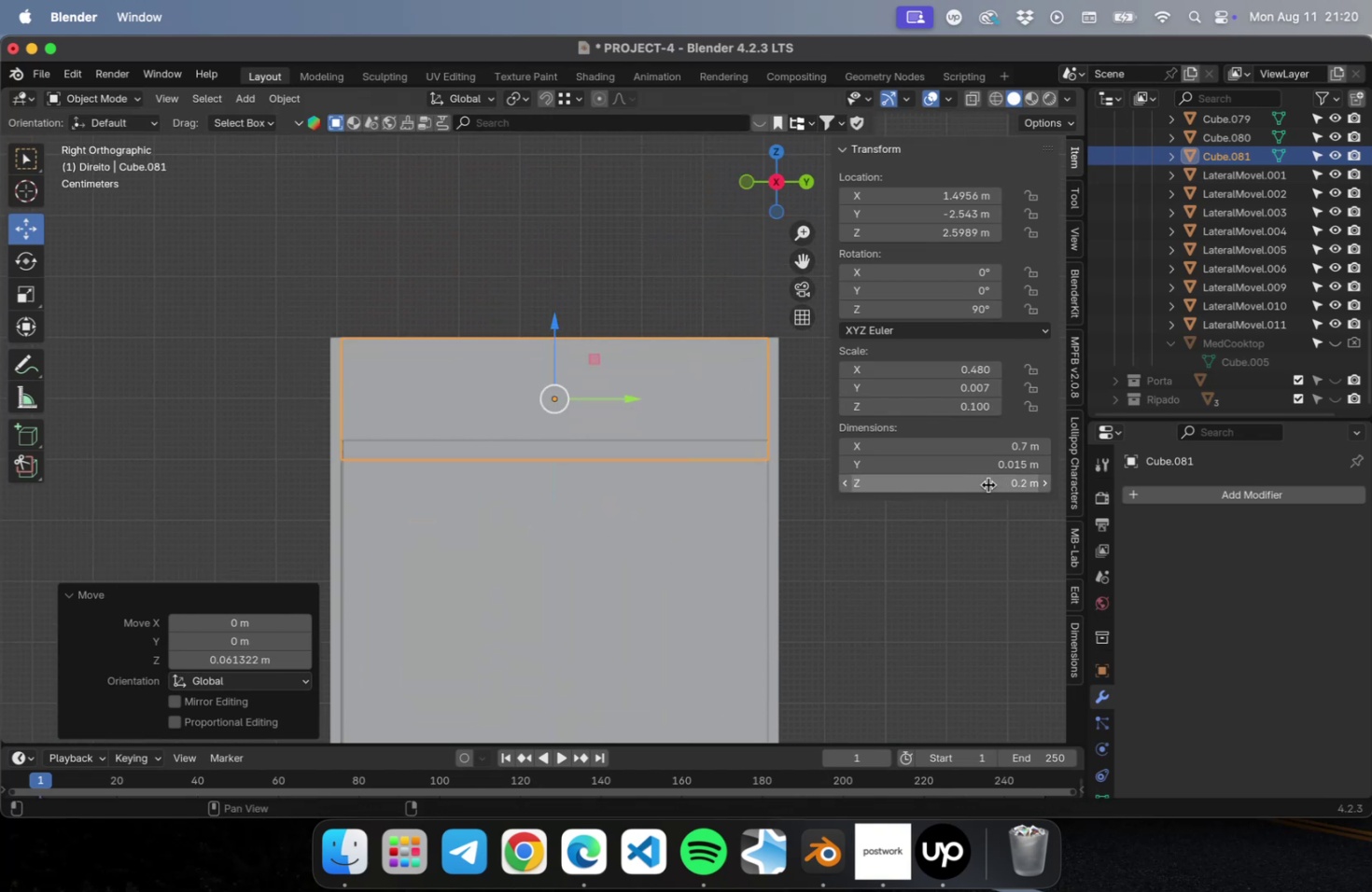 
left_click([979, 462])
 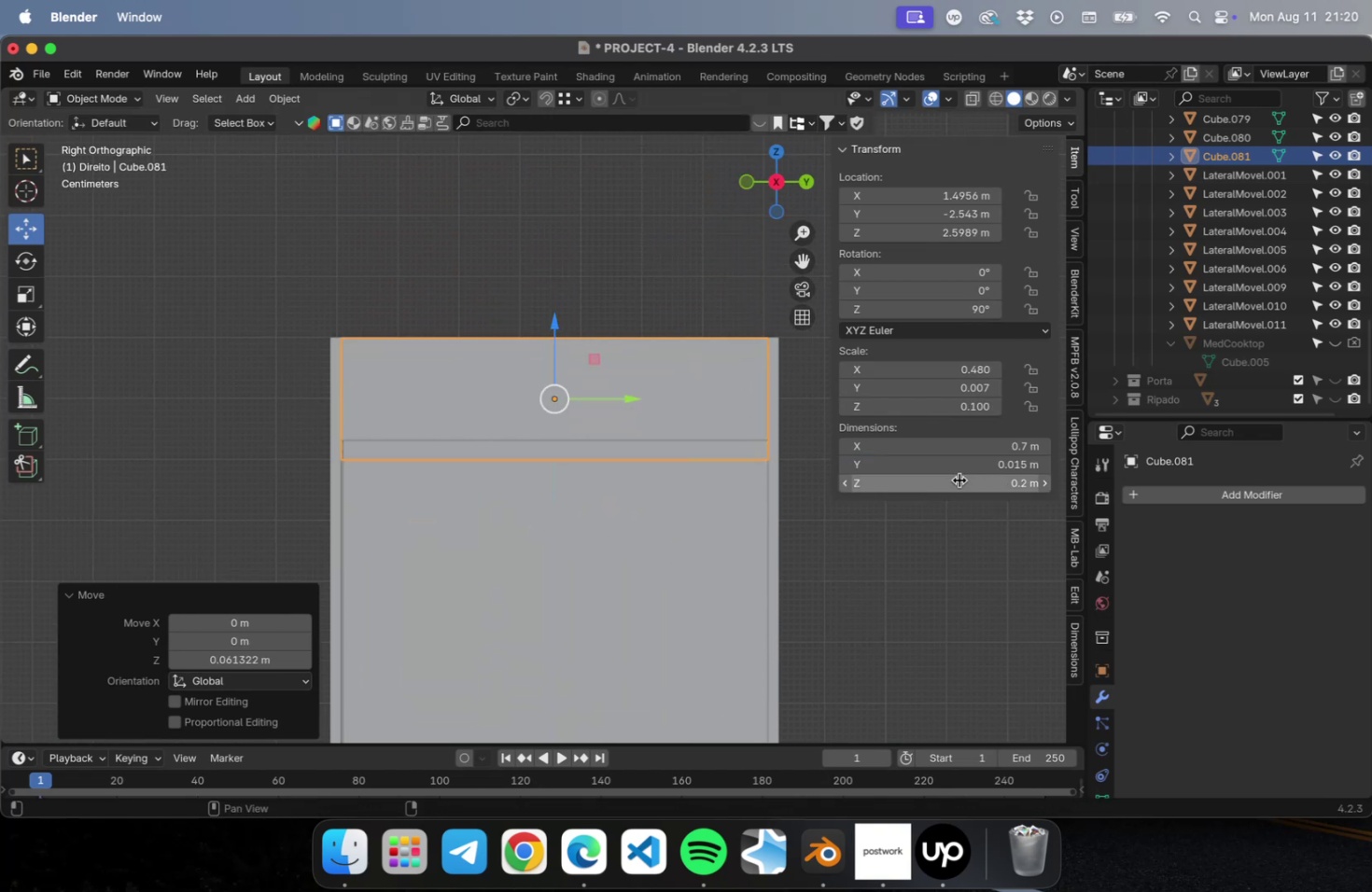 
double_click([952, 483])
 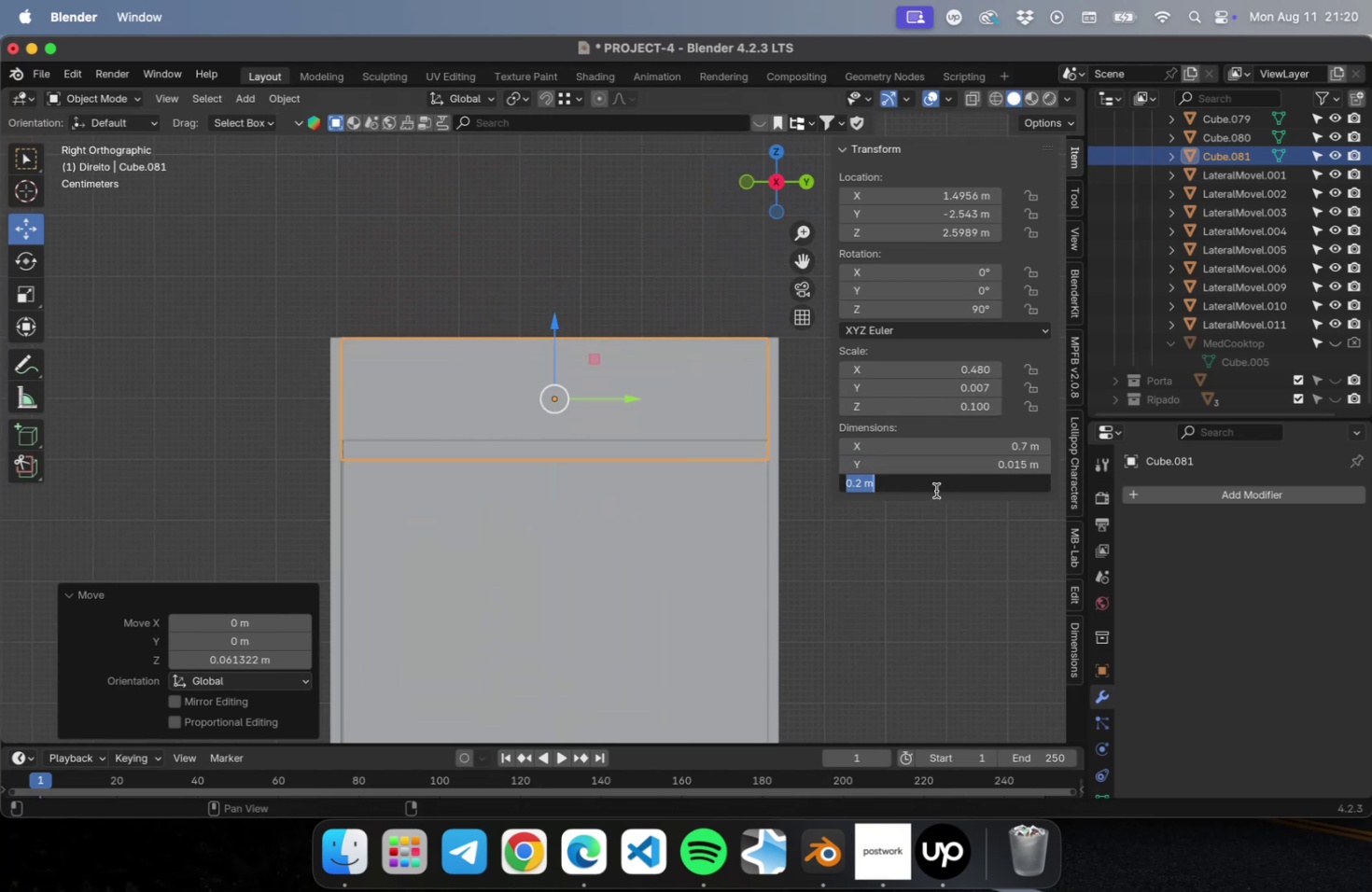 
type(.15)
 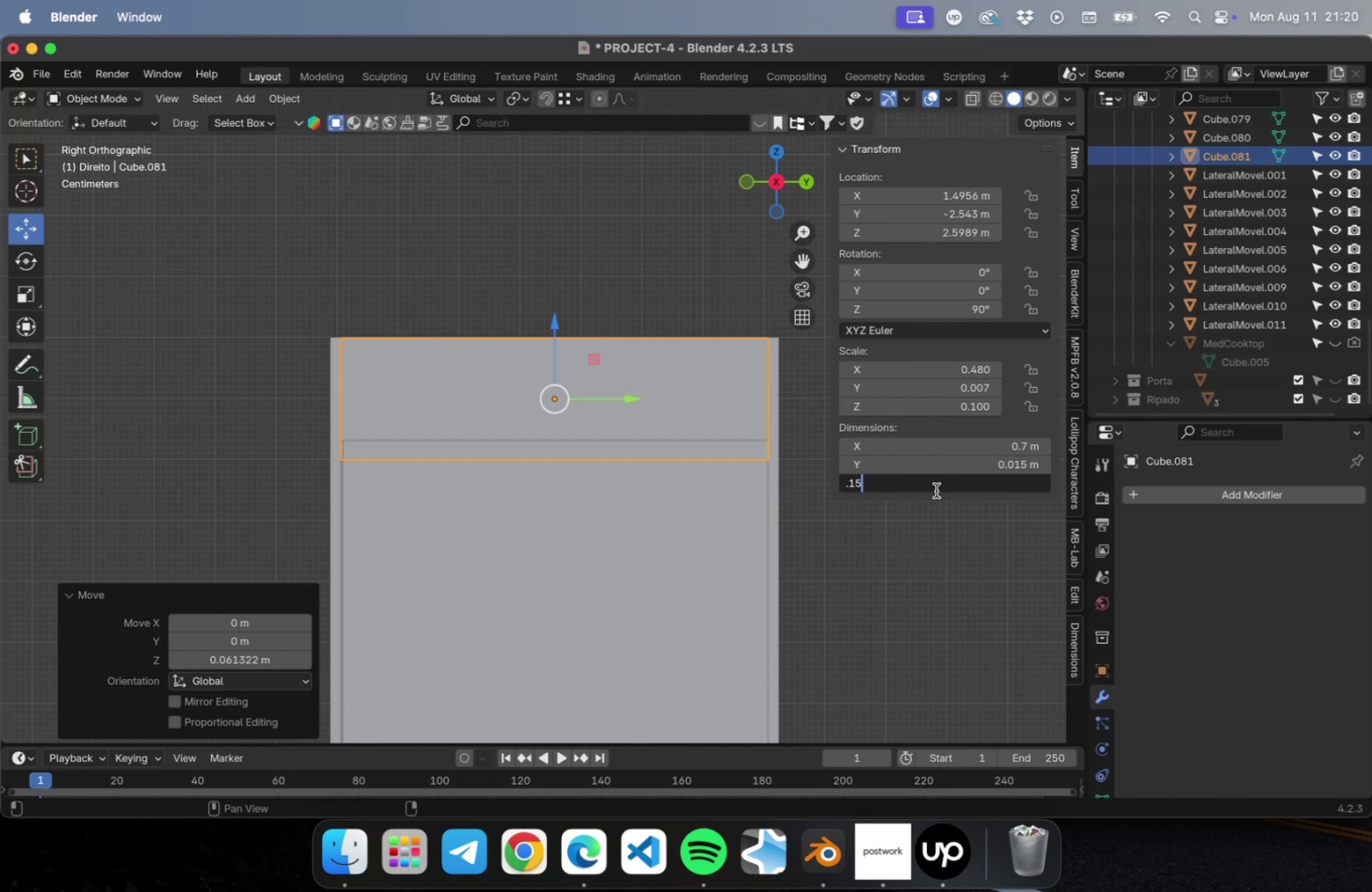 
key(Enter)
 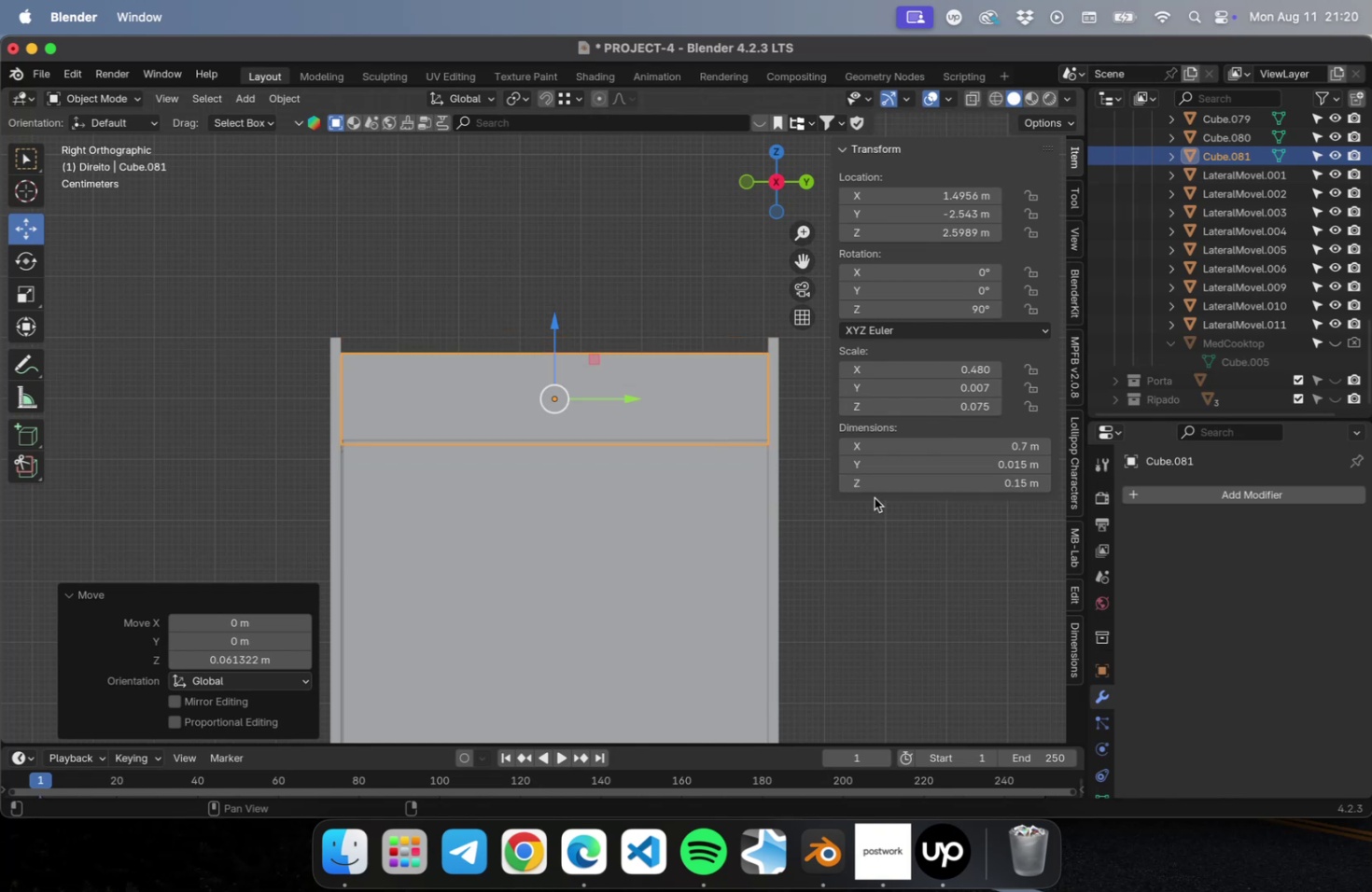 
scroll: coordinate [694, 398], scroll_direction: up, amount: 9.0
 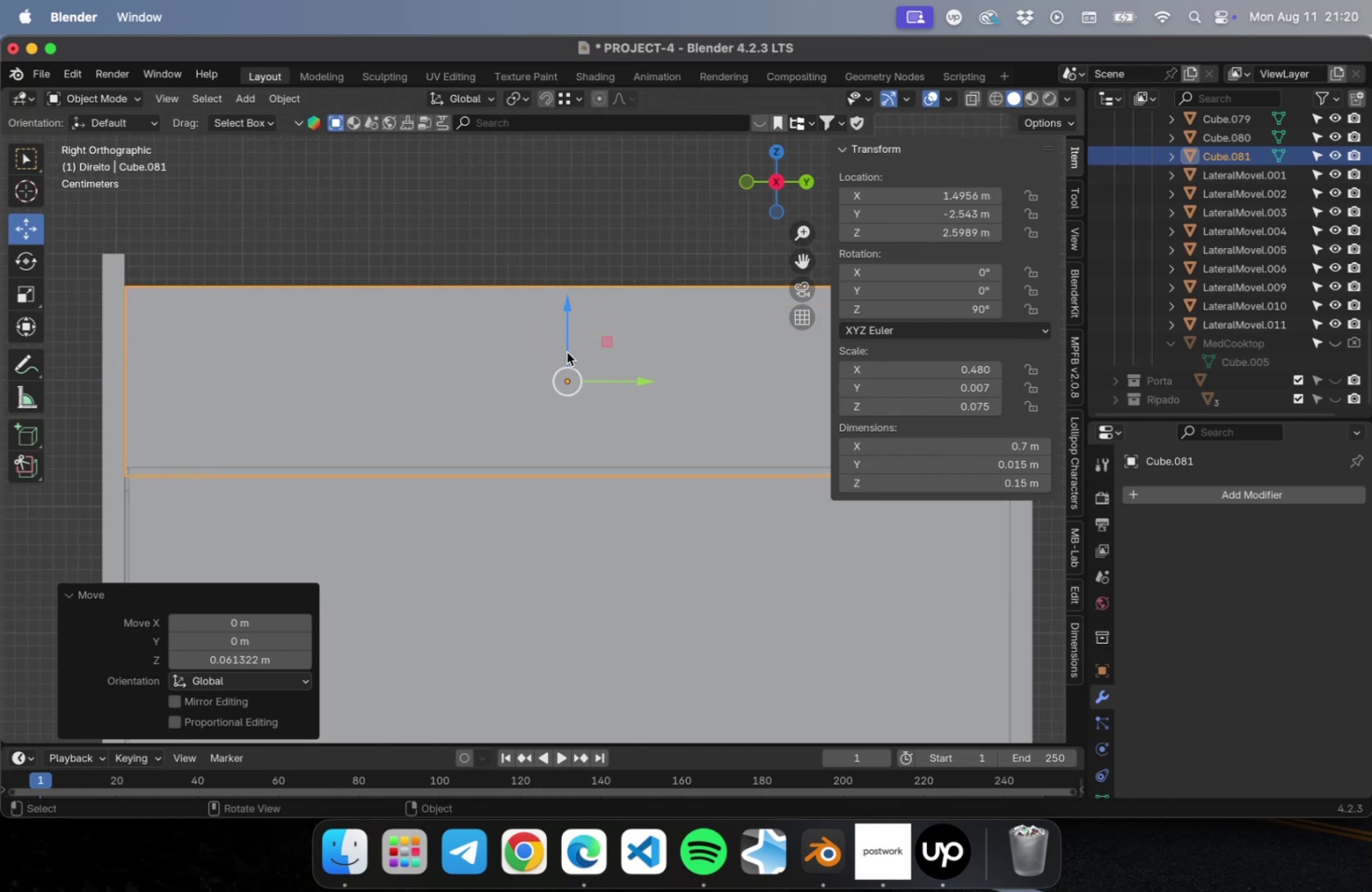 
key(Shift+ShiftLeft)
 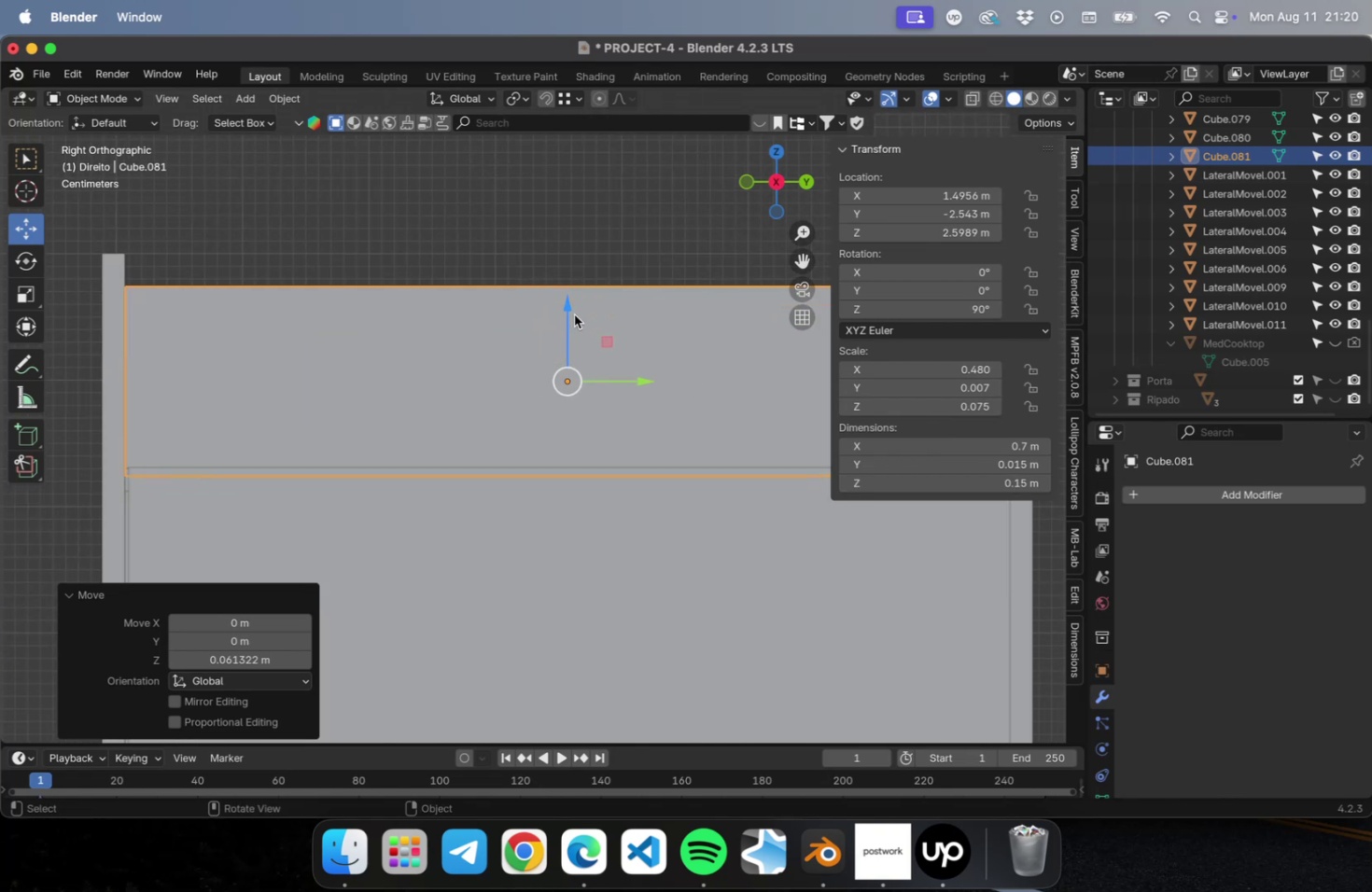 
left_click_drag(start_coordinate=[567, 311], to_coordinate=[561, 275])
 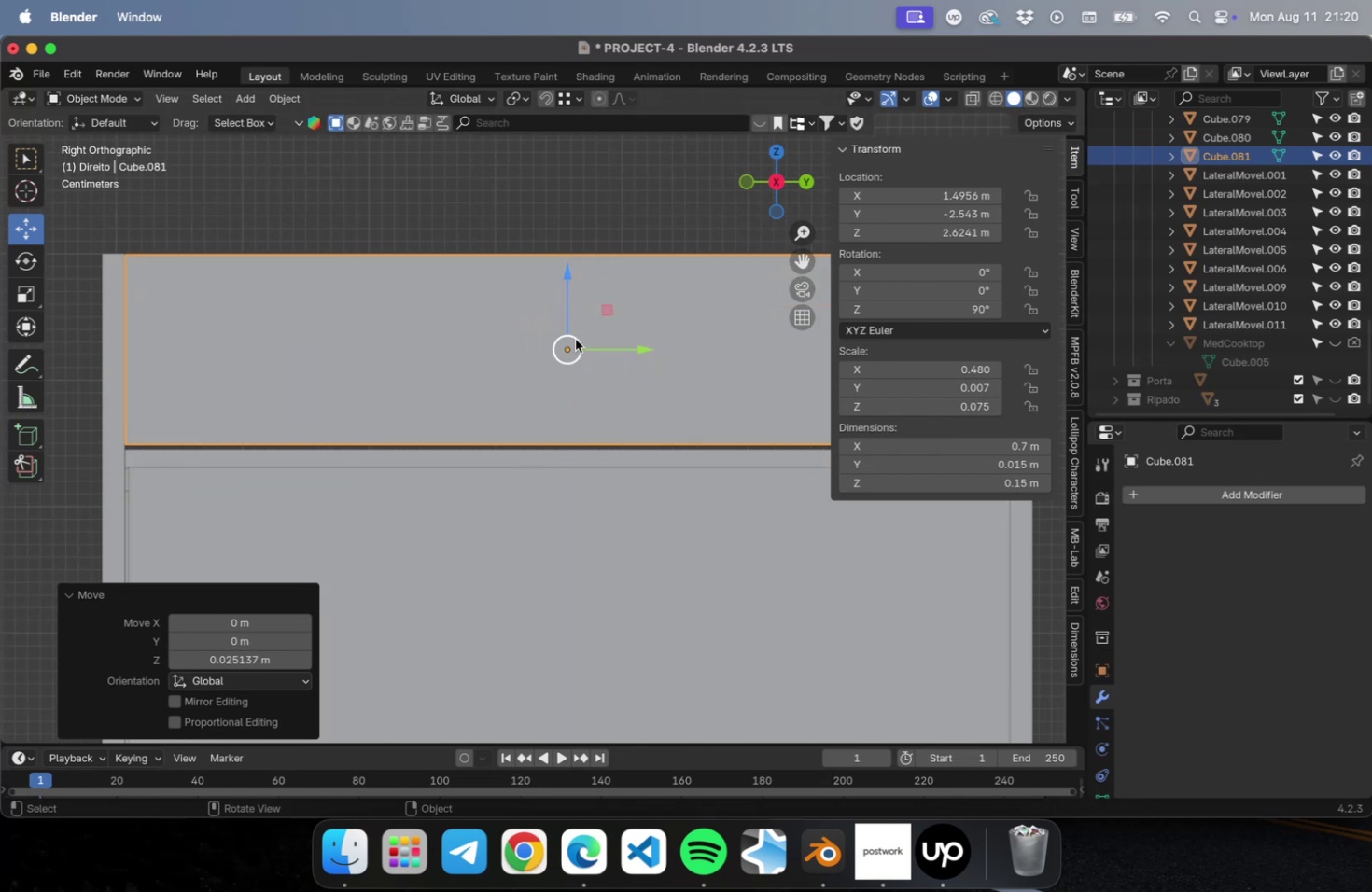 
hold_key(key=ShiftLeft, duration=0.43)
 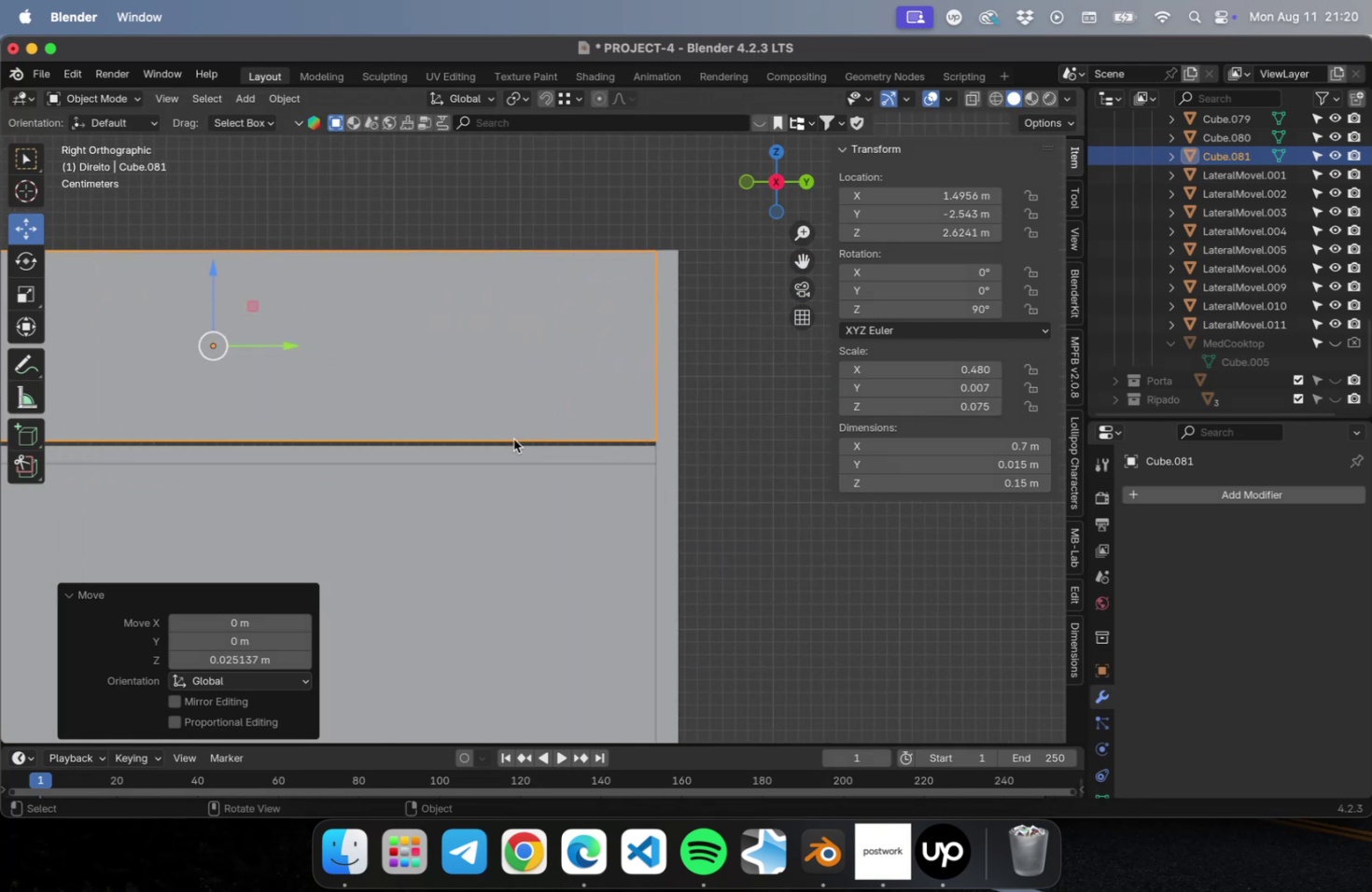 
hold_key(key=ShiftLeft, duration=0.51)
 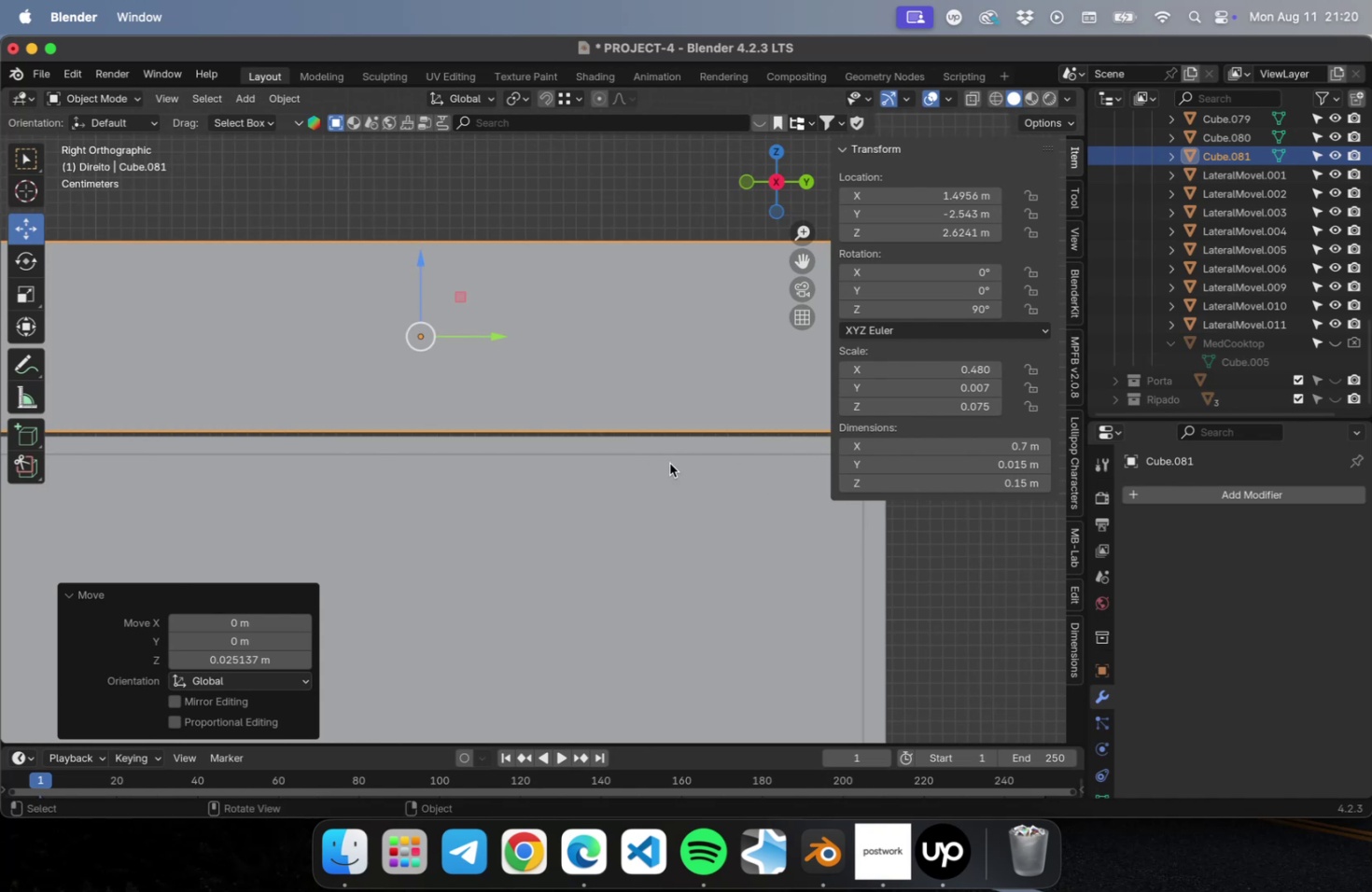 
key(Tab)
 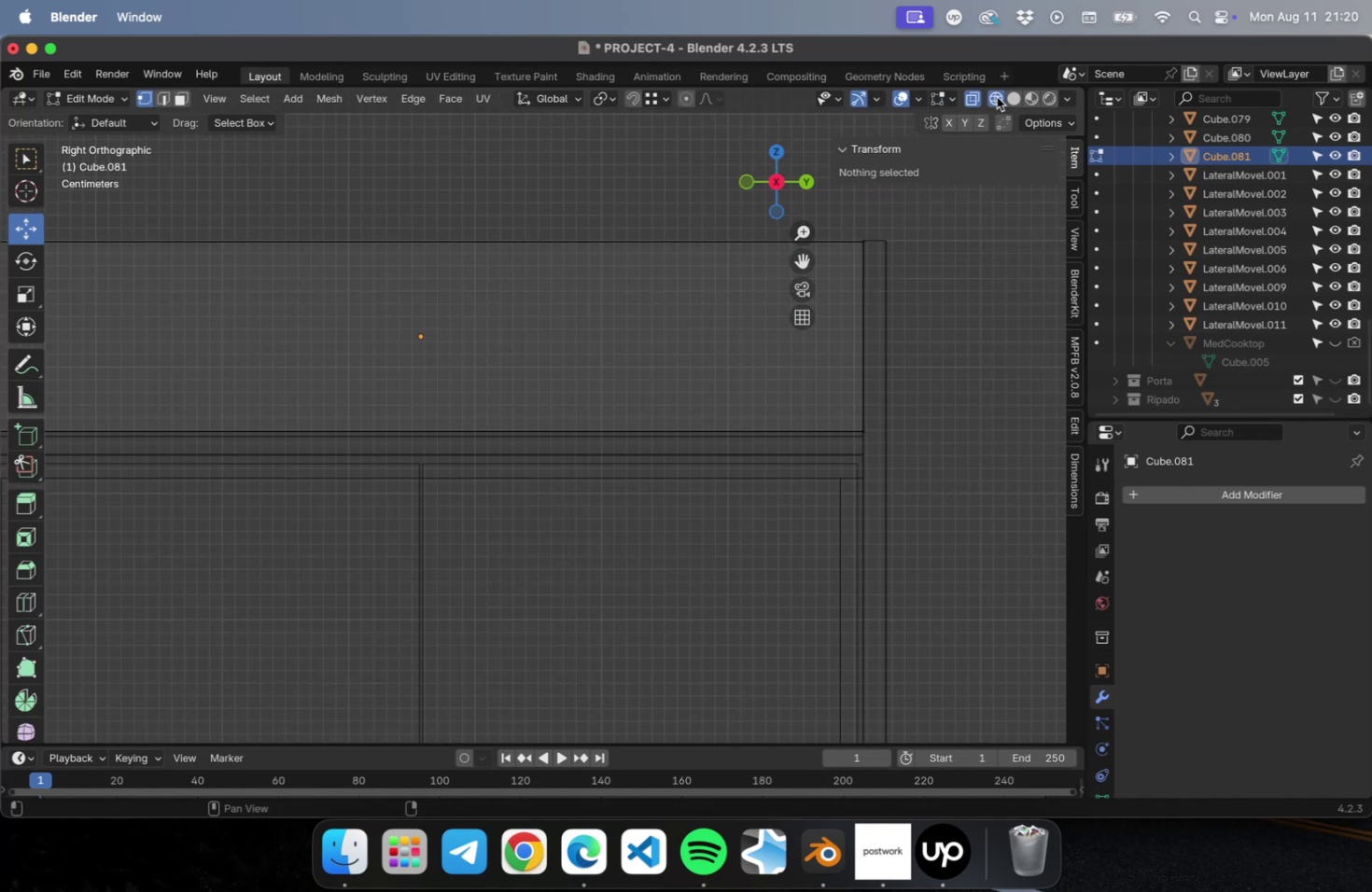 
scroll: coordinate [881, 438], scroll_direction: down, amount: 4.0
 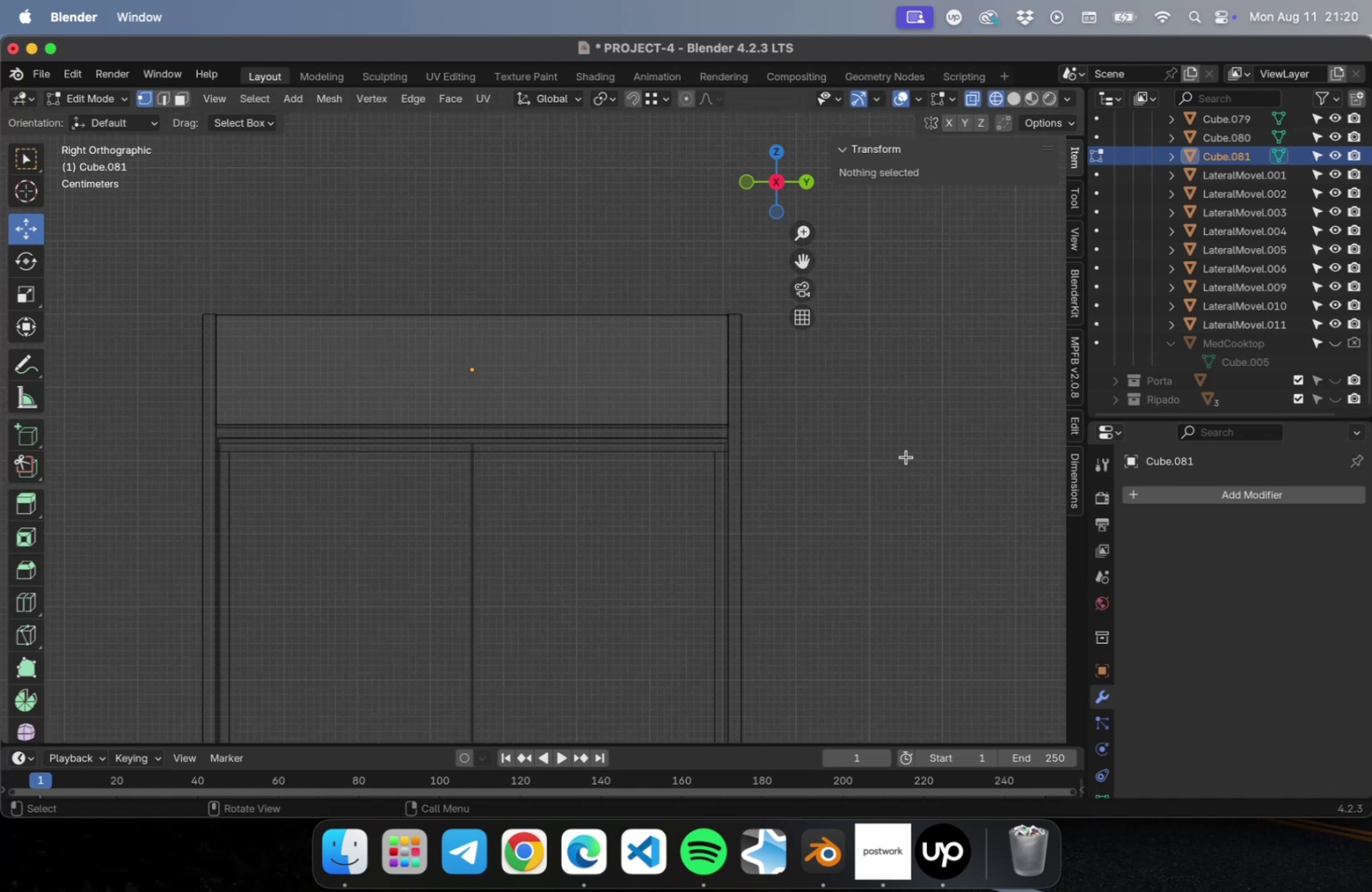 
left_click_drag(start_coordinate=[919, 470], to_coordinate=[103, 411])
 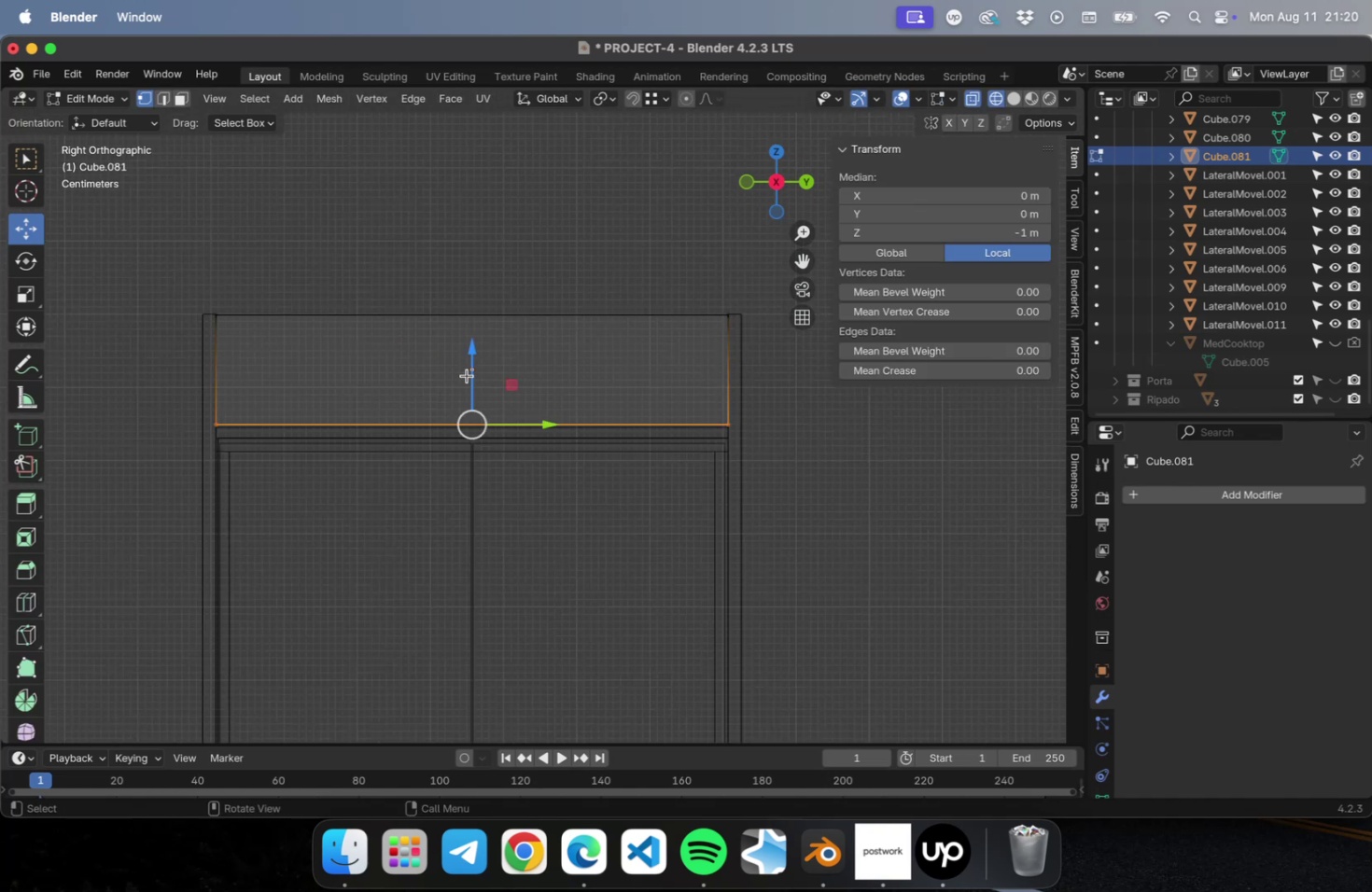 
left_click_drag(start_coordinate=[469, 362], to_coordinate=[468, 378])
 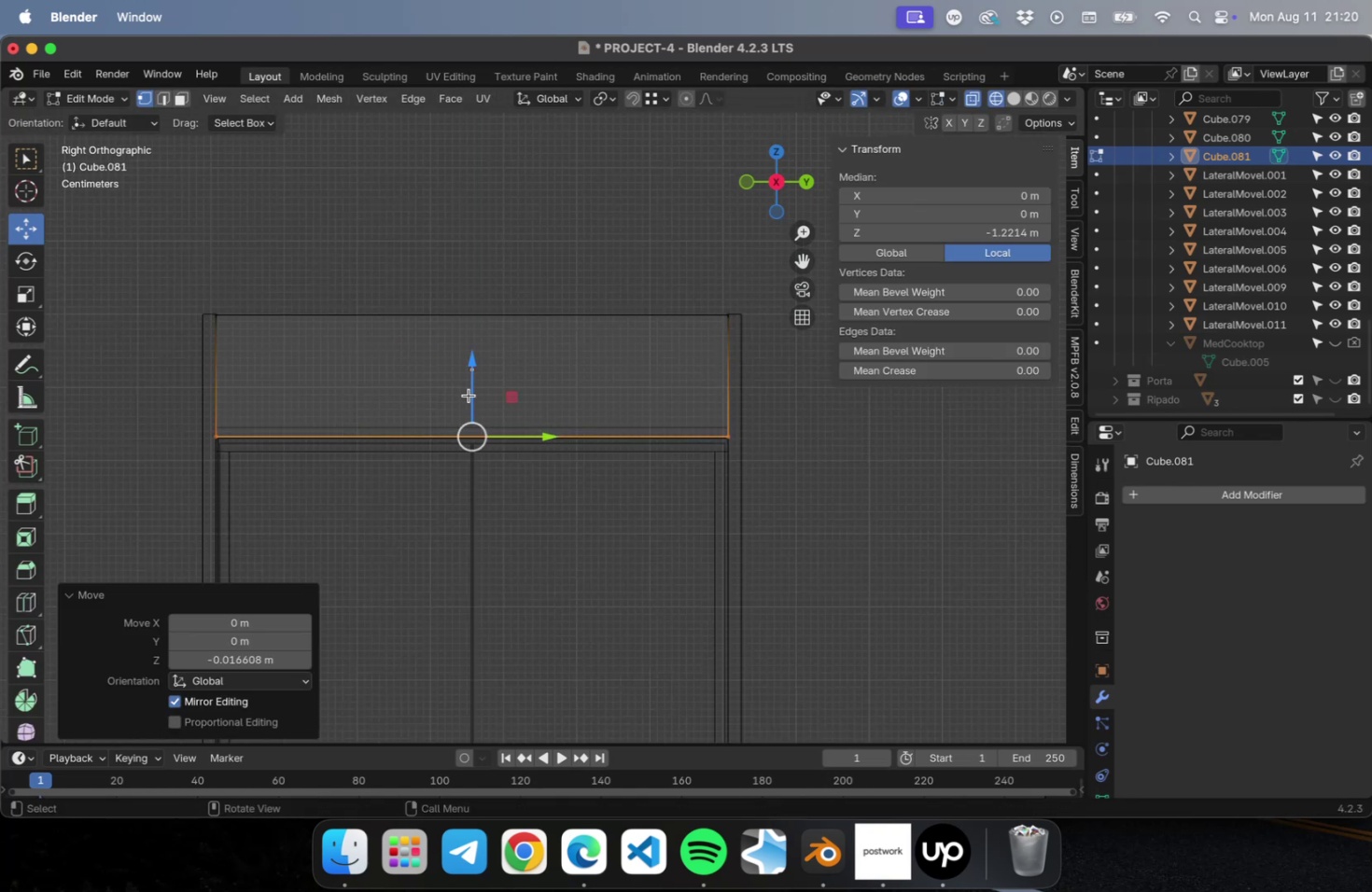 
key(Tab)
 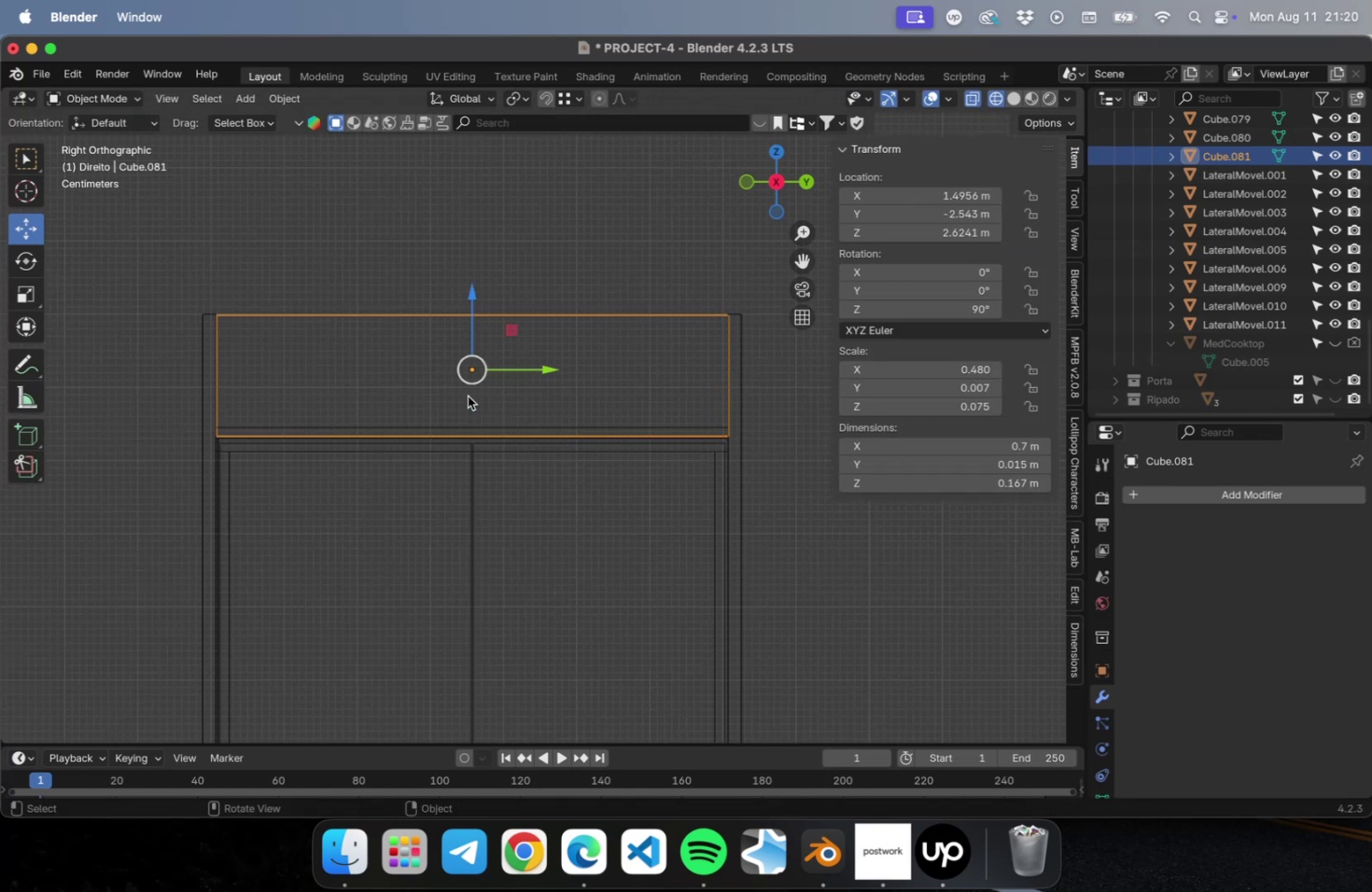 
key(Meta+S)
 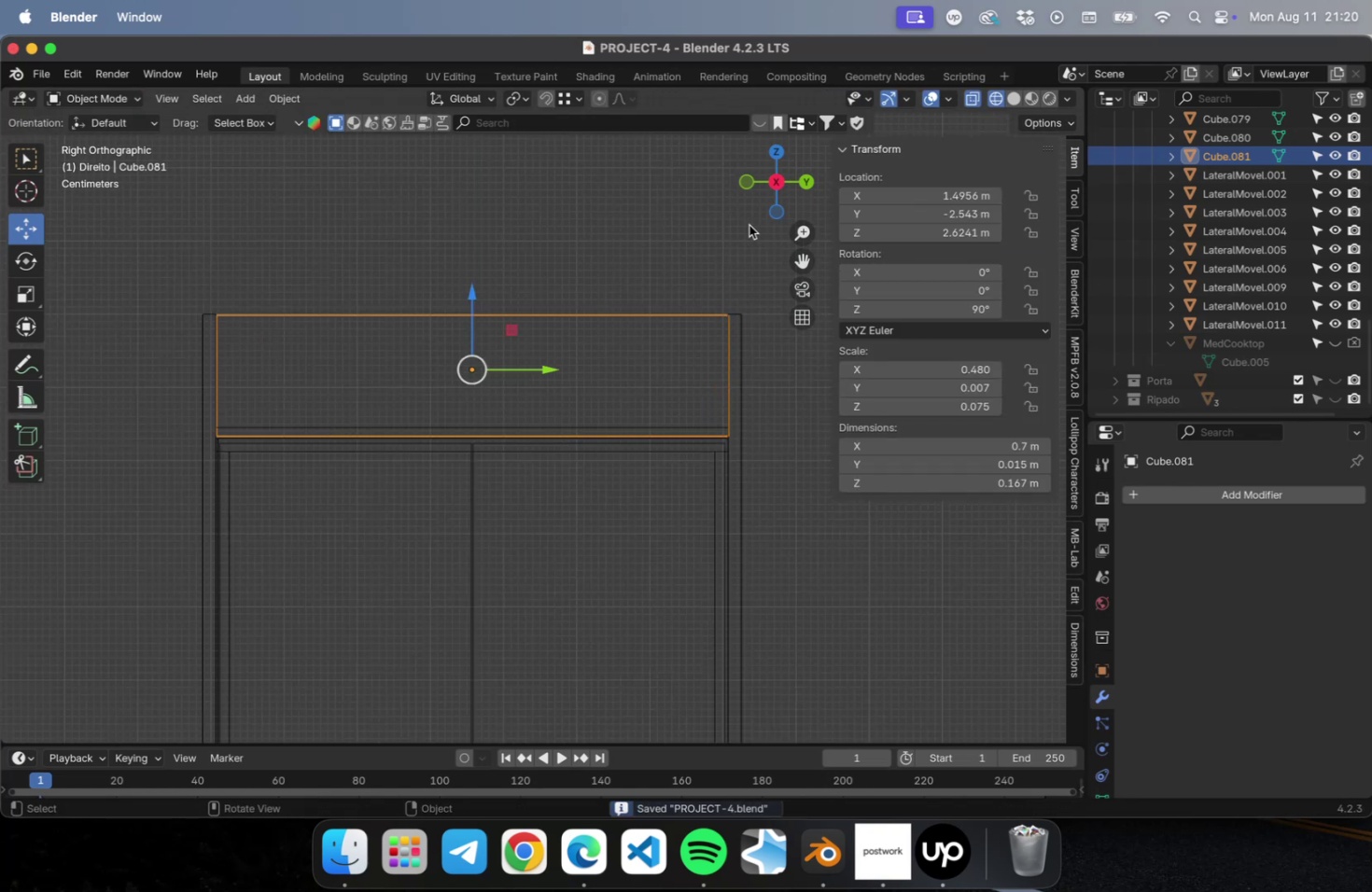 
left_click([733, 224])
 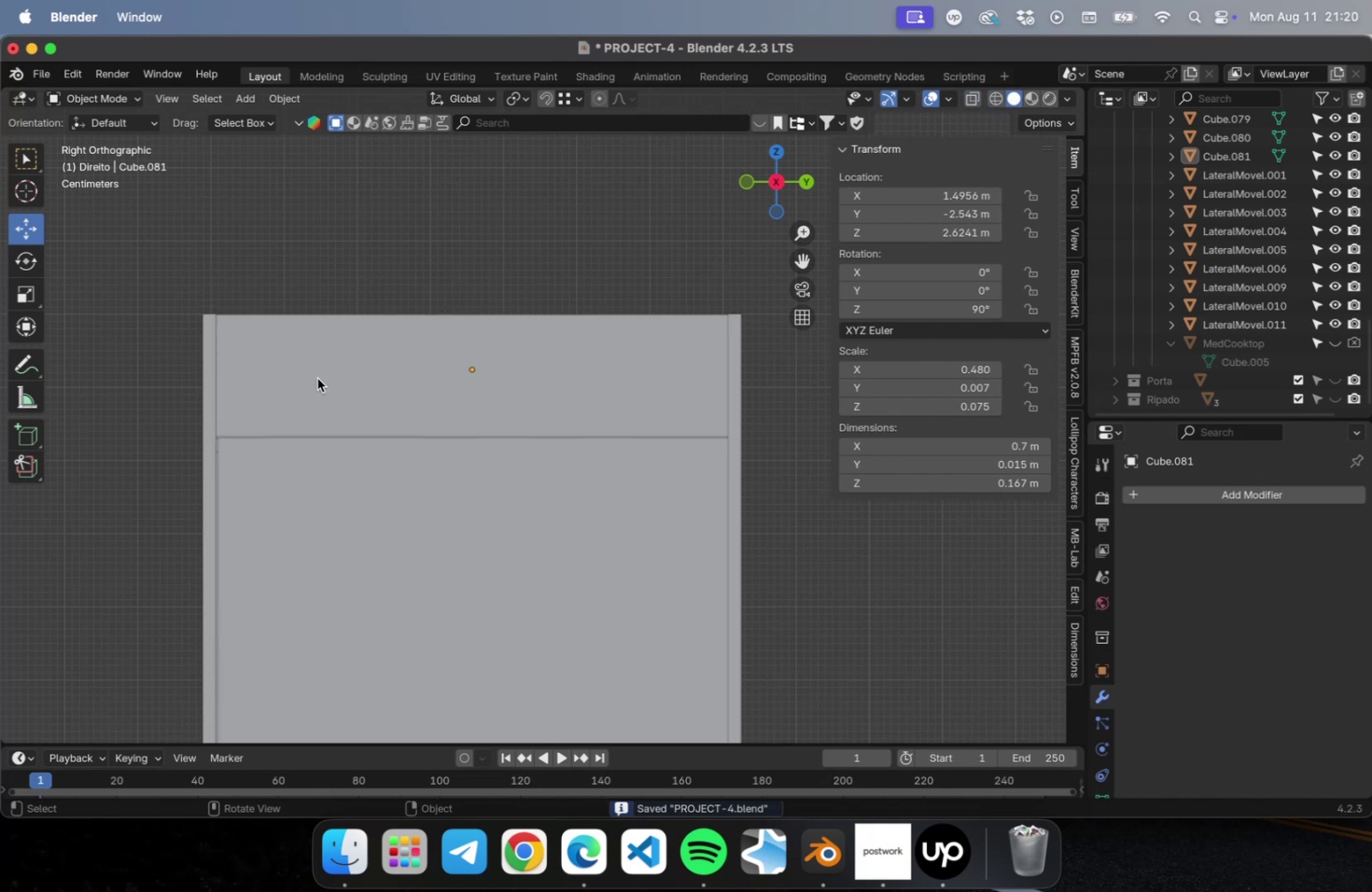 
scroll: coordinate [498, 393], scroll_direction: down, amount: 9.0
 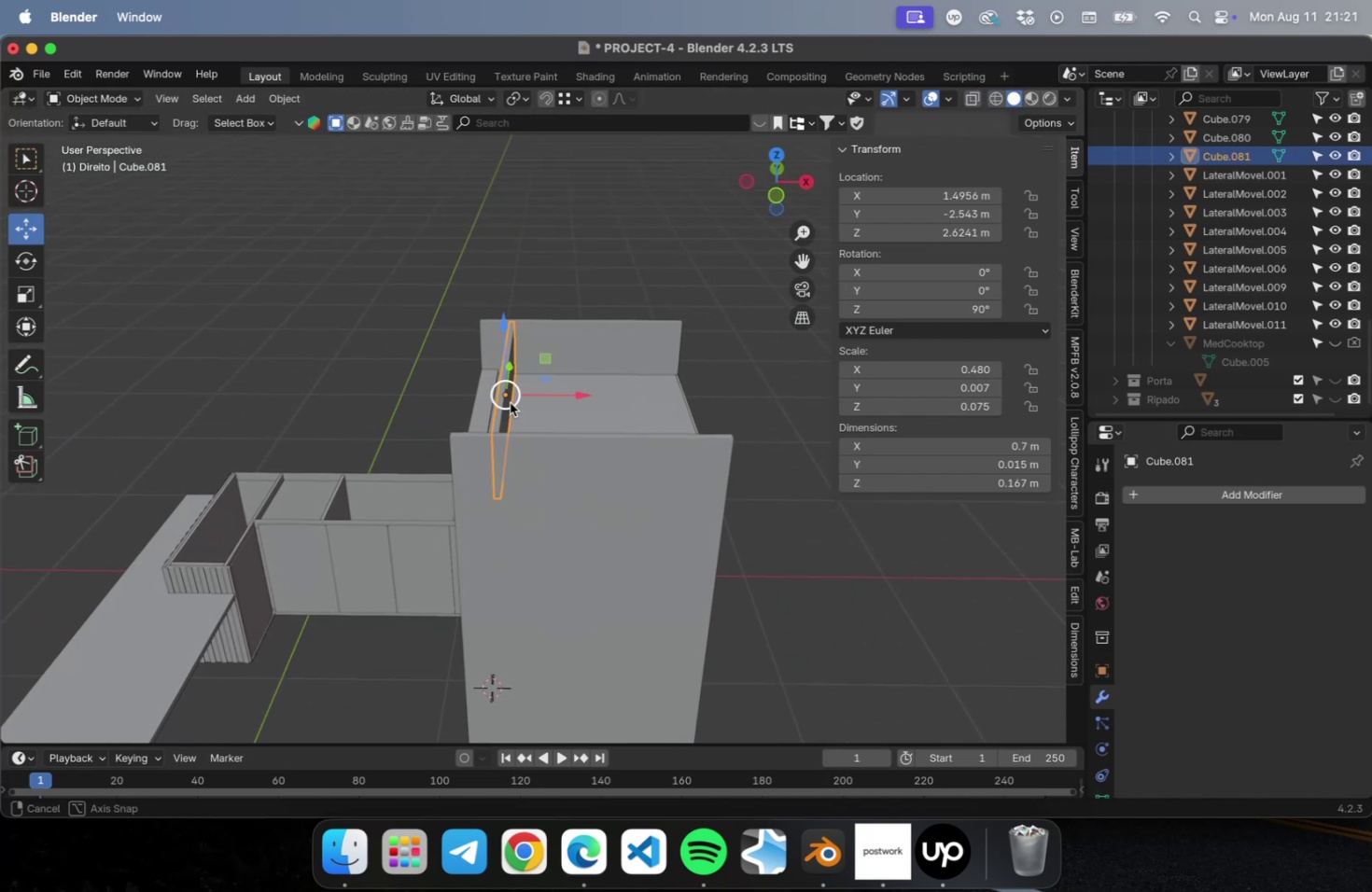 
left_click_drag(start_coordinate=[545, 381], to_coordinate=[530, 391])
 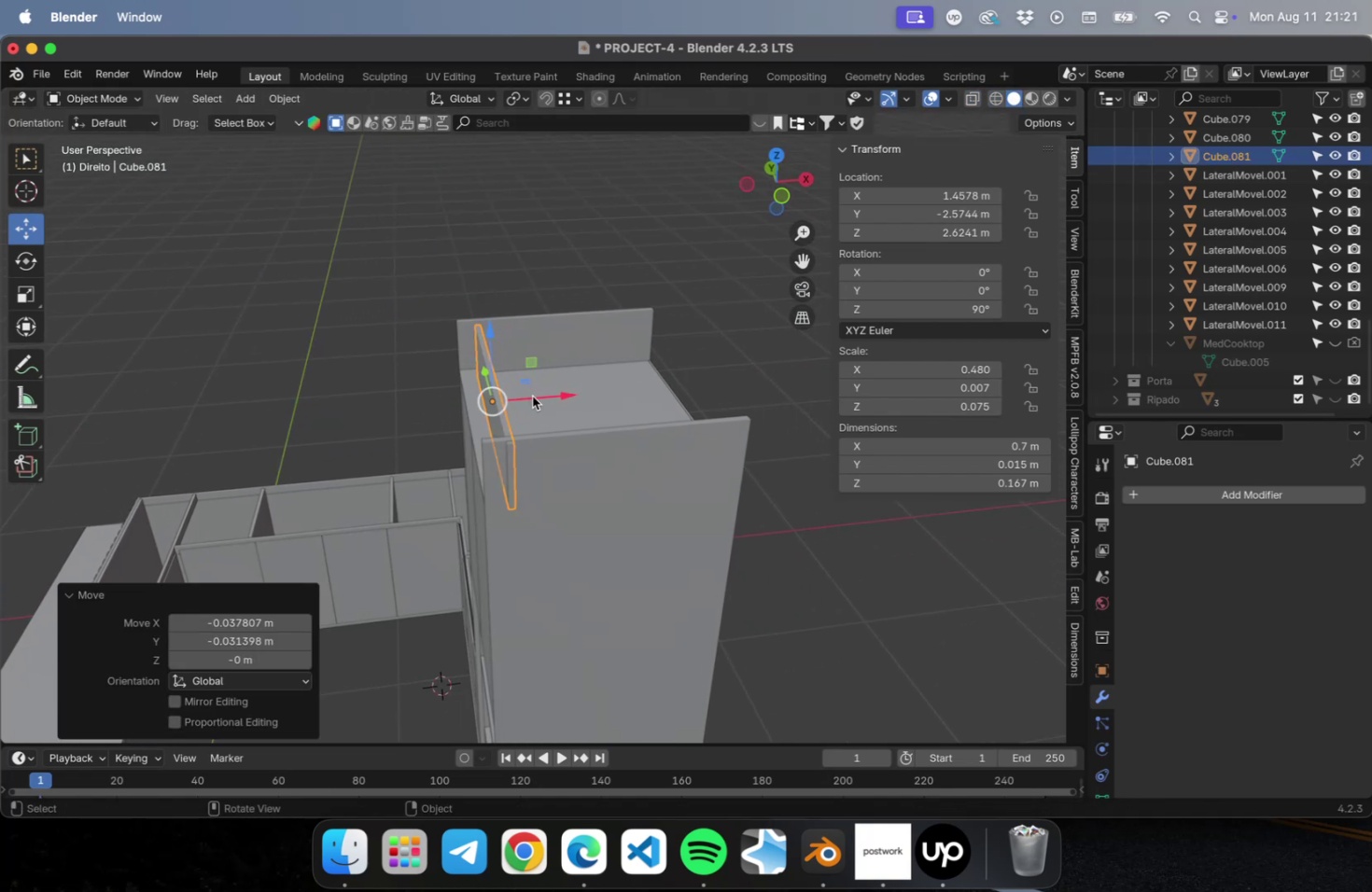 
hold_key(key=CommandLeft, duration=0.44)
 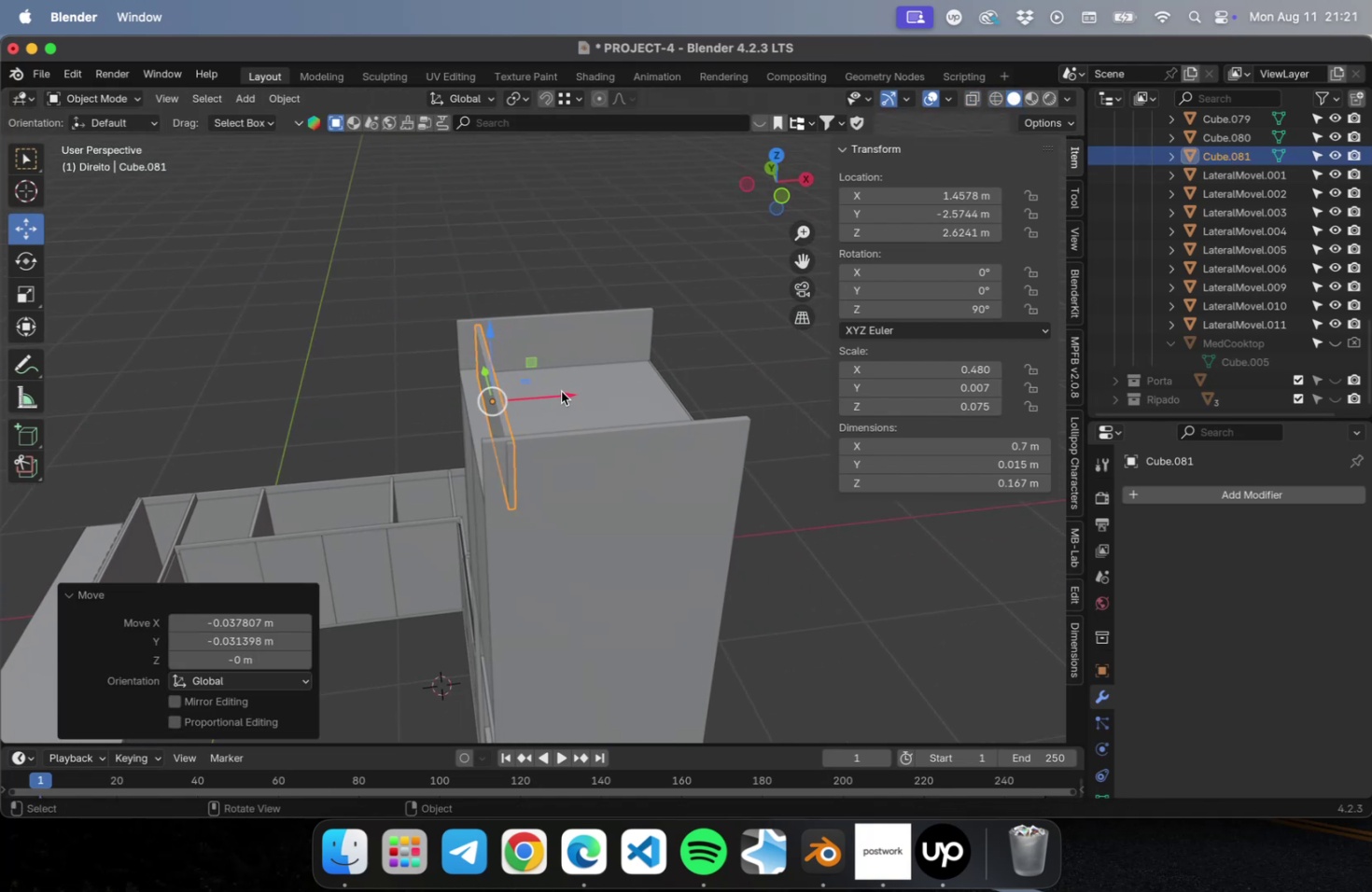 
key(Meta+Z)
 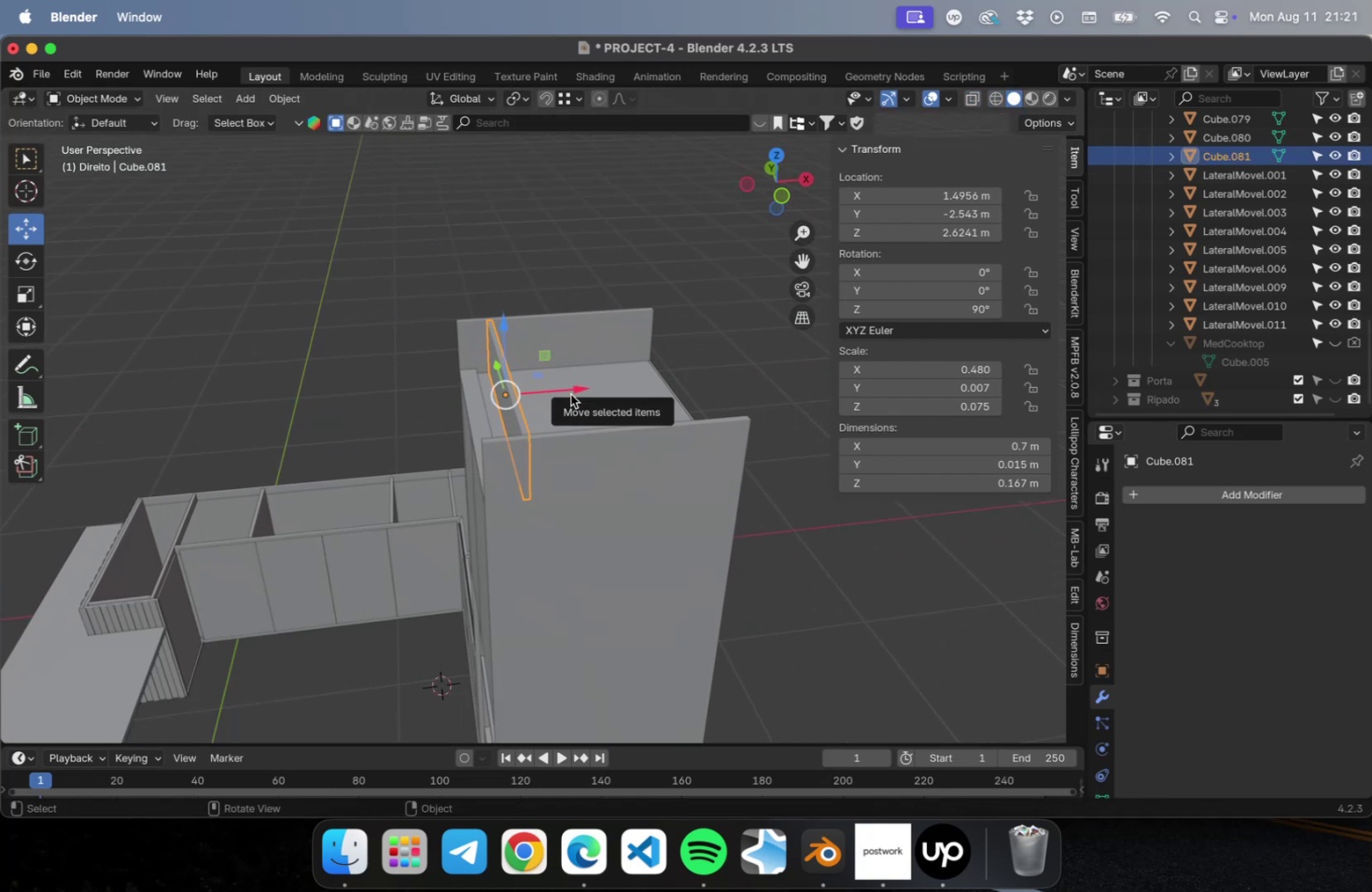 
type(gx)
 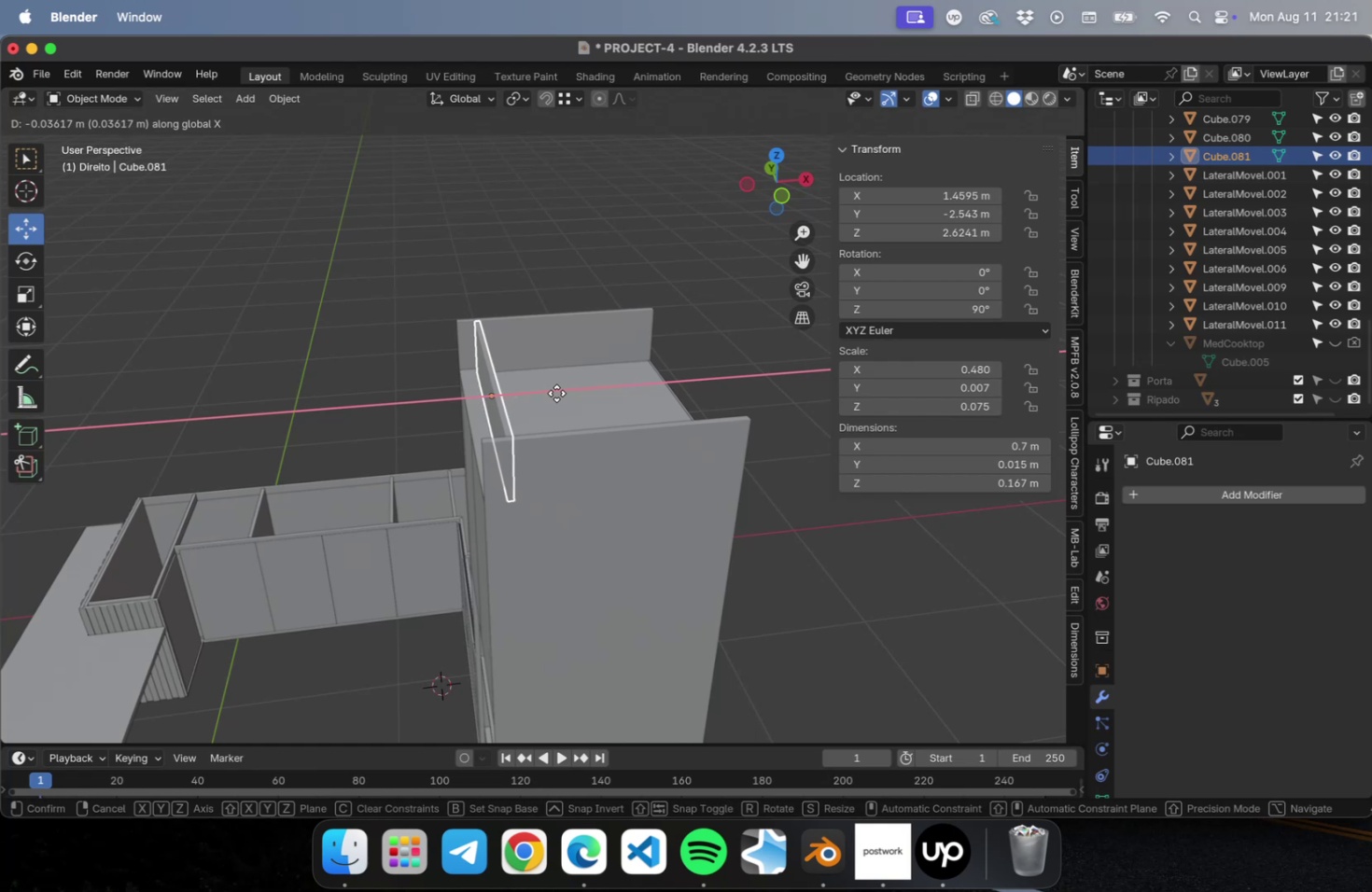 
left_click([556, 393])
 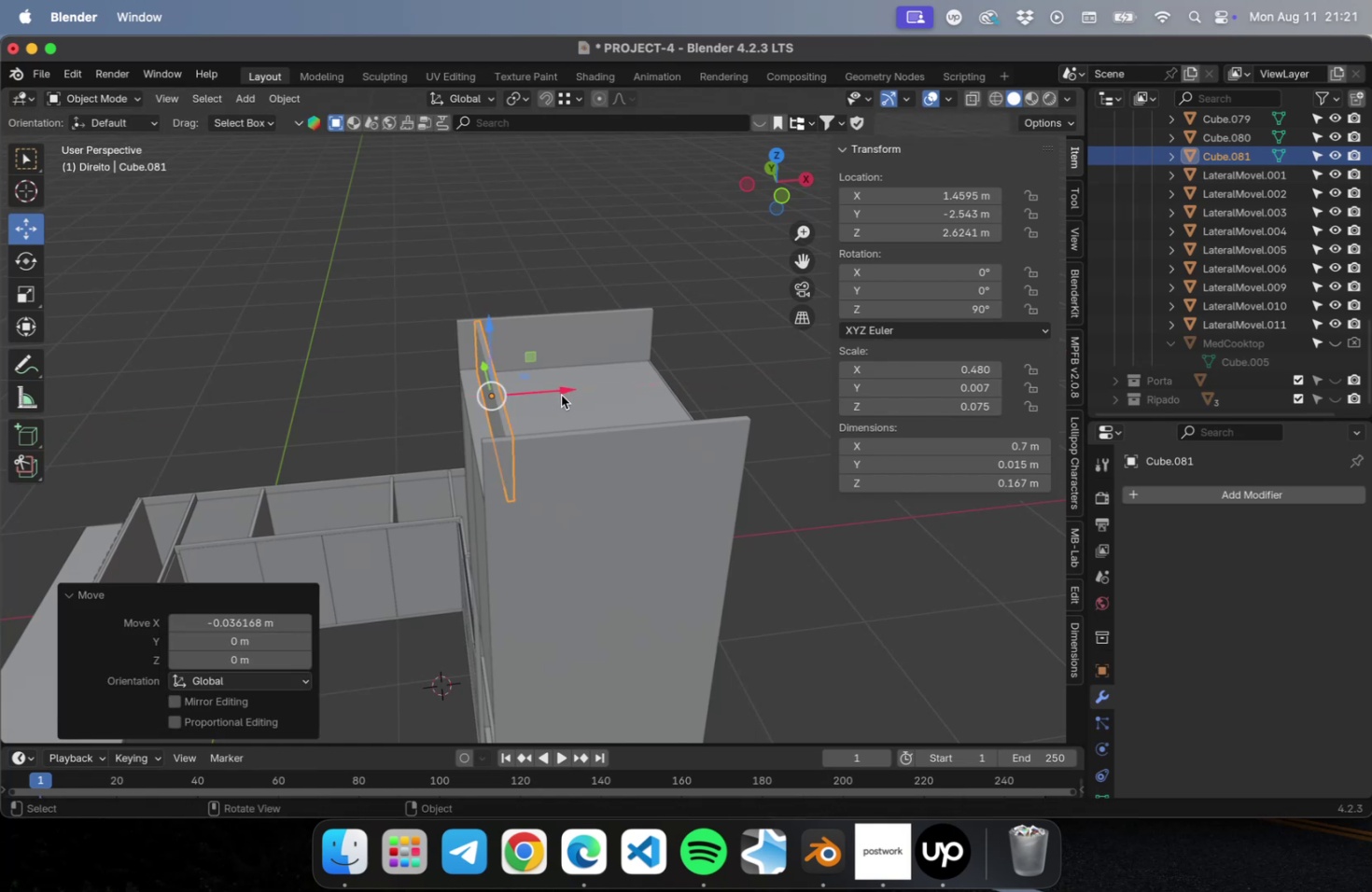 
key(Meta+S)
 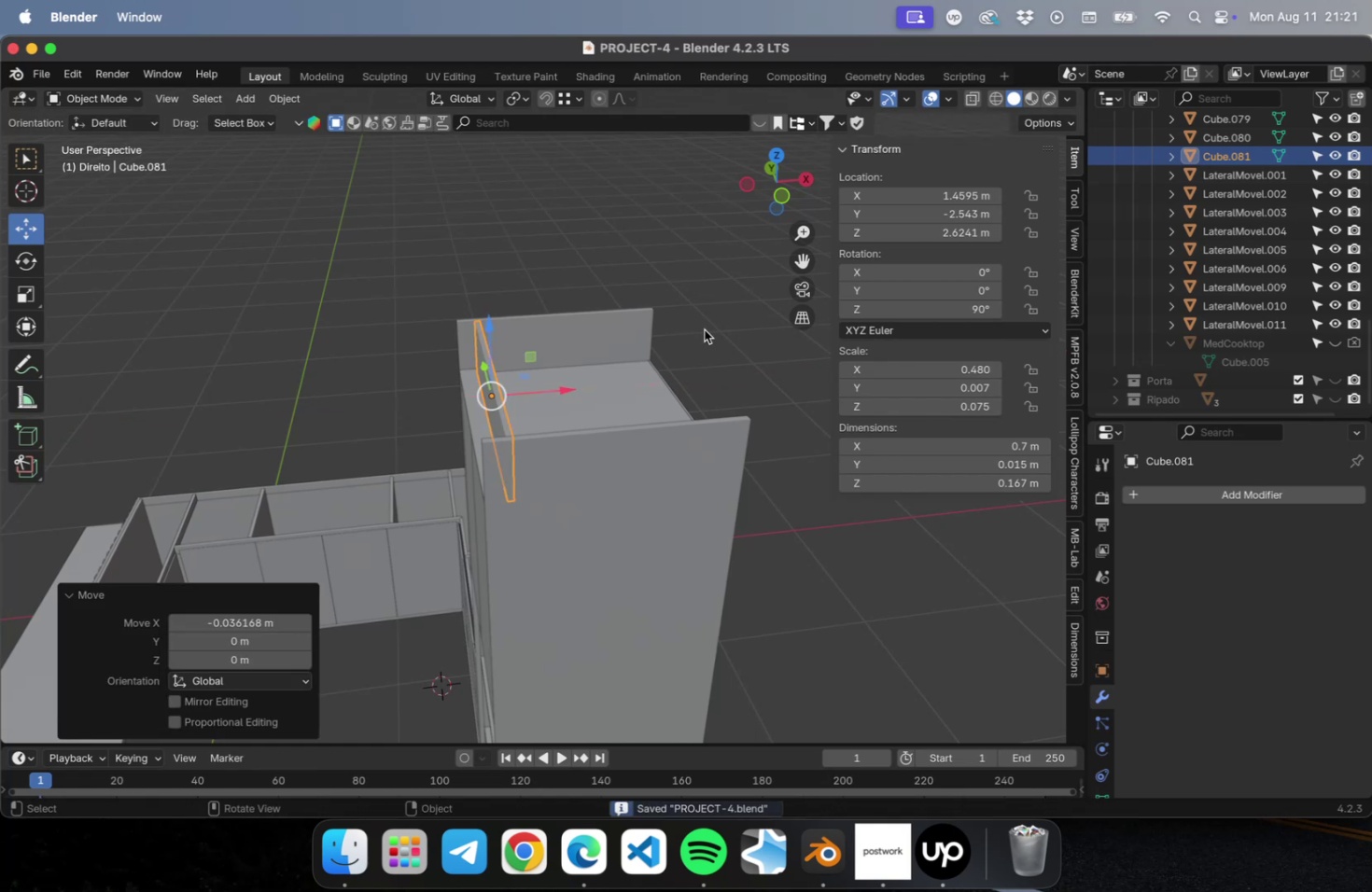 
left_click([704, 329])
 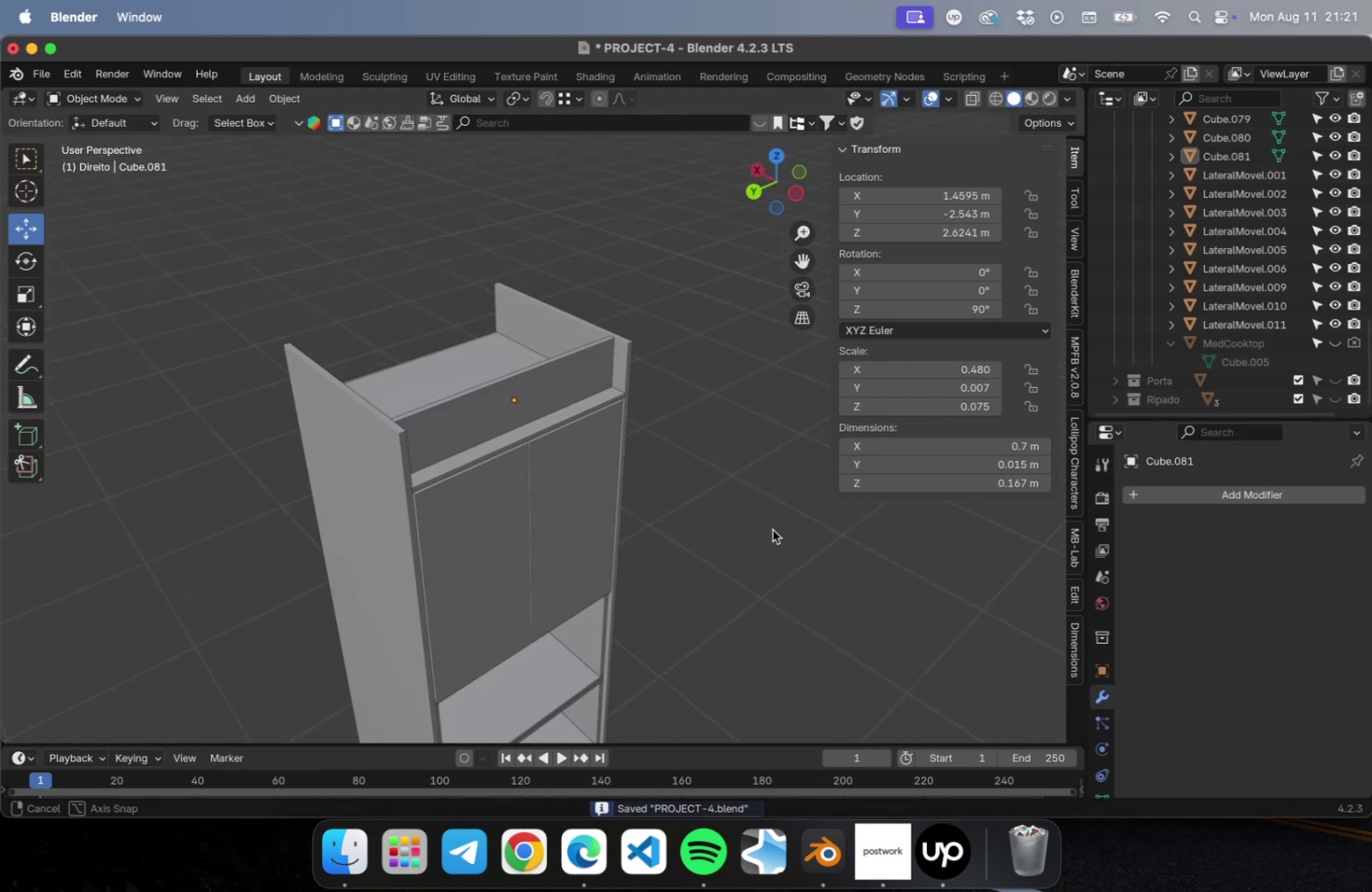 
scroll: coordinate [581, 363], scroll_direction: up, amount: 16.0
 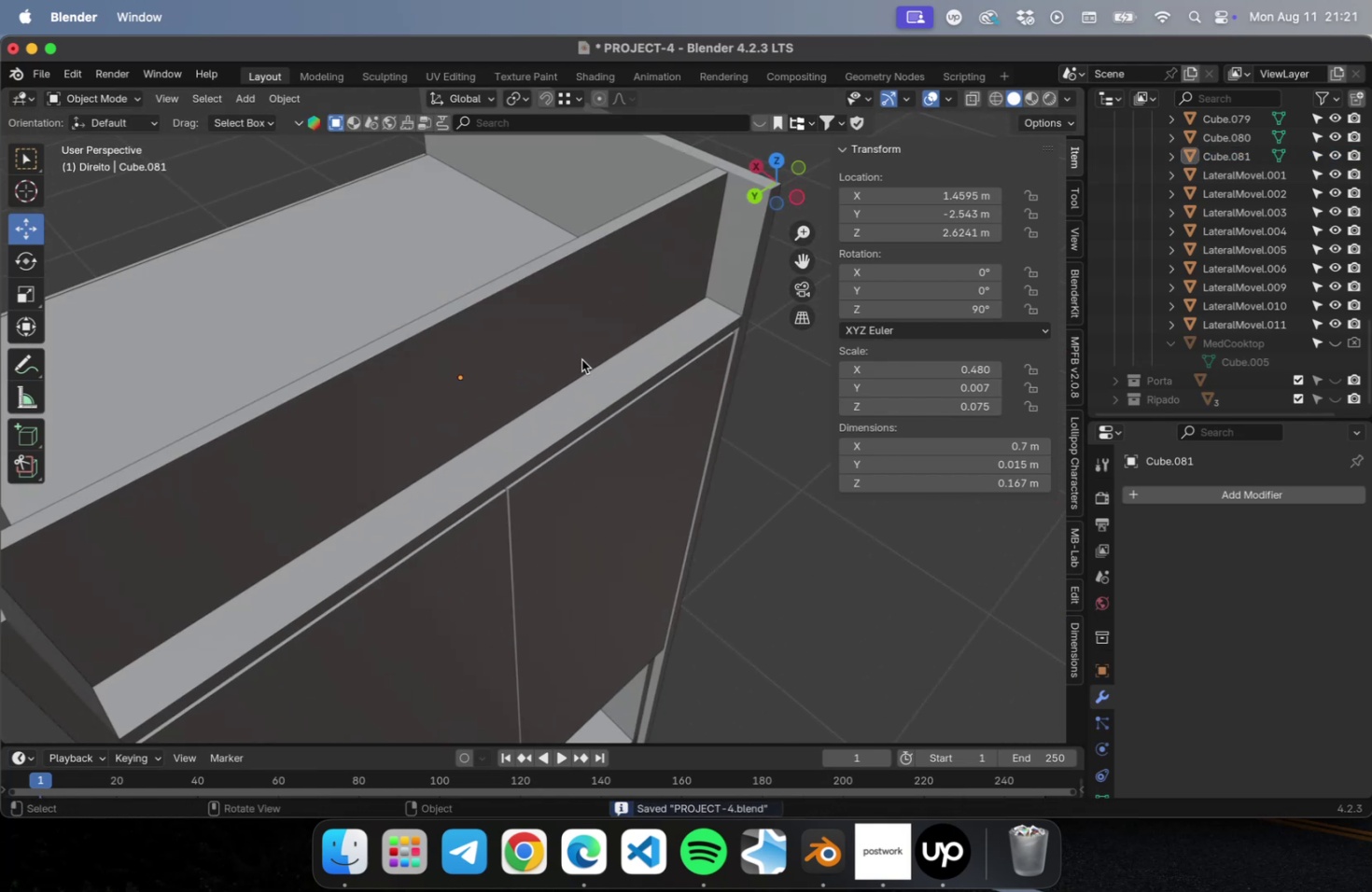 
hold_key(key=ShiftLeft, duration=0.49)
 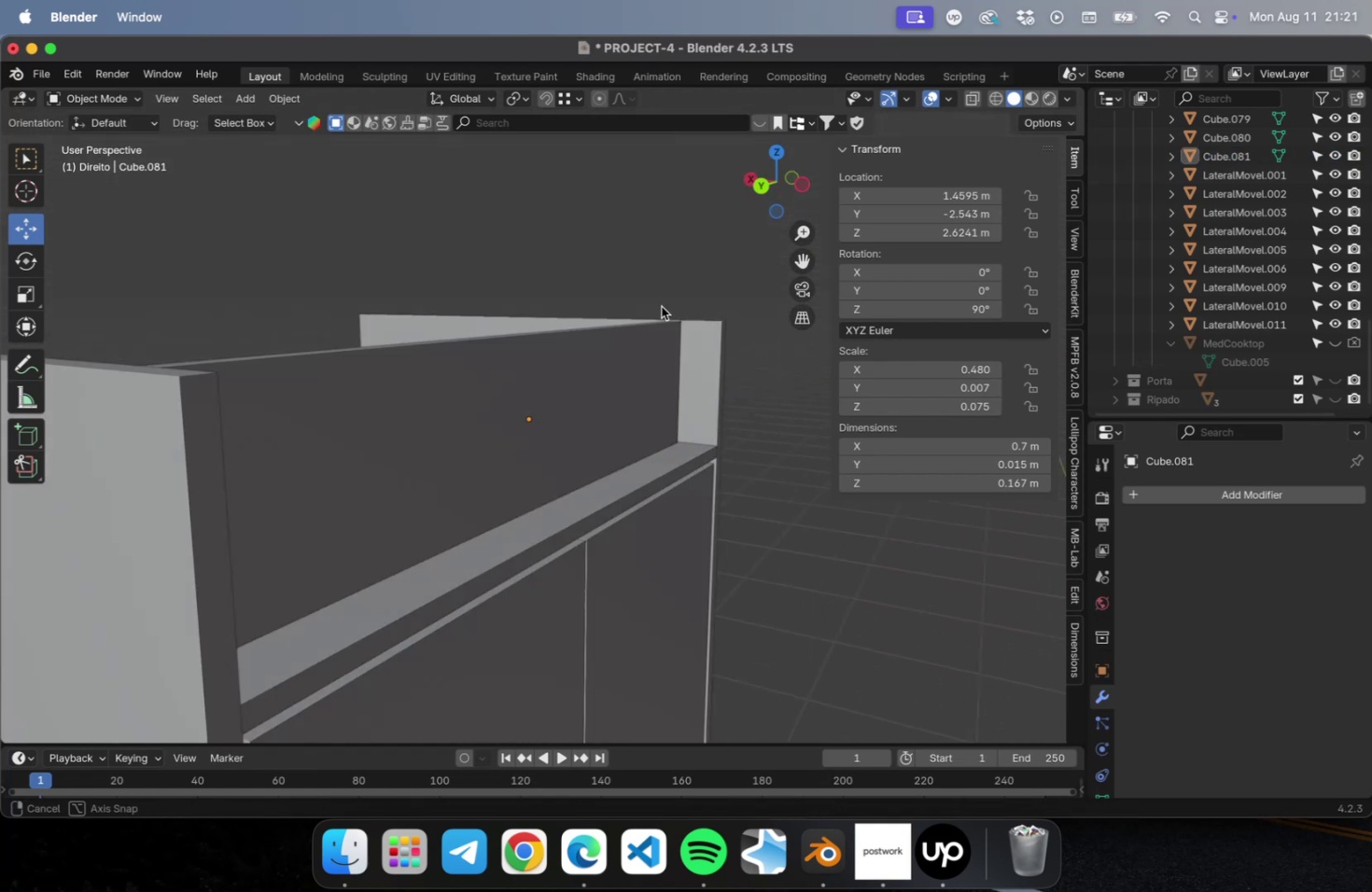 
scroll: coordinate [653, 304], scroll_direction: down, amount: 5.0
 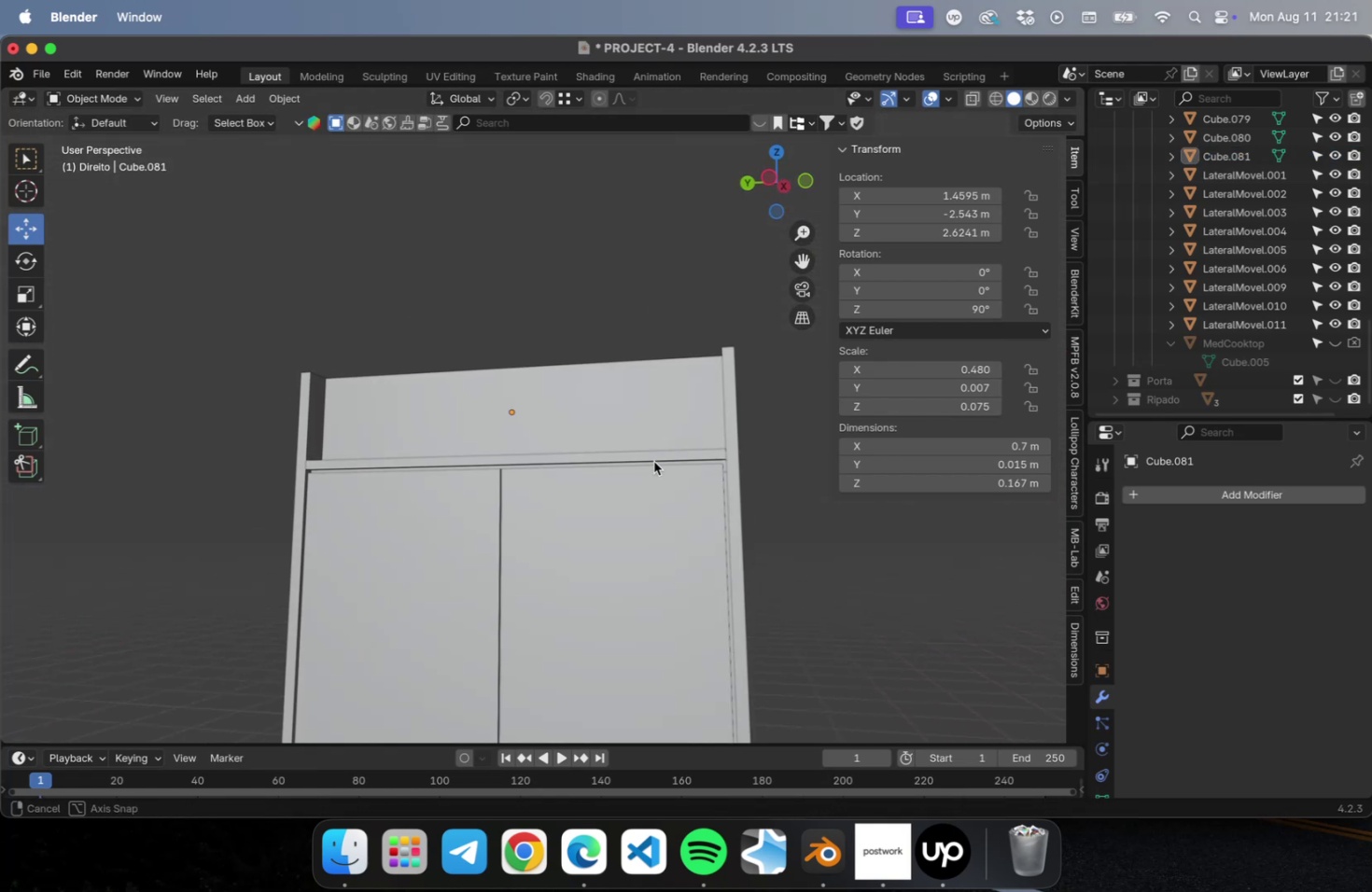 
hold_key(key=ShiftLeft, duration=0.44)
 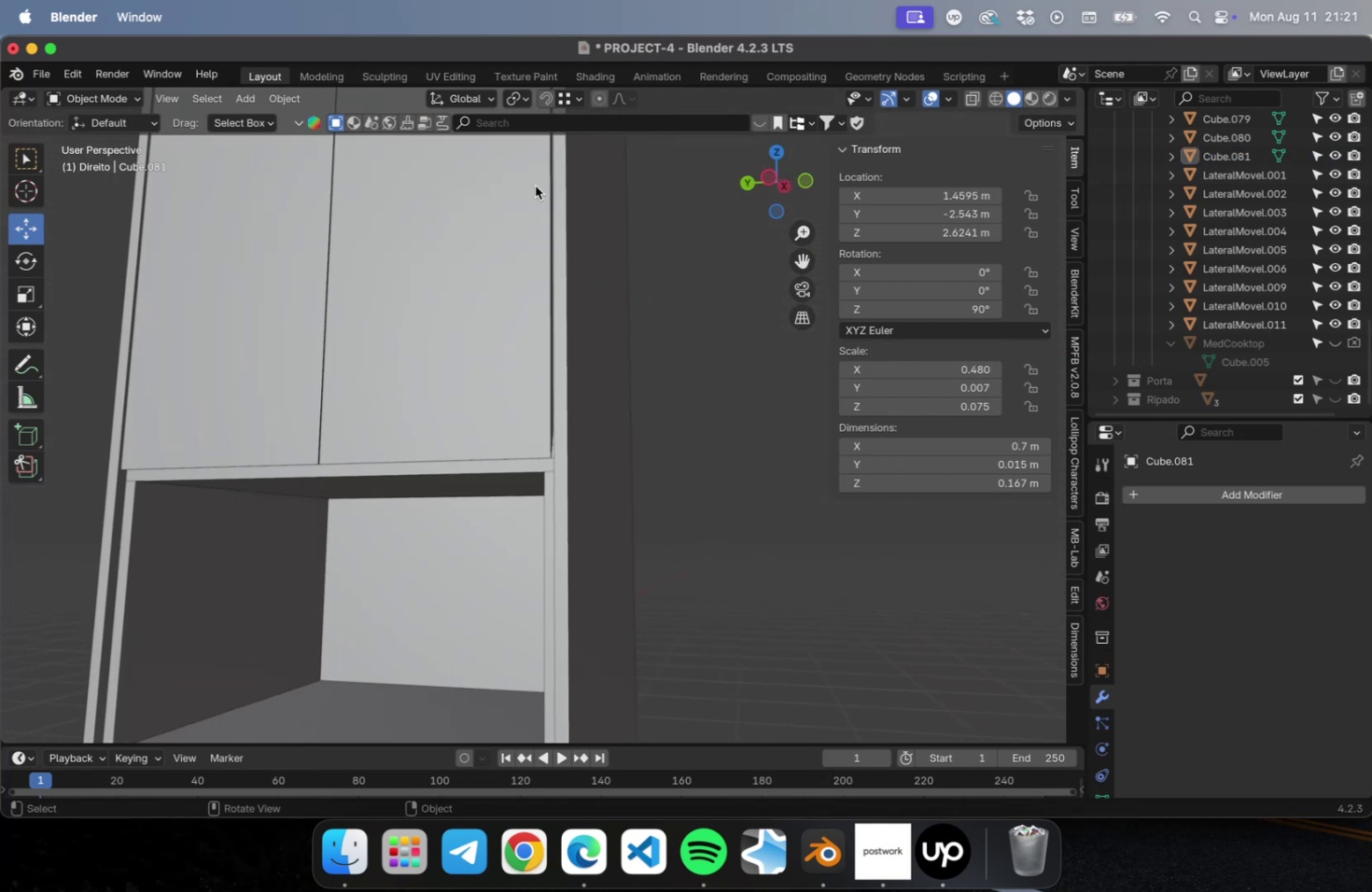 
scroll: coordinate [535, 216], scroll_direction: down, amount: 6.0
 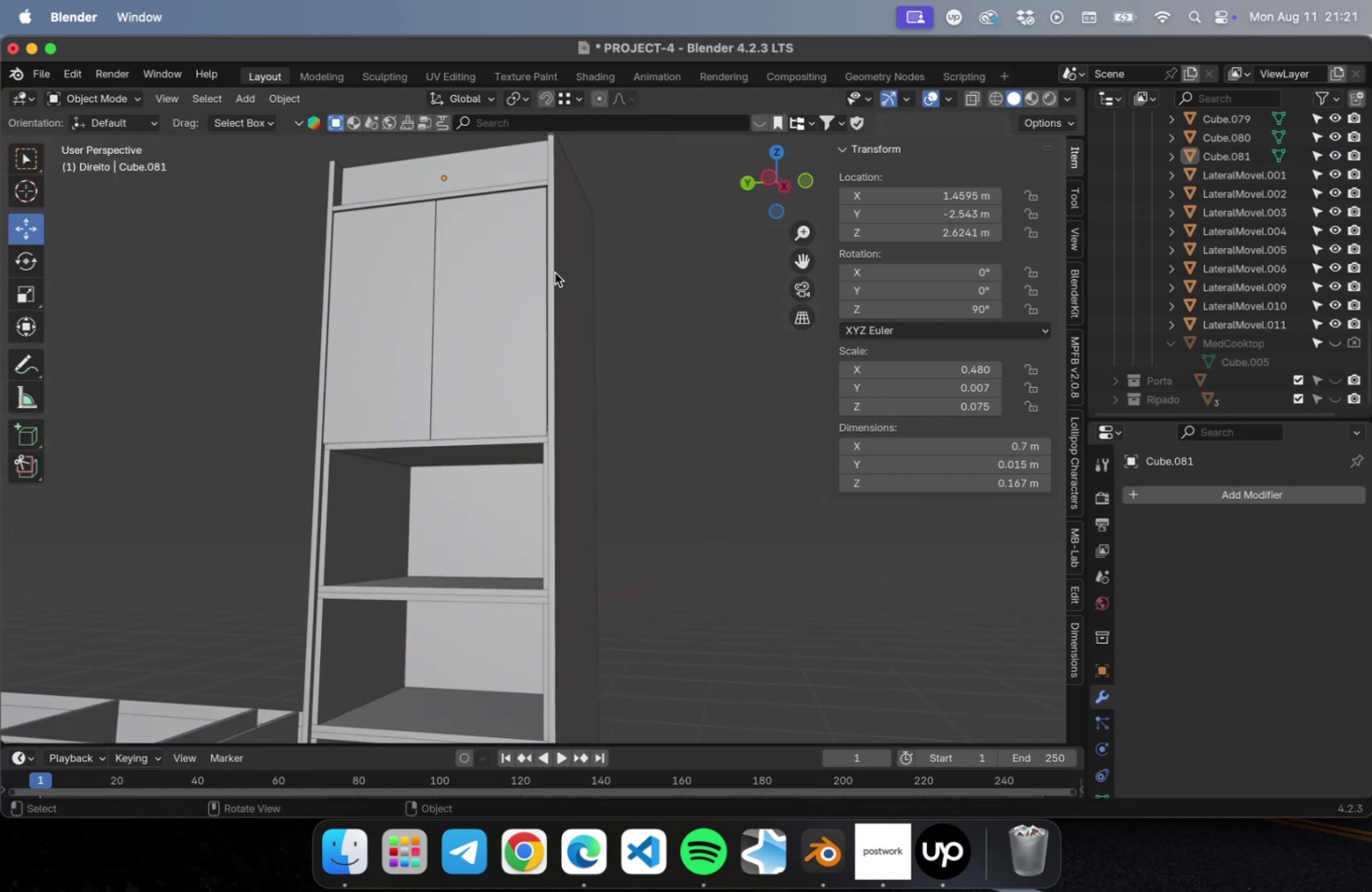 
hold_key(key=ShiftLeft, duration=0.48)
 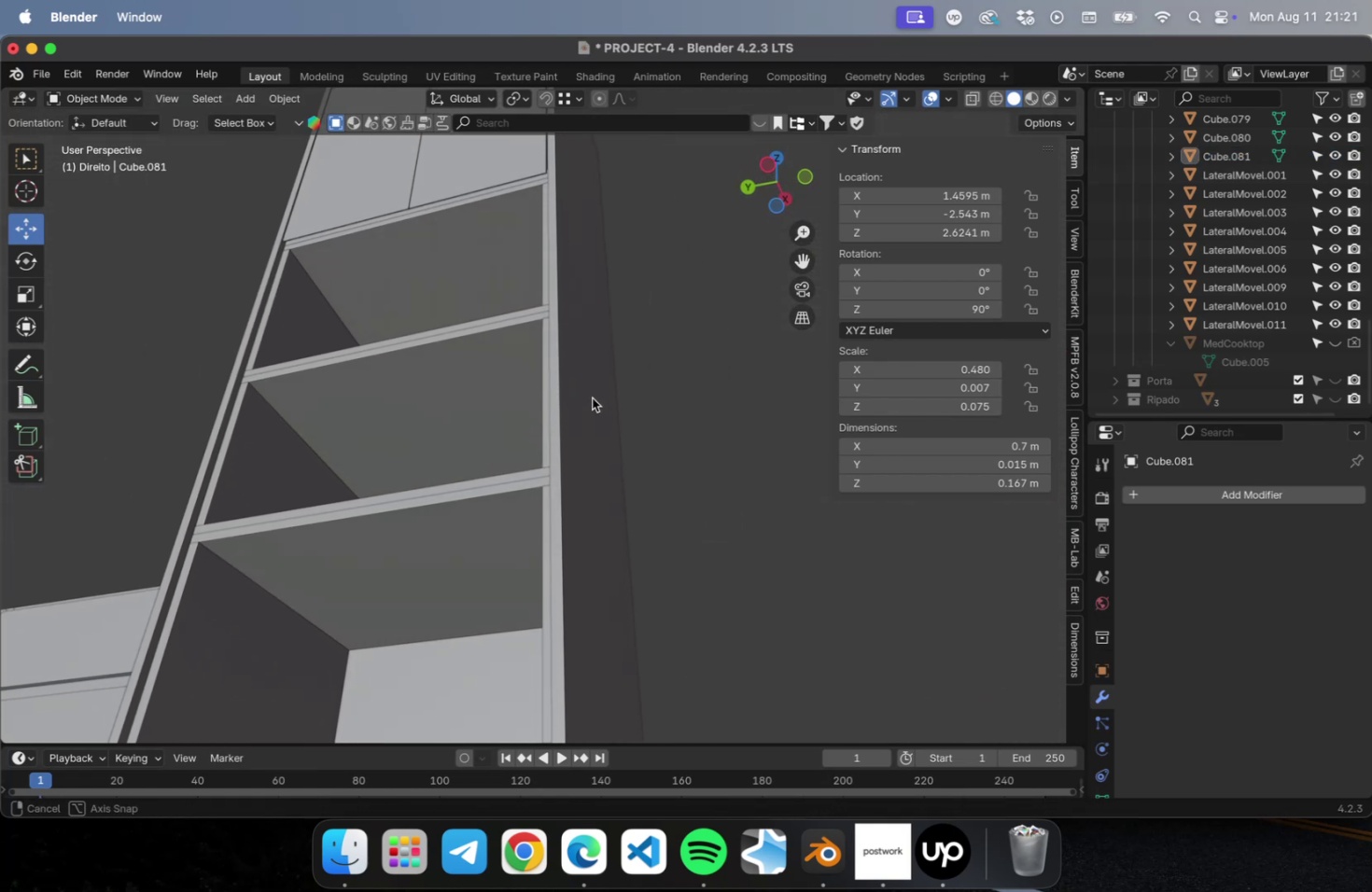 
scroll: coordinate [589, 394], scroll_direction: down, amount: 5.0
 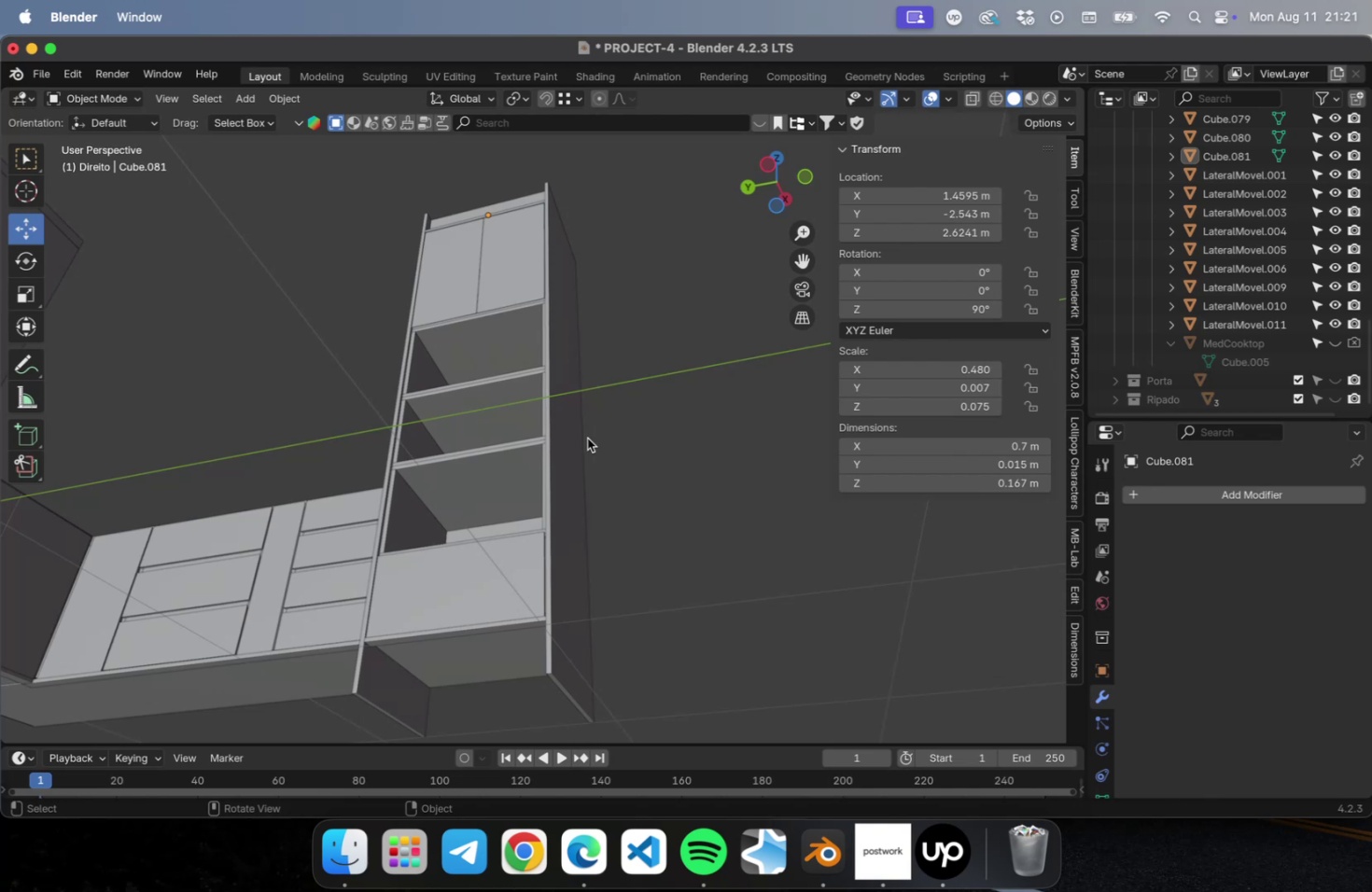 
hold_key(key=ShiftLeft, duration=0.39)
 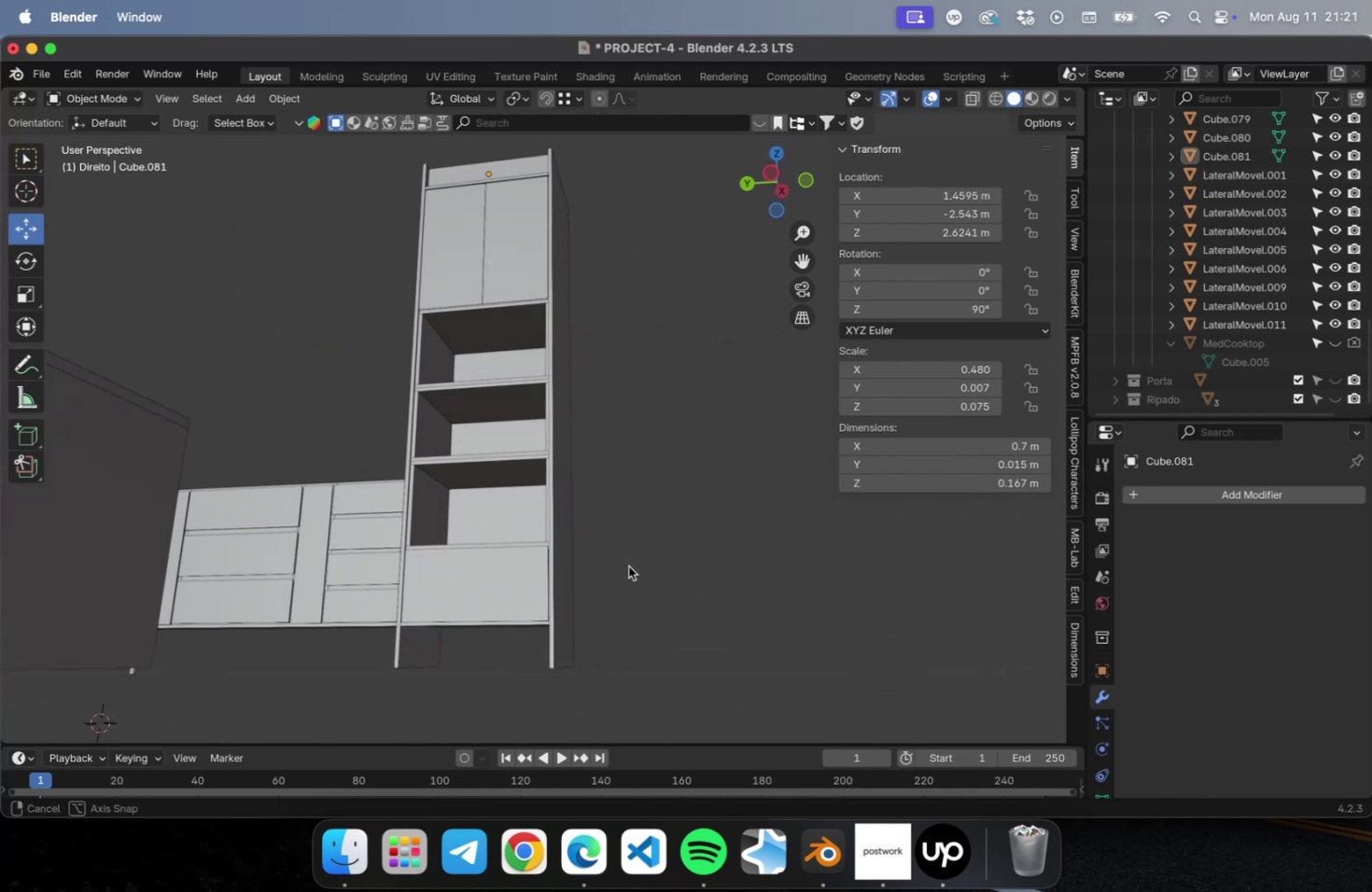 
key(Meta+S)
 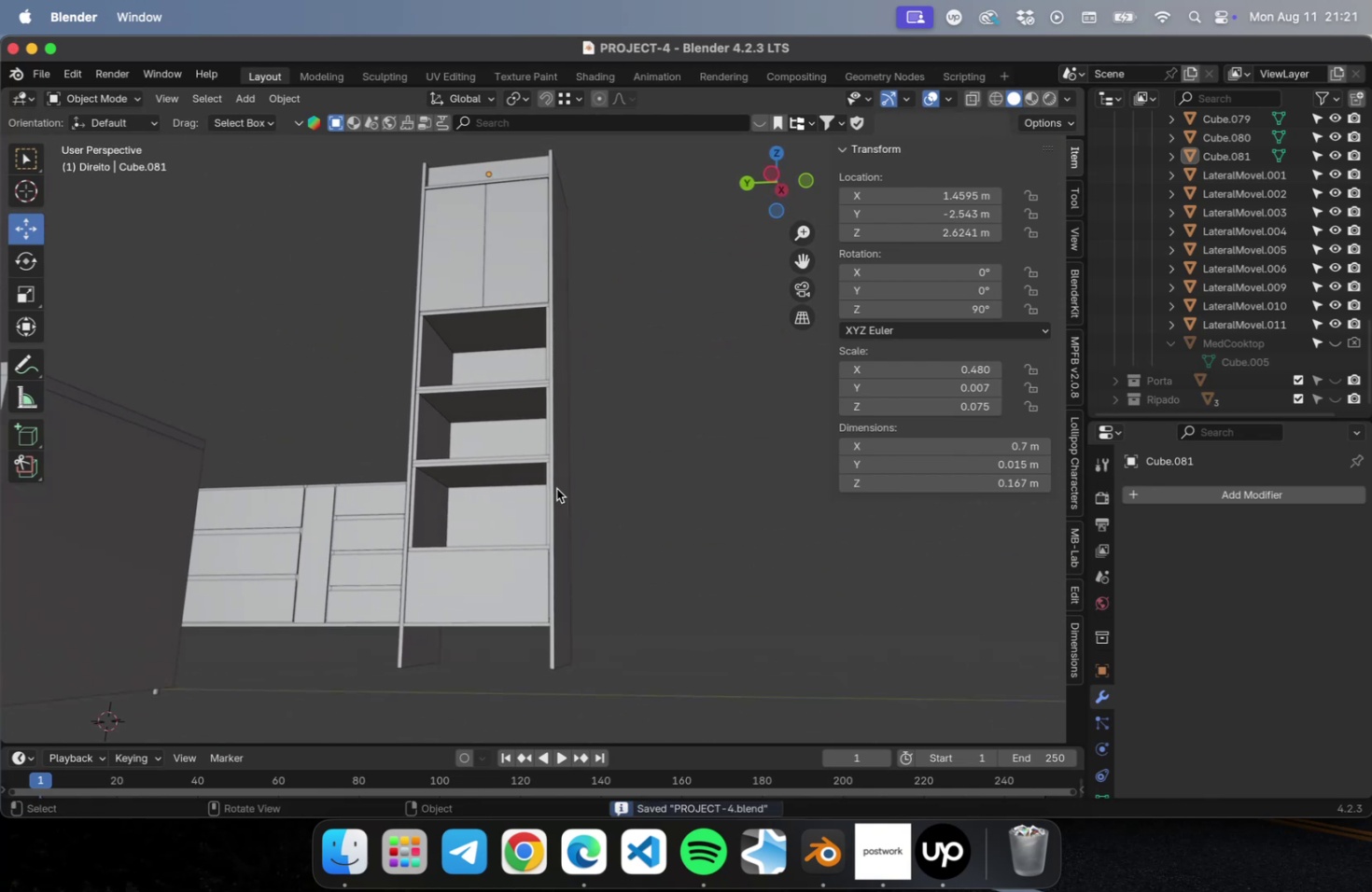 
scroll: coordinate [522, 481], scroll_direction: down, amount: 1.0
 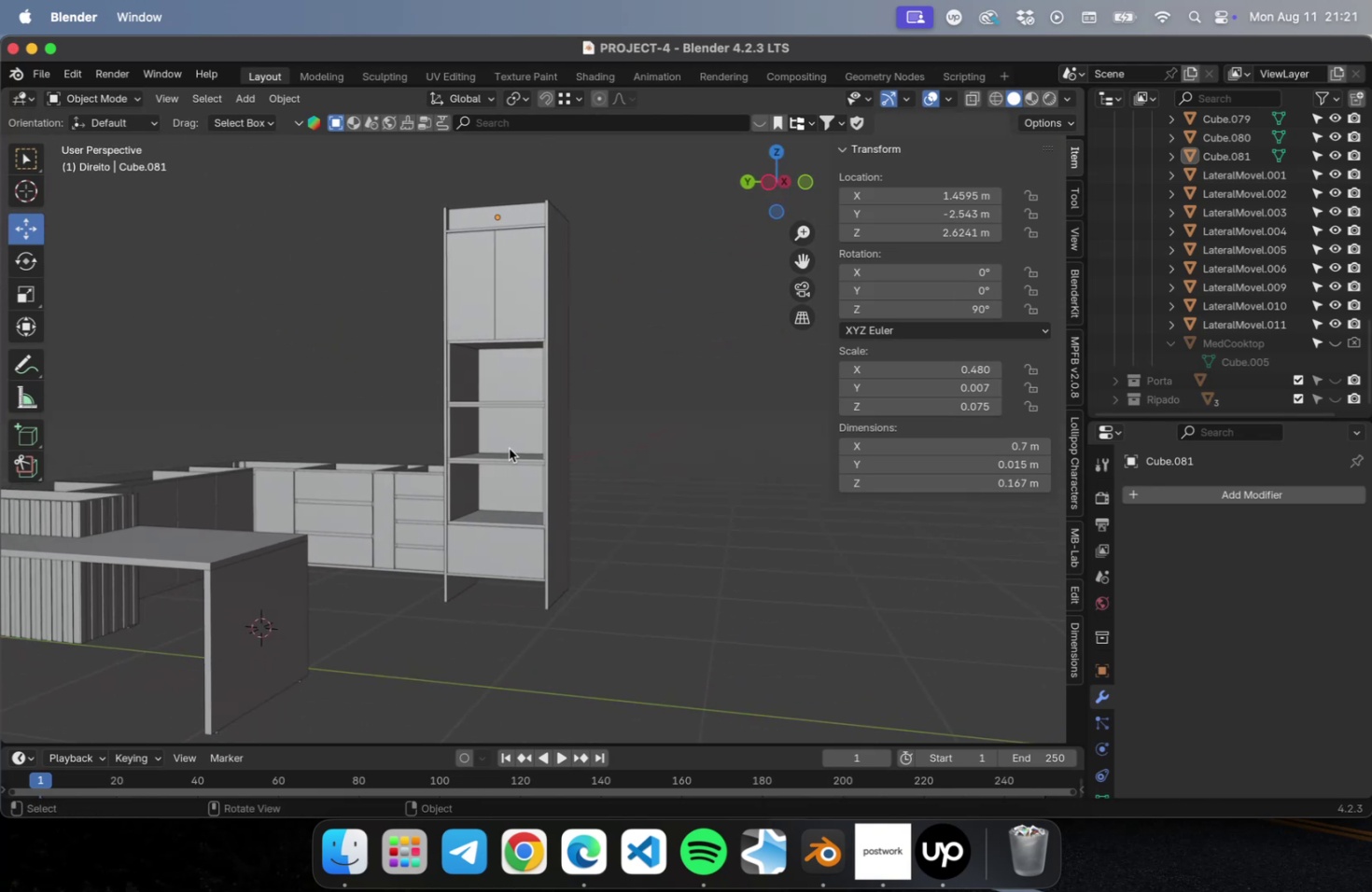 
wait(6.73)
 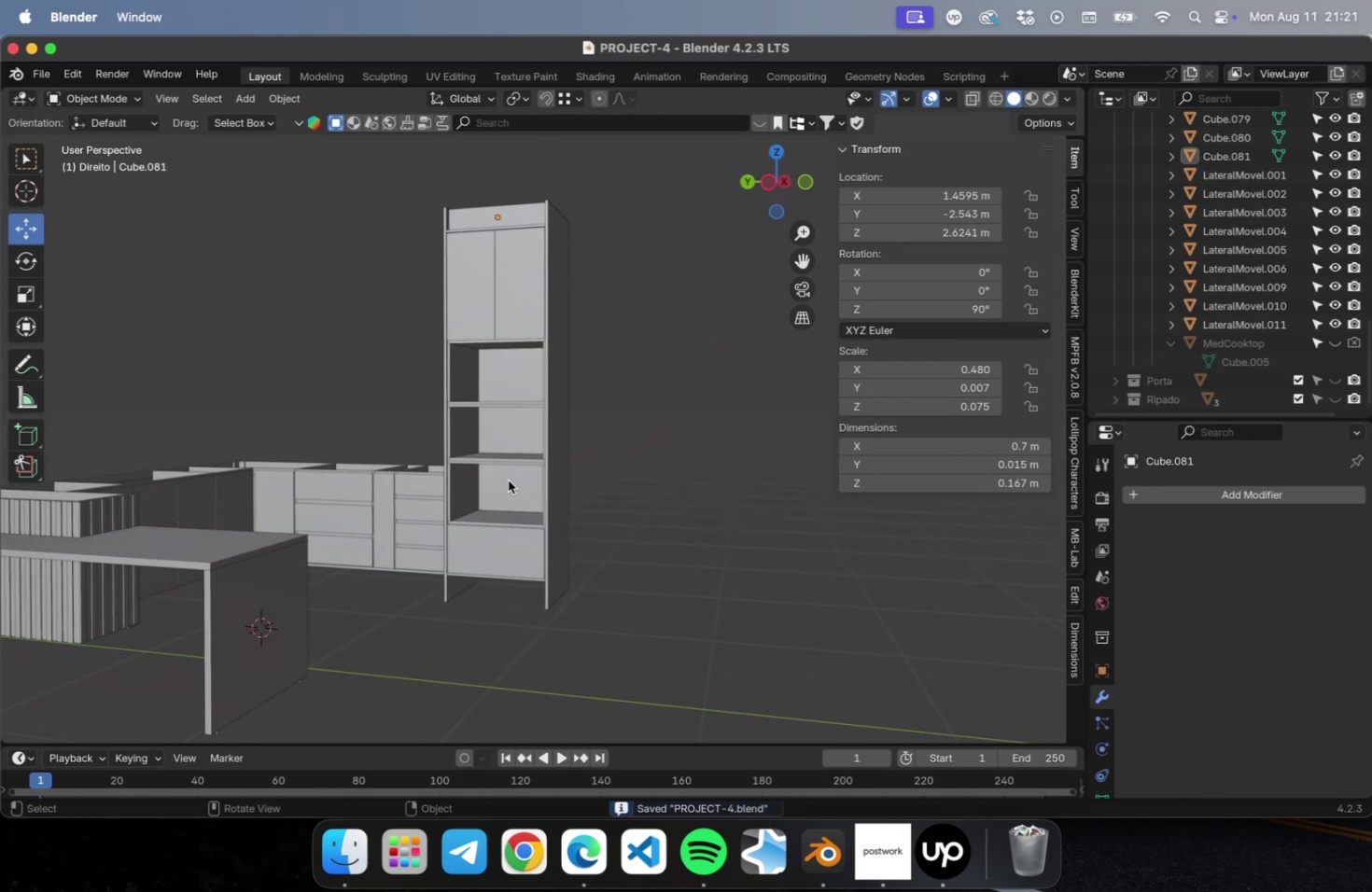 
scroll: coordinate [509, 448], scroll_direction: up, amount: 25.0
 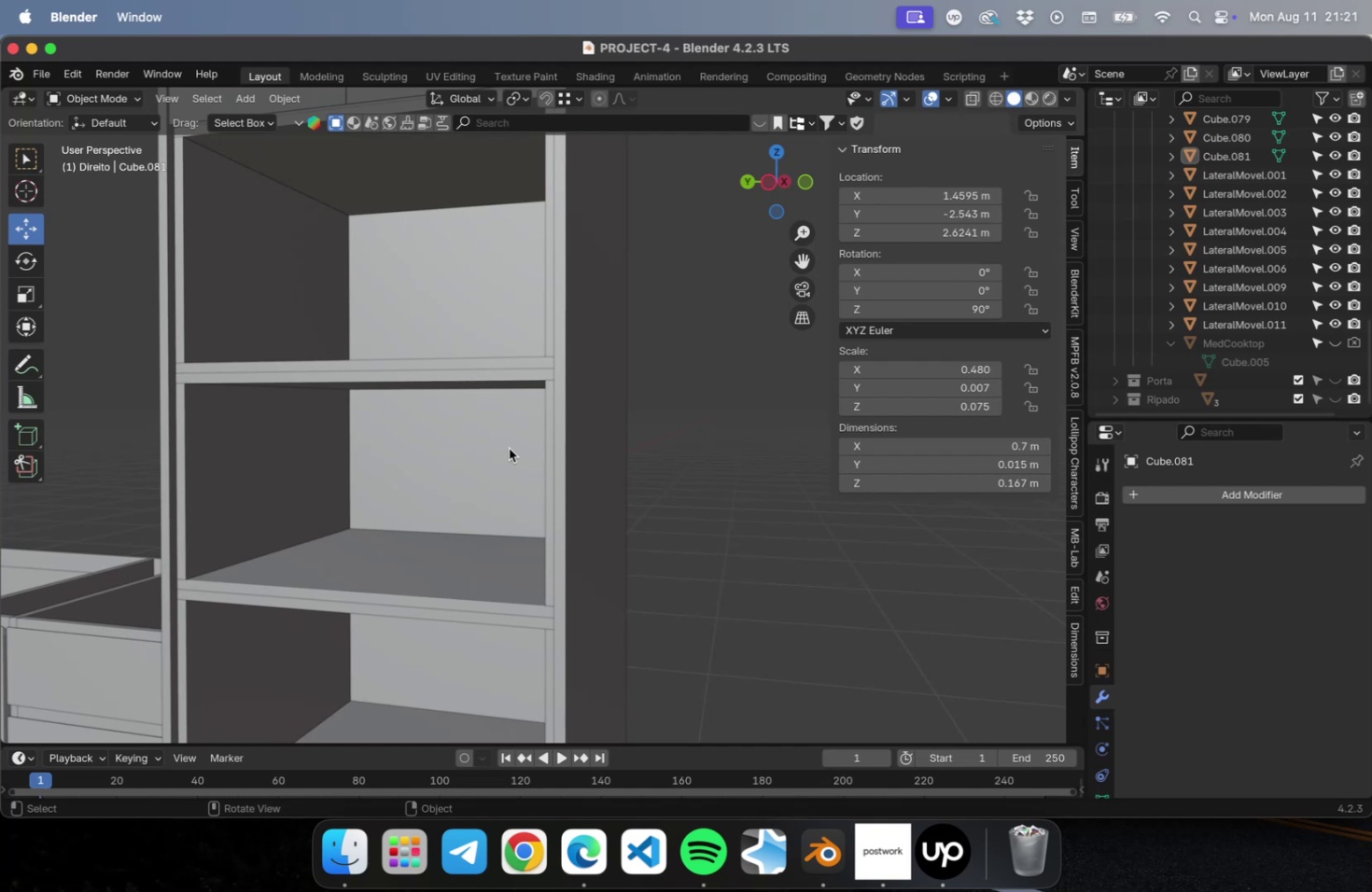 
wait(10.66)
 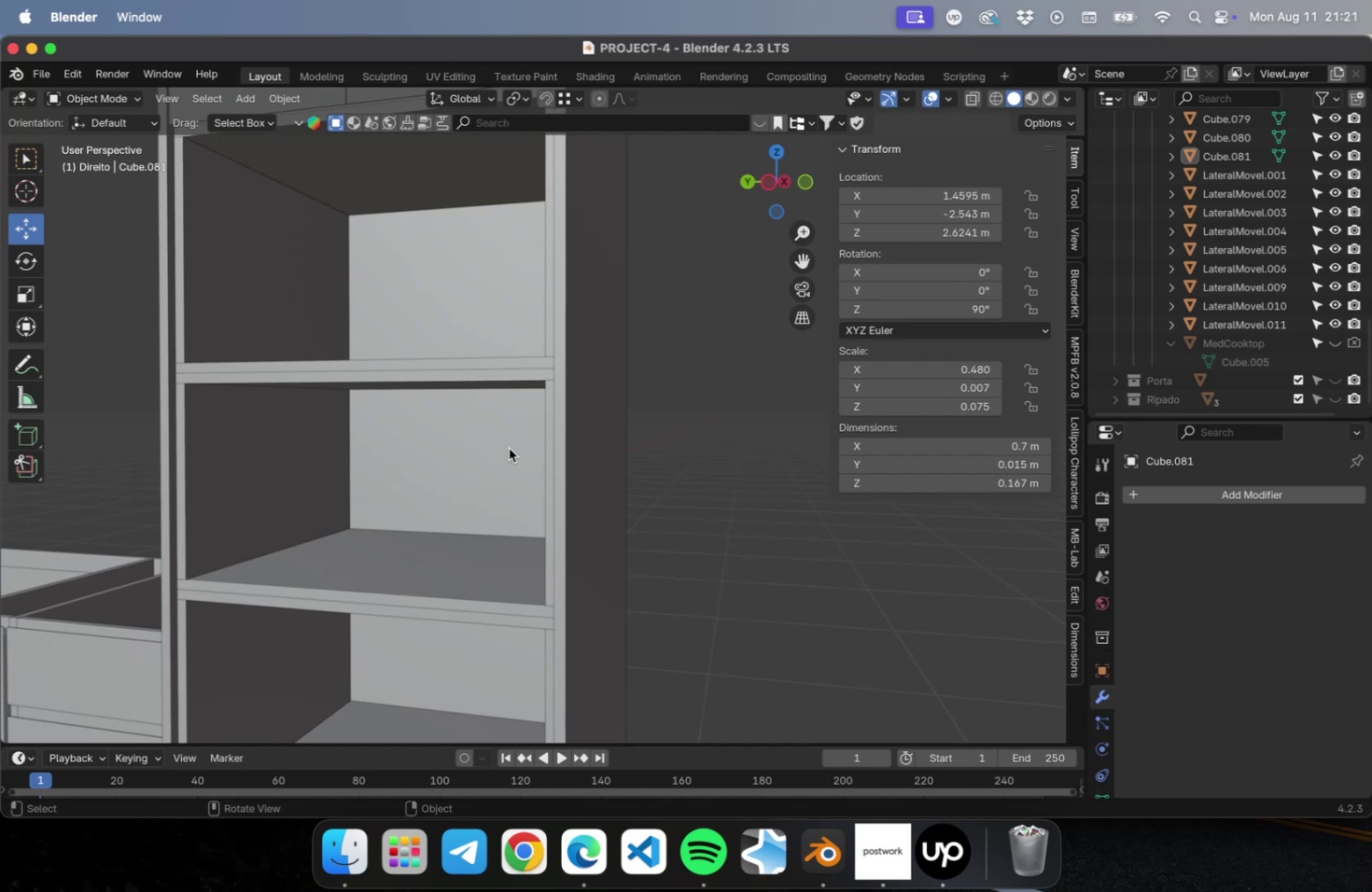 
hold_key(key=ShiftLeft, duration=0.5)
 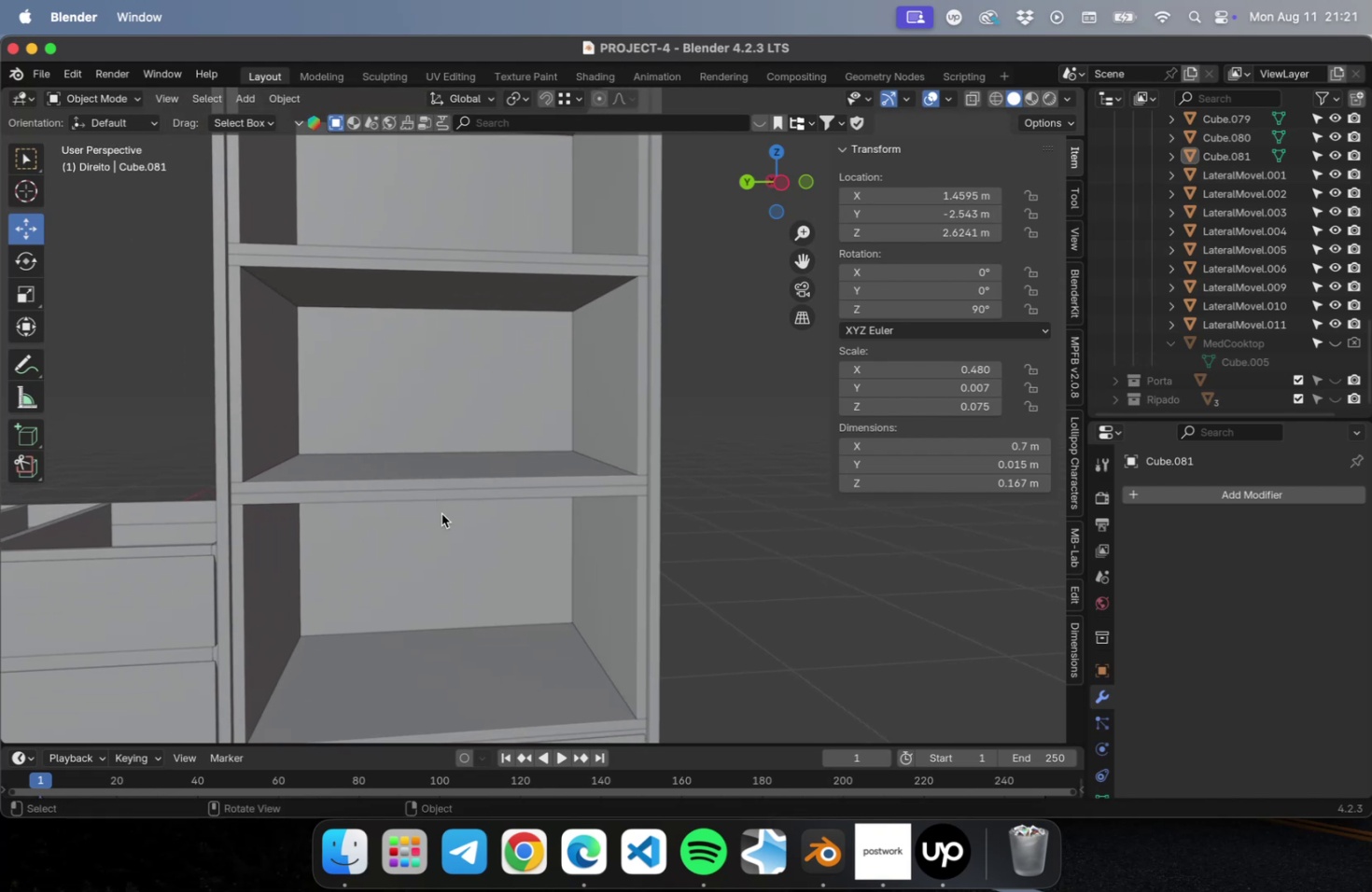 
hold_key(key=ShiftLeft, duration=0.61)
 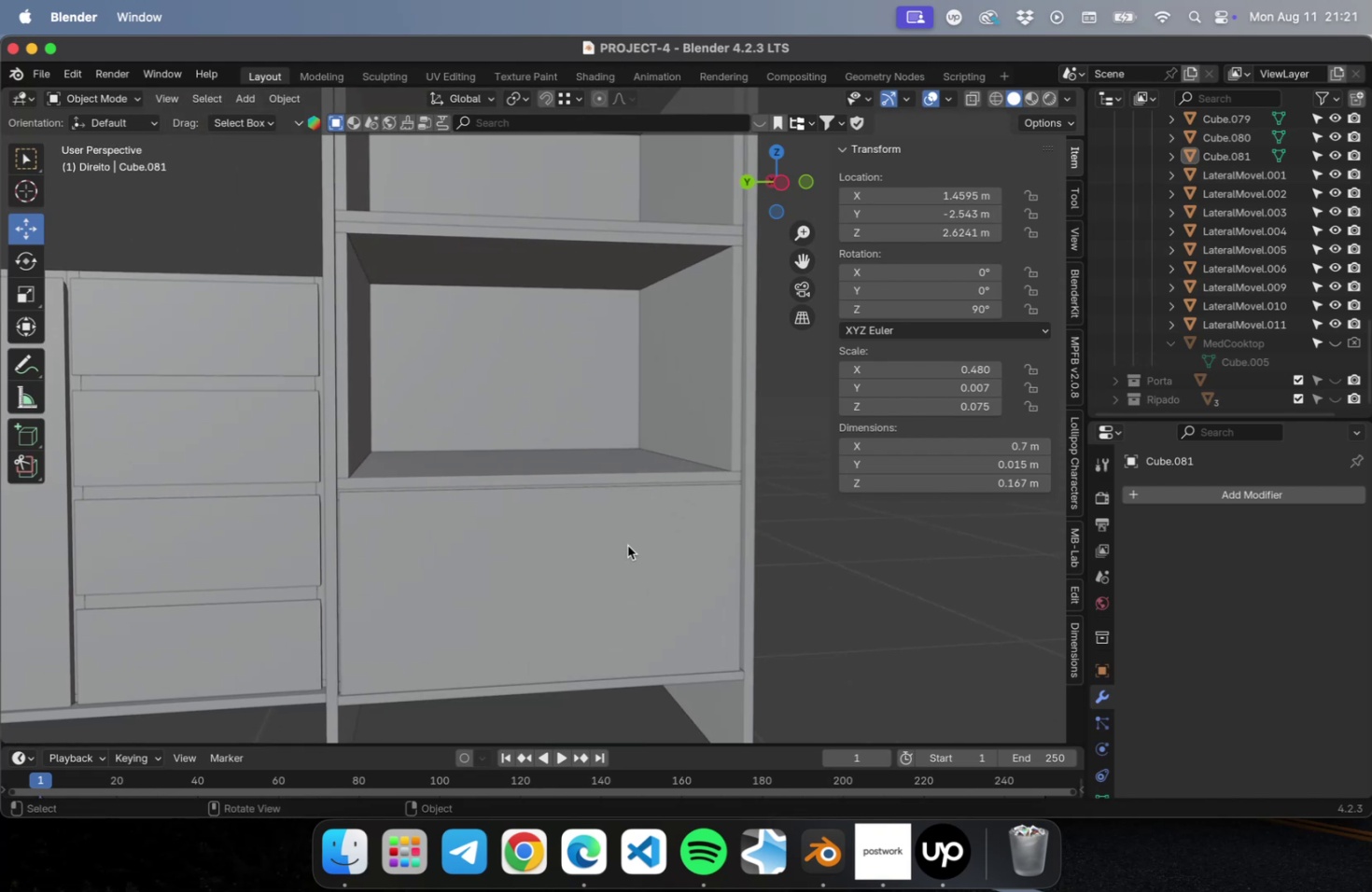 
left_click([627, 545])
 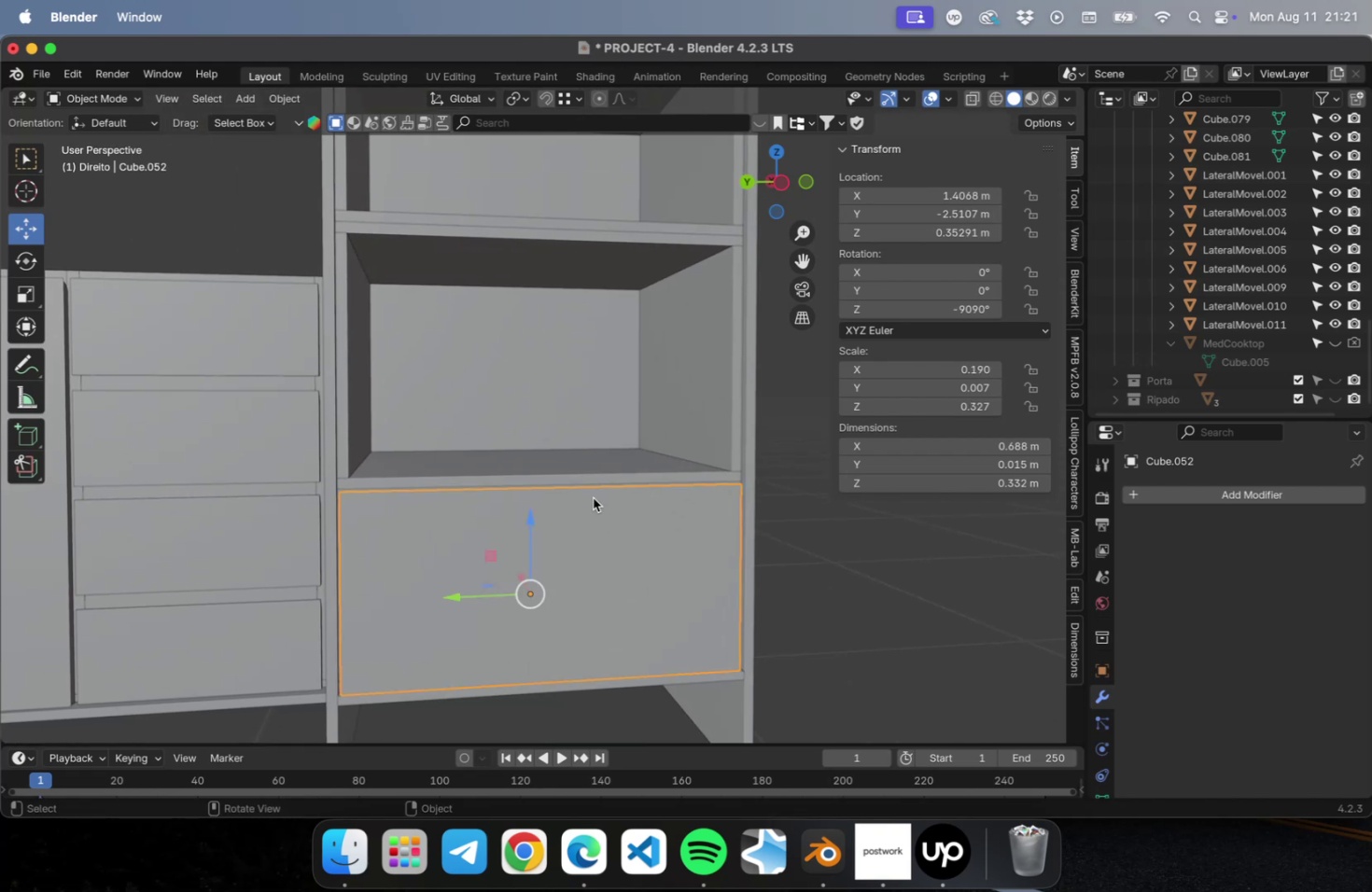 
scroll: coordinate [593, 498], scroll_direction: down, amount: 2.0
 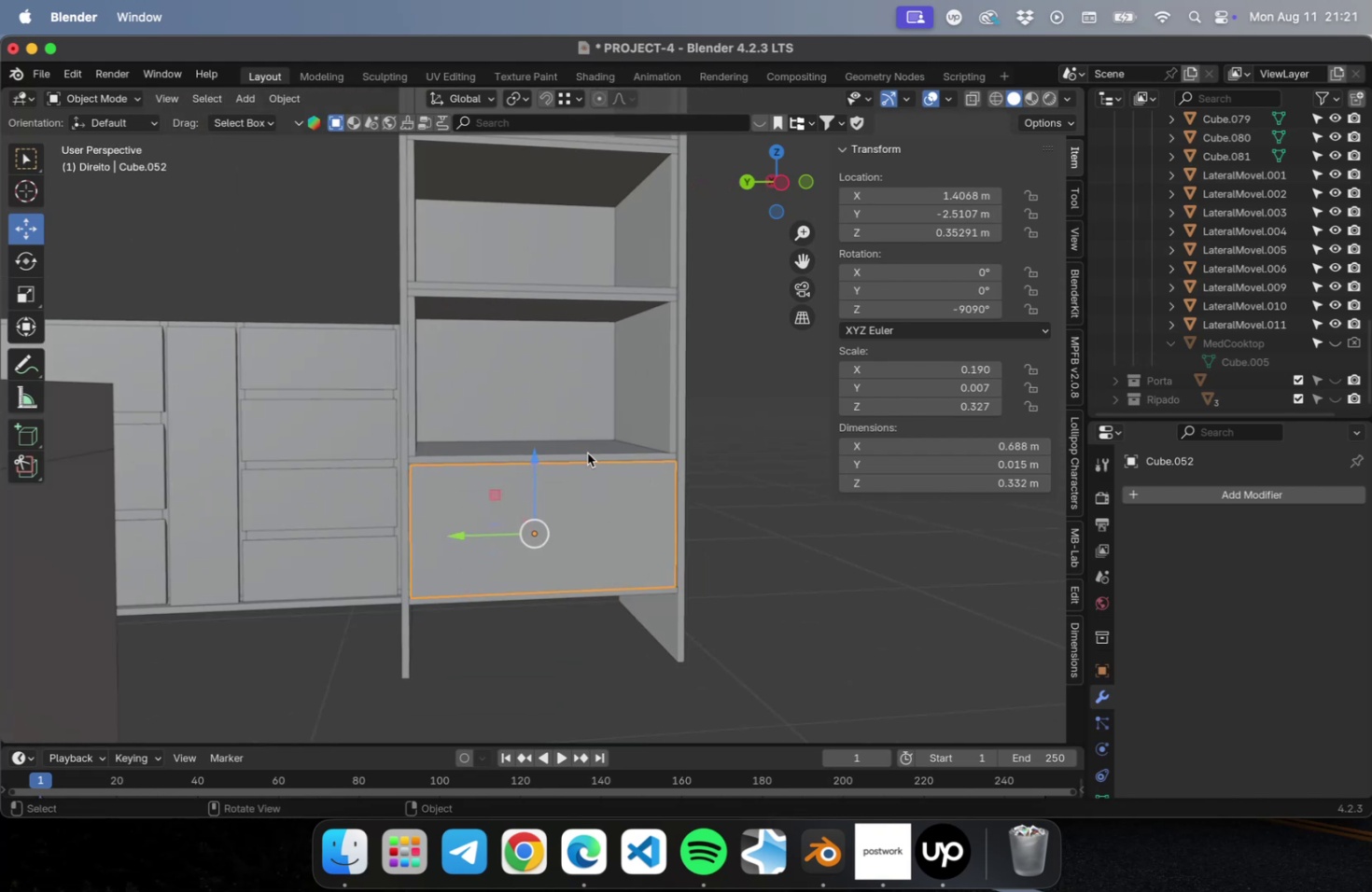 
hold_key(key=ShiftLeft, duration=0.64)
 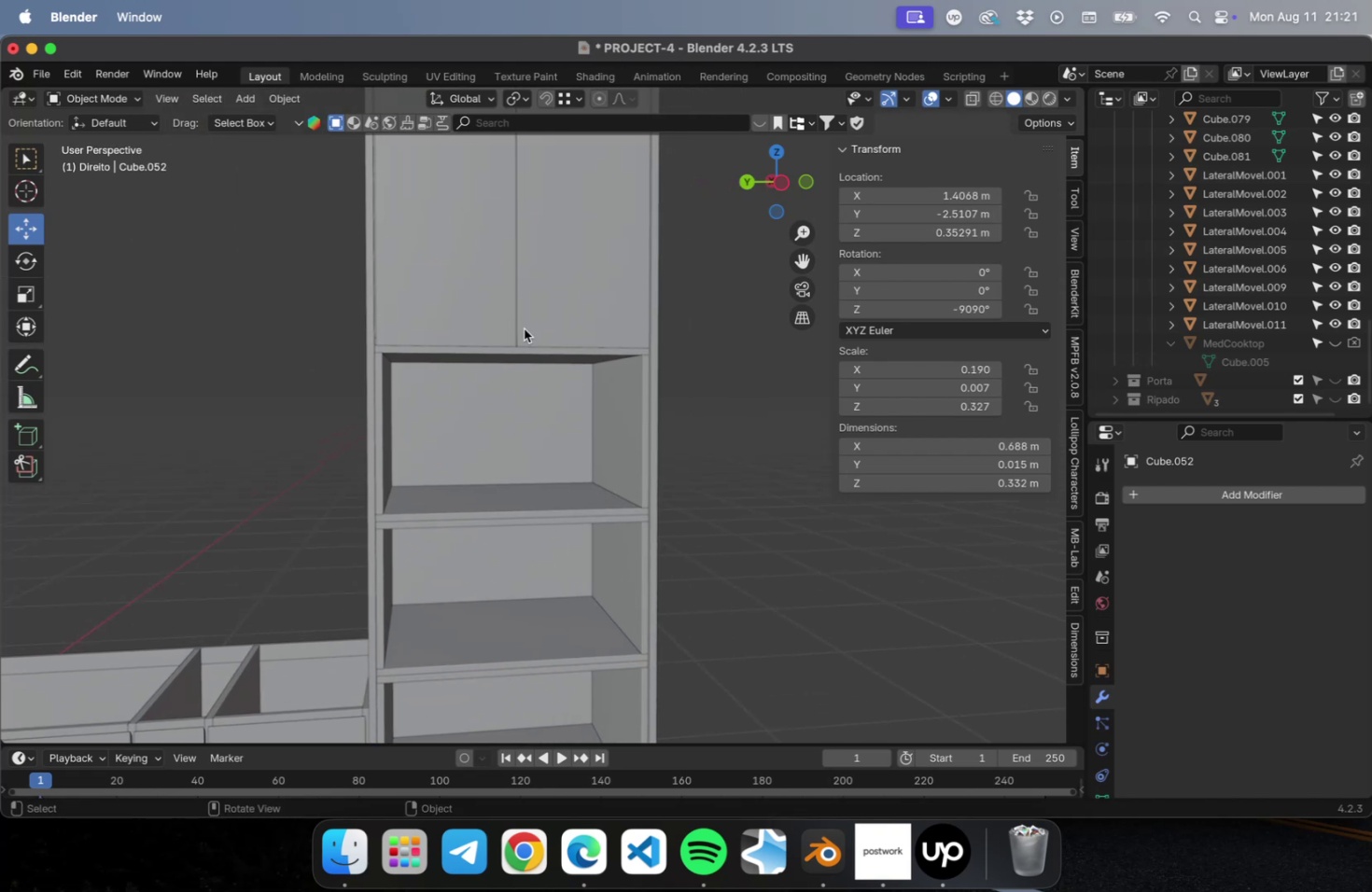 
hold_key(key=ShiftLeft, duration=0.53)
 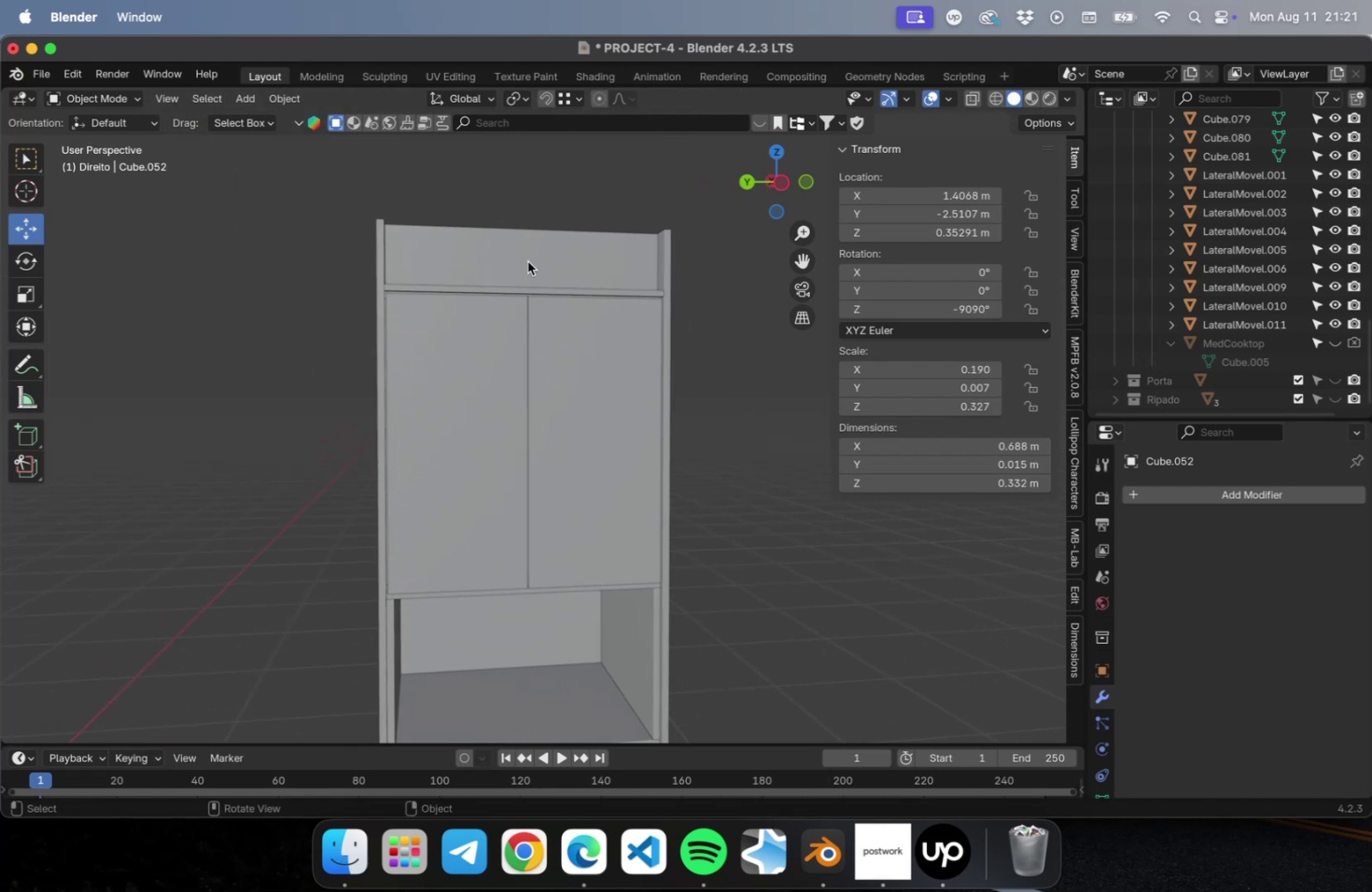 
left_click([527, 260])
 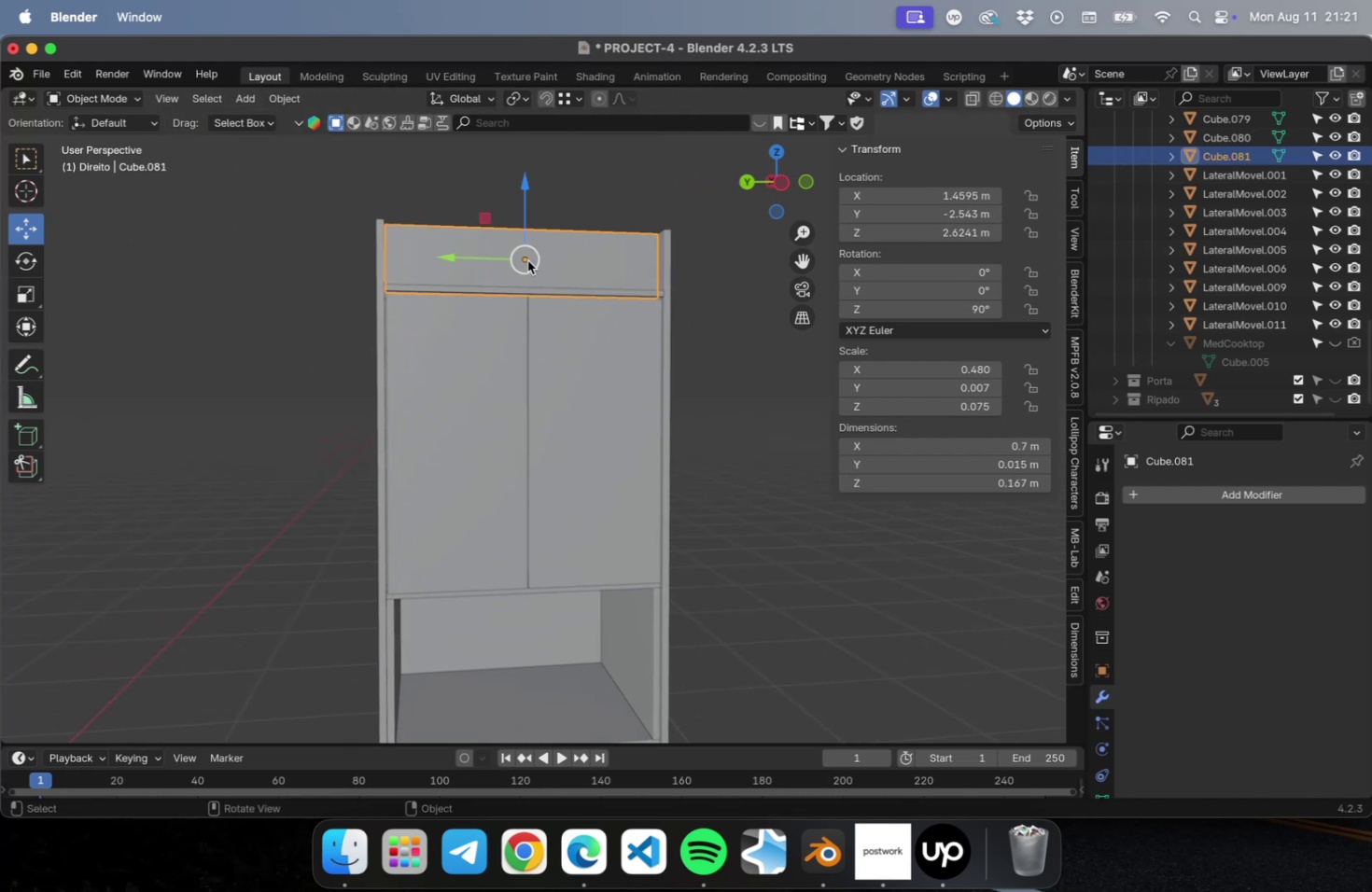 
type(Dz)
 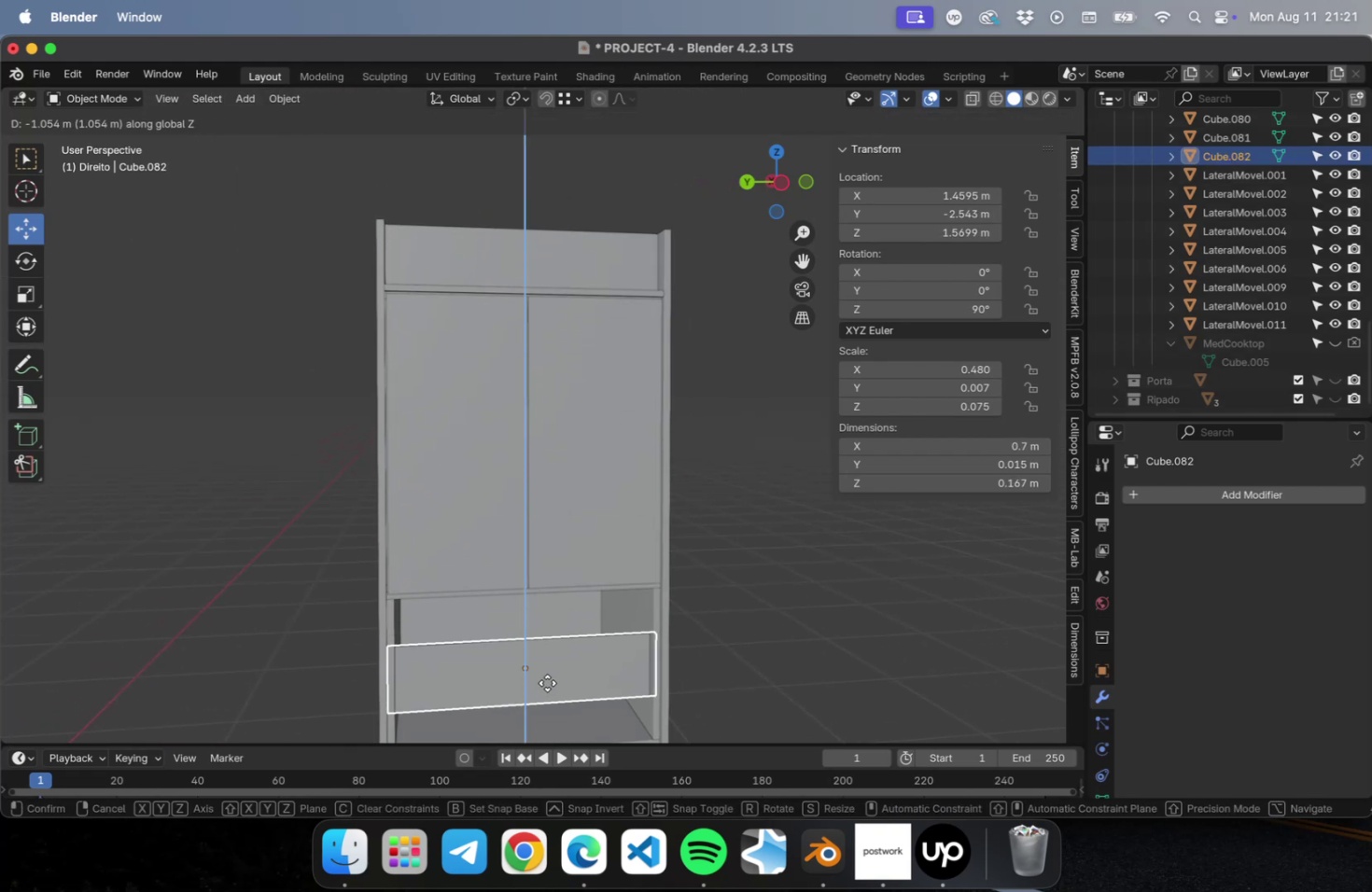 
left_click([548, 691])
 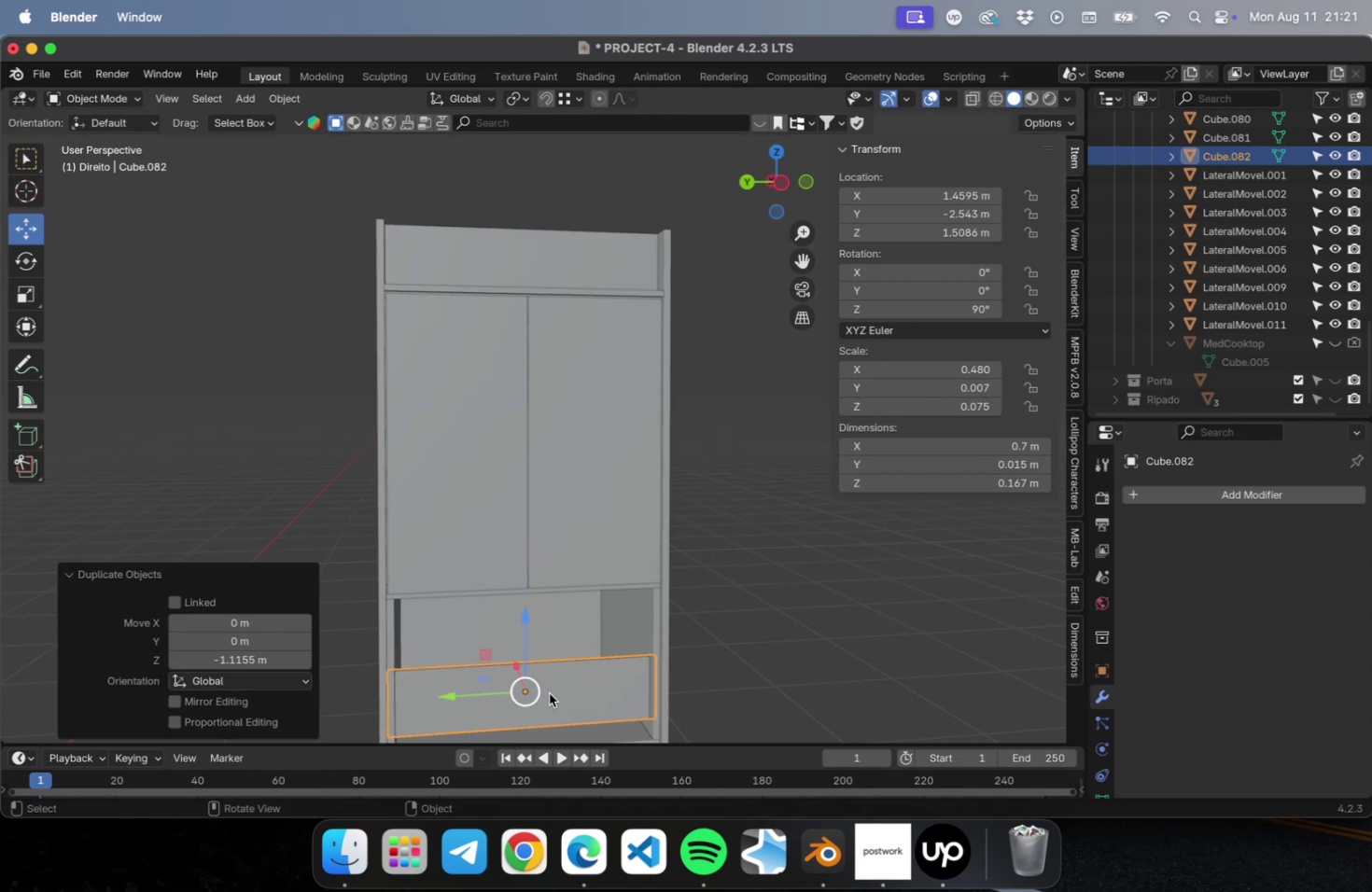 
hold_key(key=ShiftLeft, duration=0.6)
 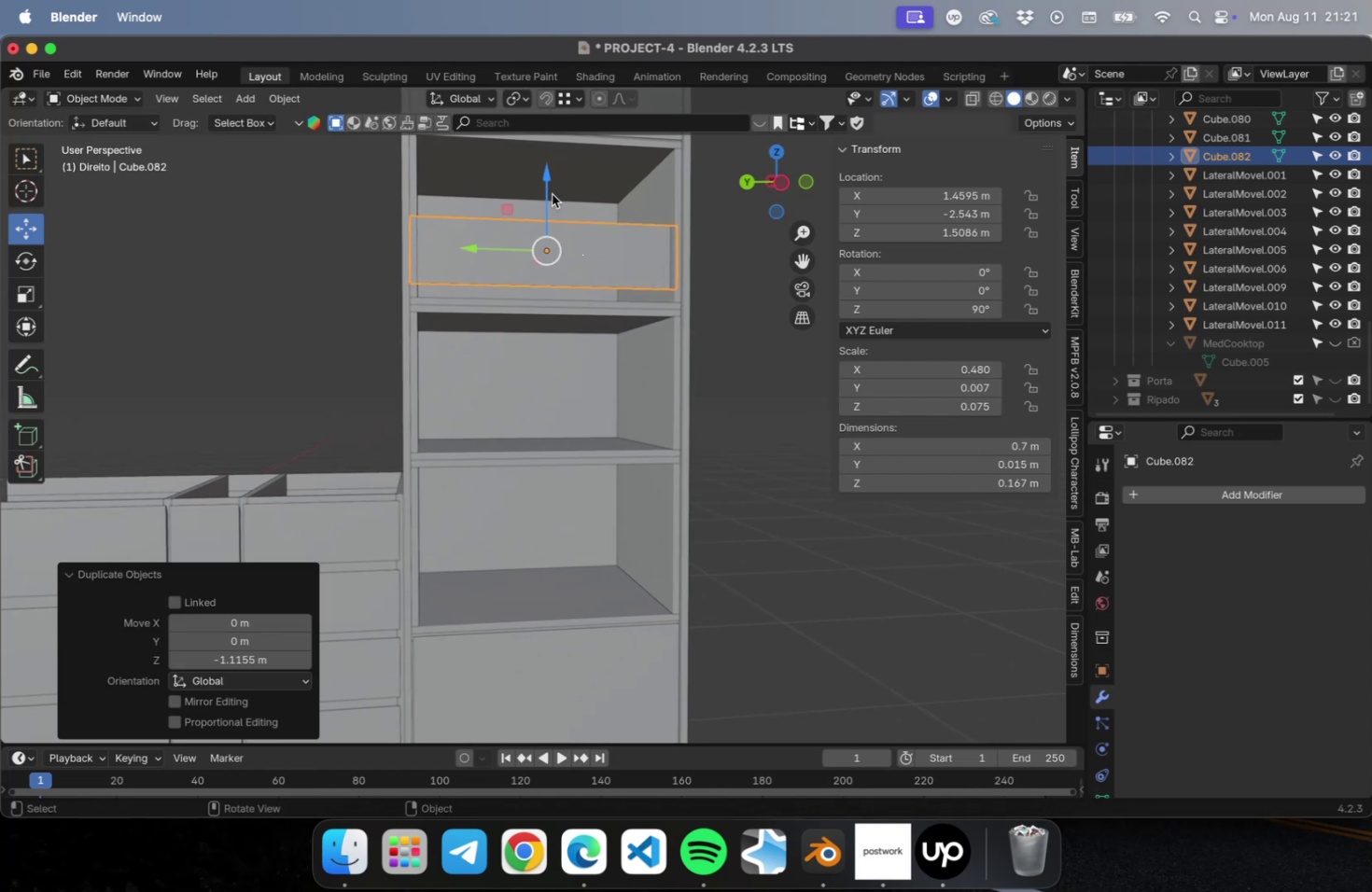 
left_click_drag(start_coordinate=[547, 185], to_coordinate=[553, 276])
 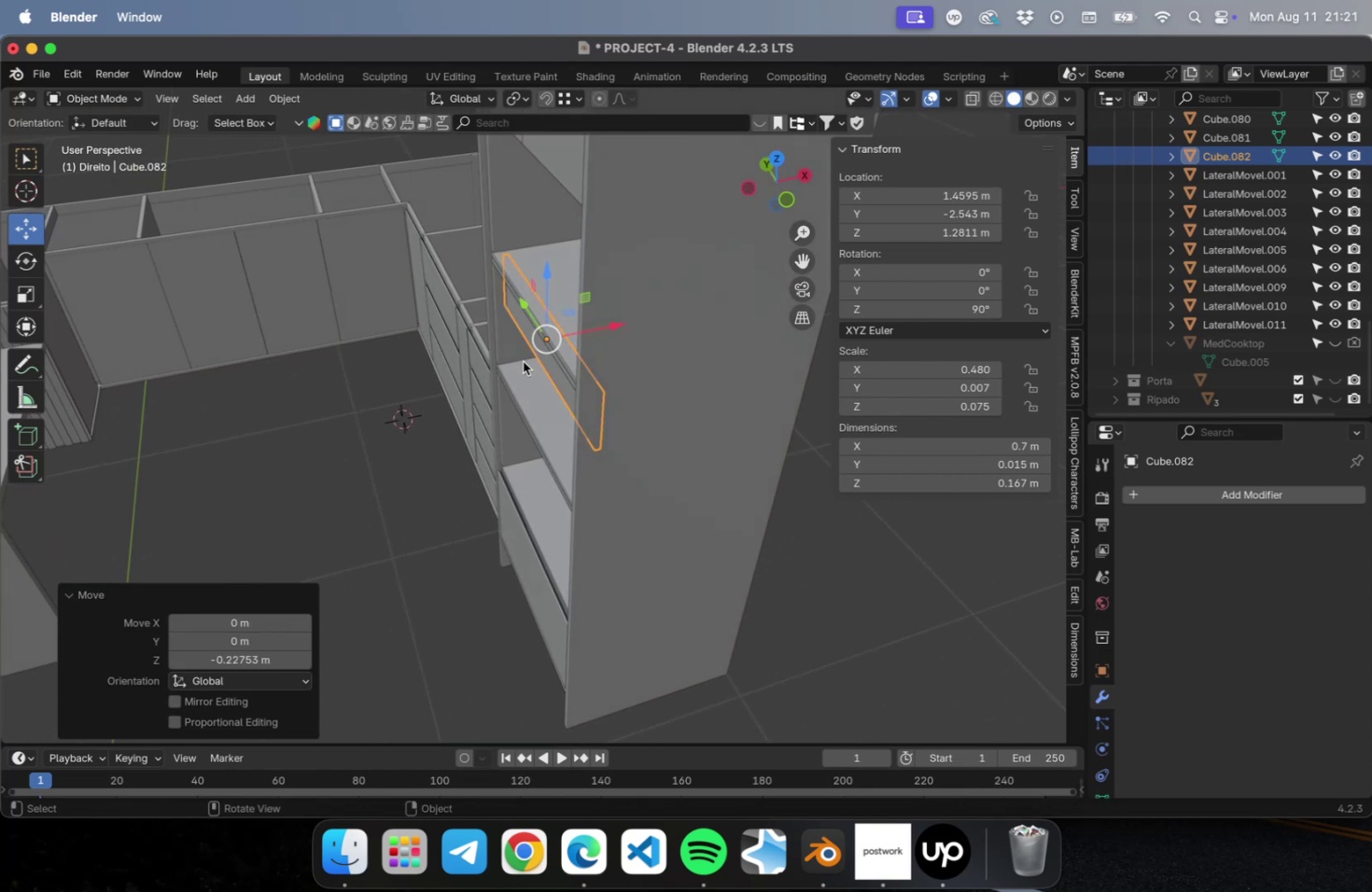 
wait(5.35)
 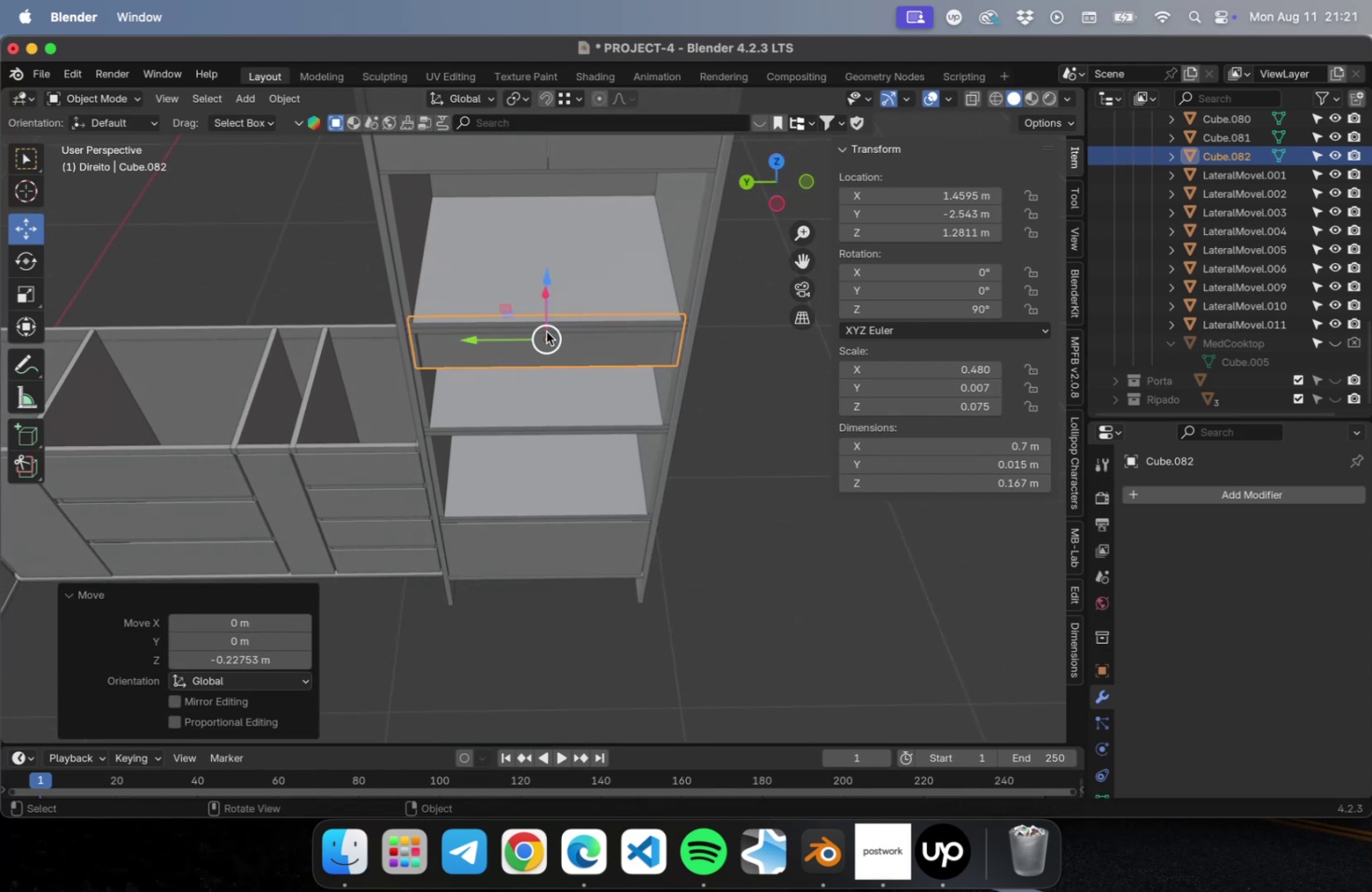 
left_click_drag(start_coordinate=[600, 322], to_coordinate=[581, 330])
 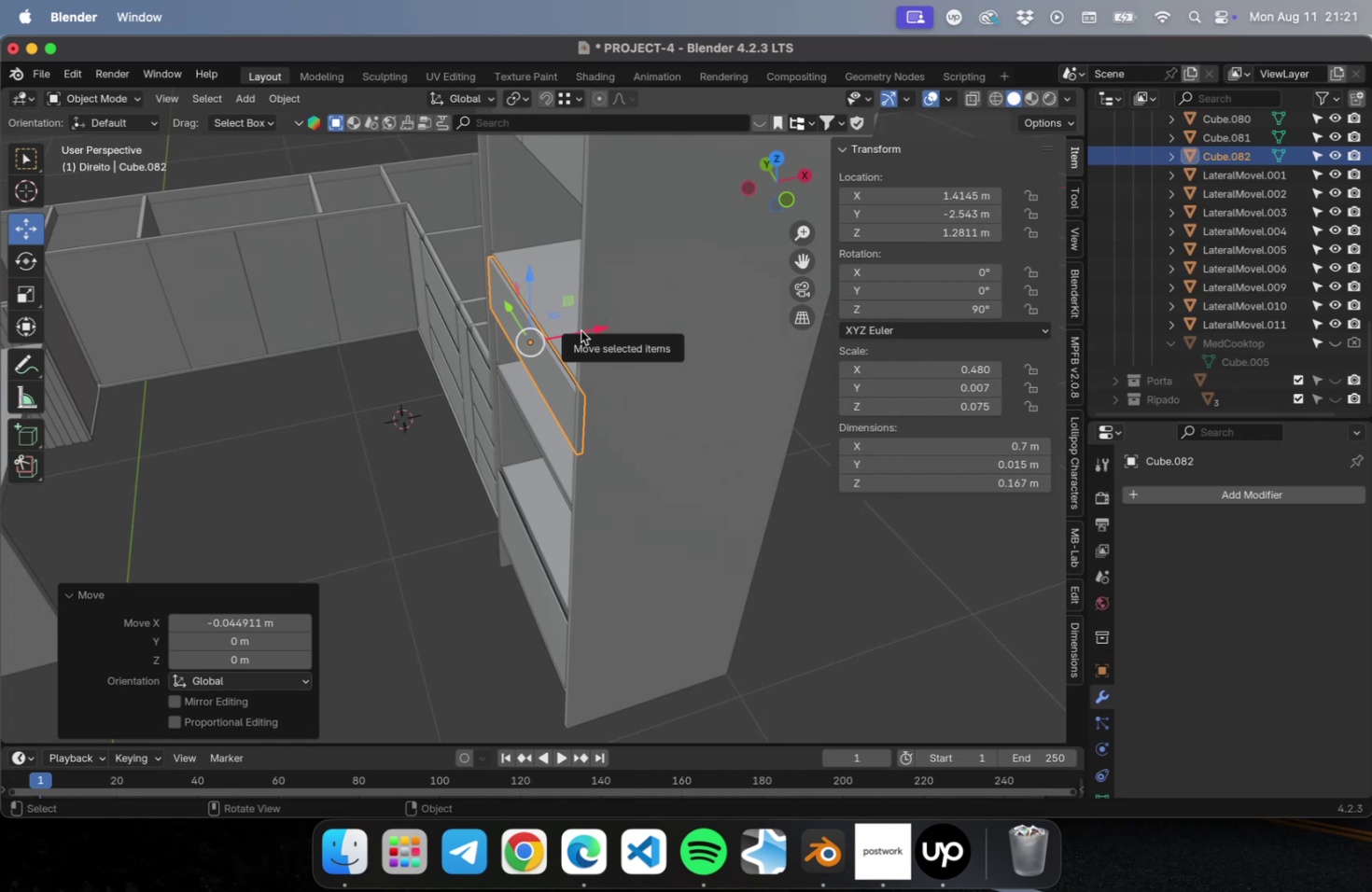 
key(NumLock)
 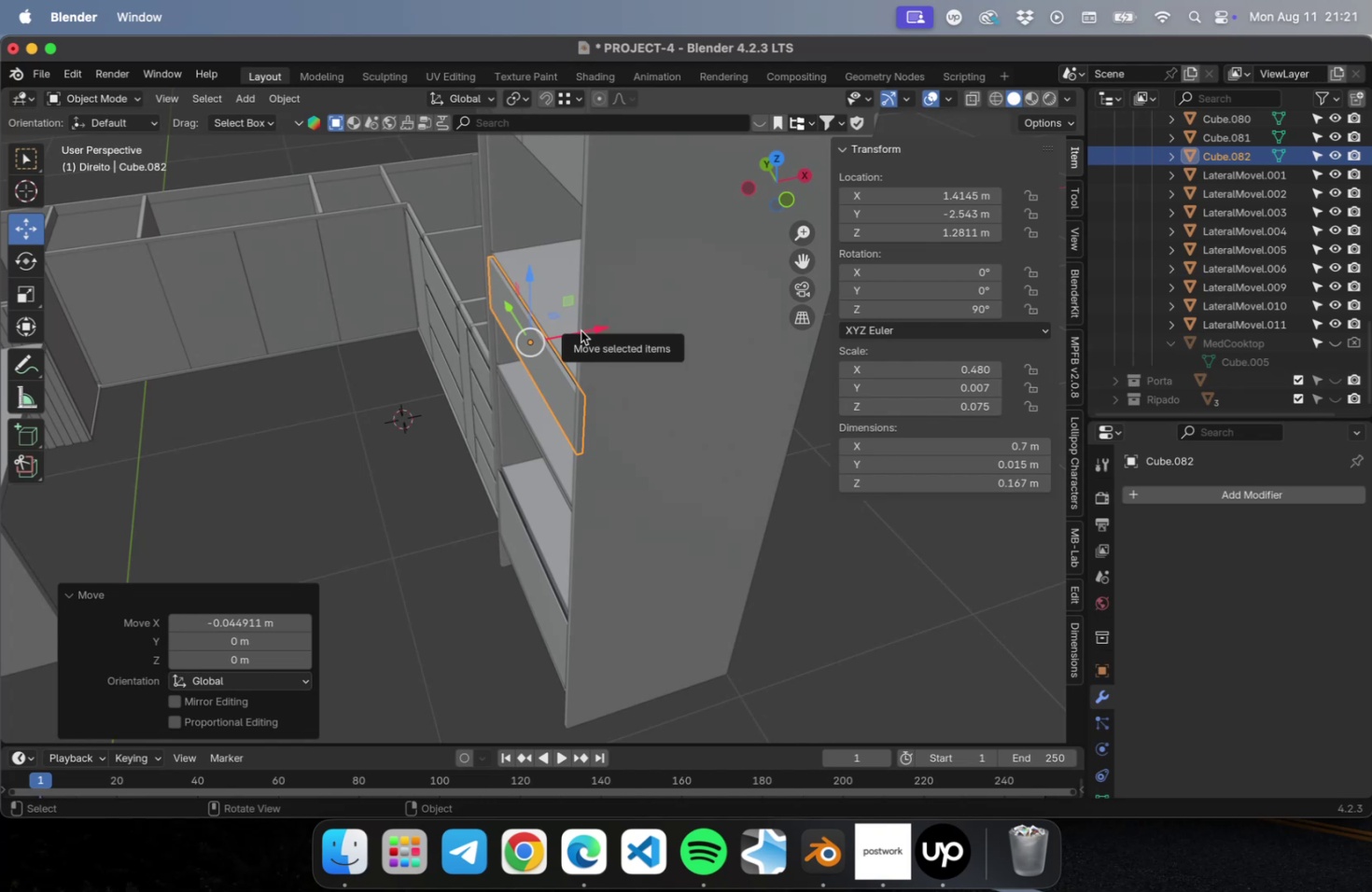 
key(Numpad7)
 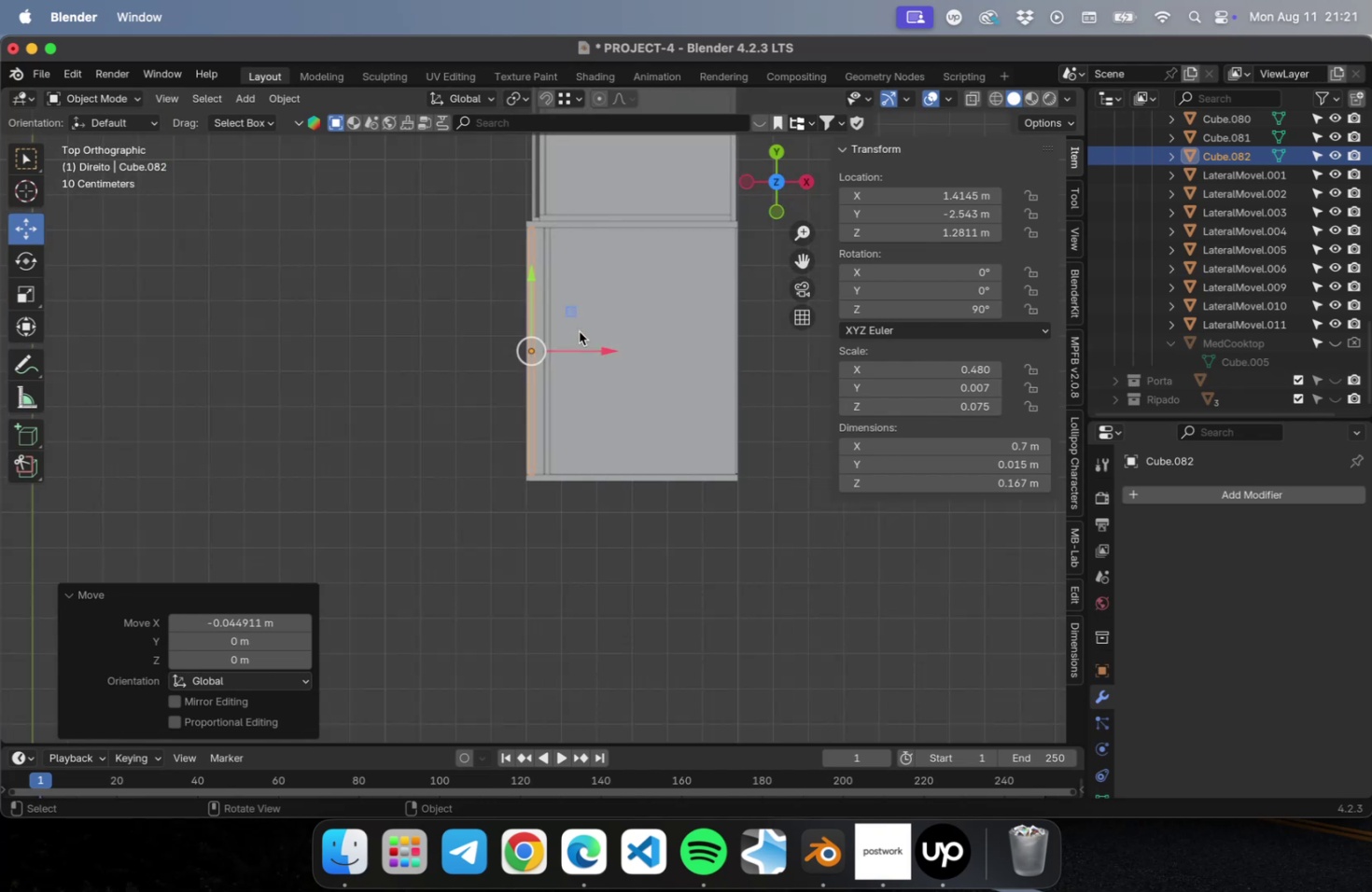 
scroll: coordinate [529, 198], scroll_direction: up, amount: 21.0
 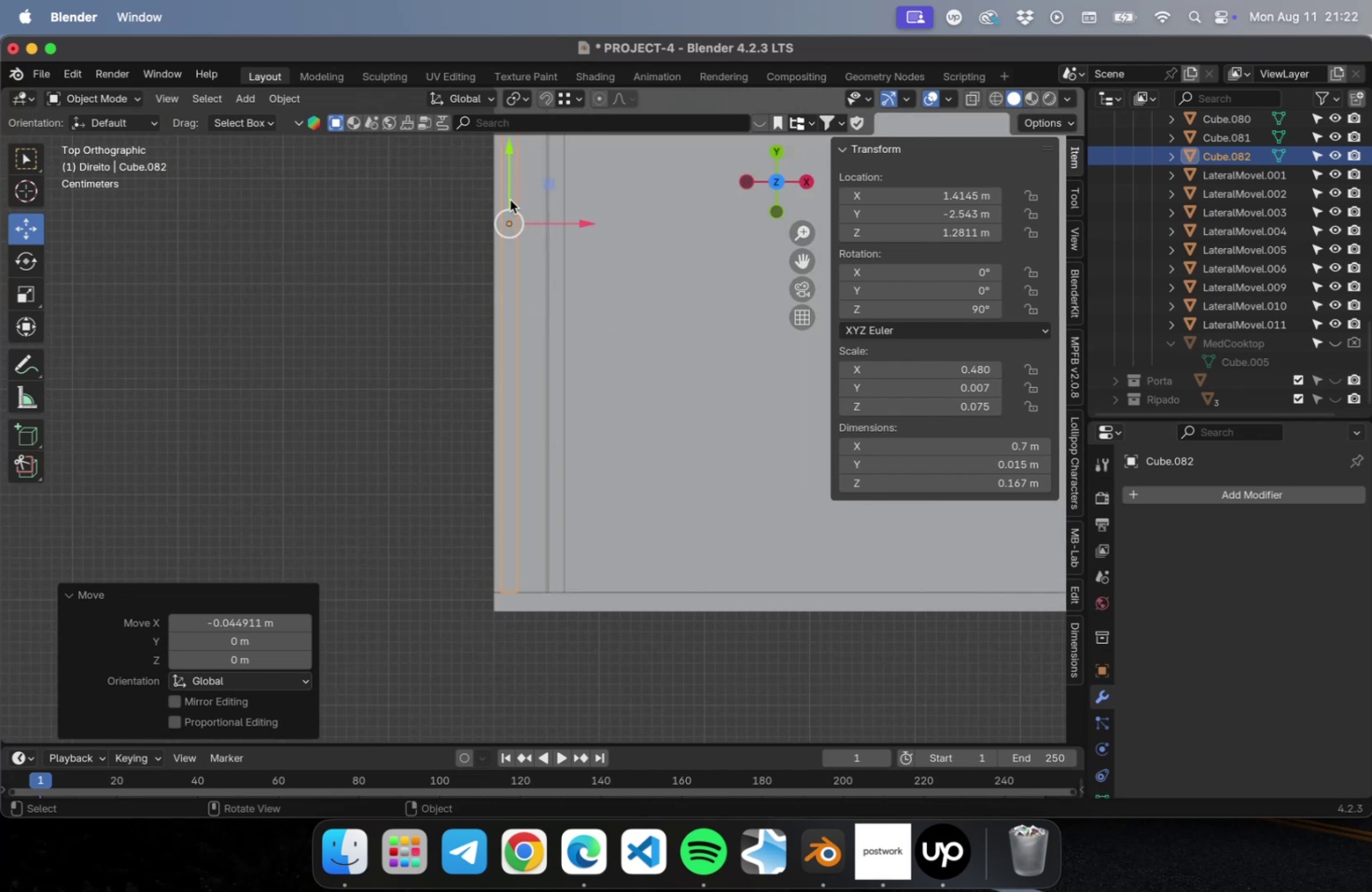 
hold_key(key=ShiftLeft, duration=0.52)
 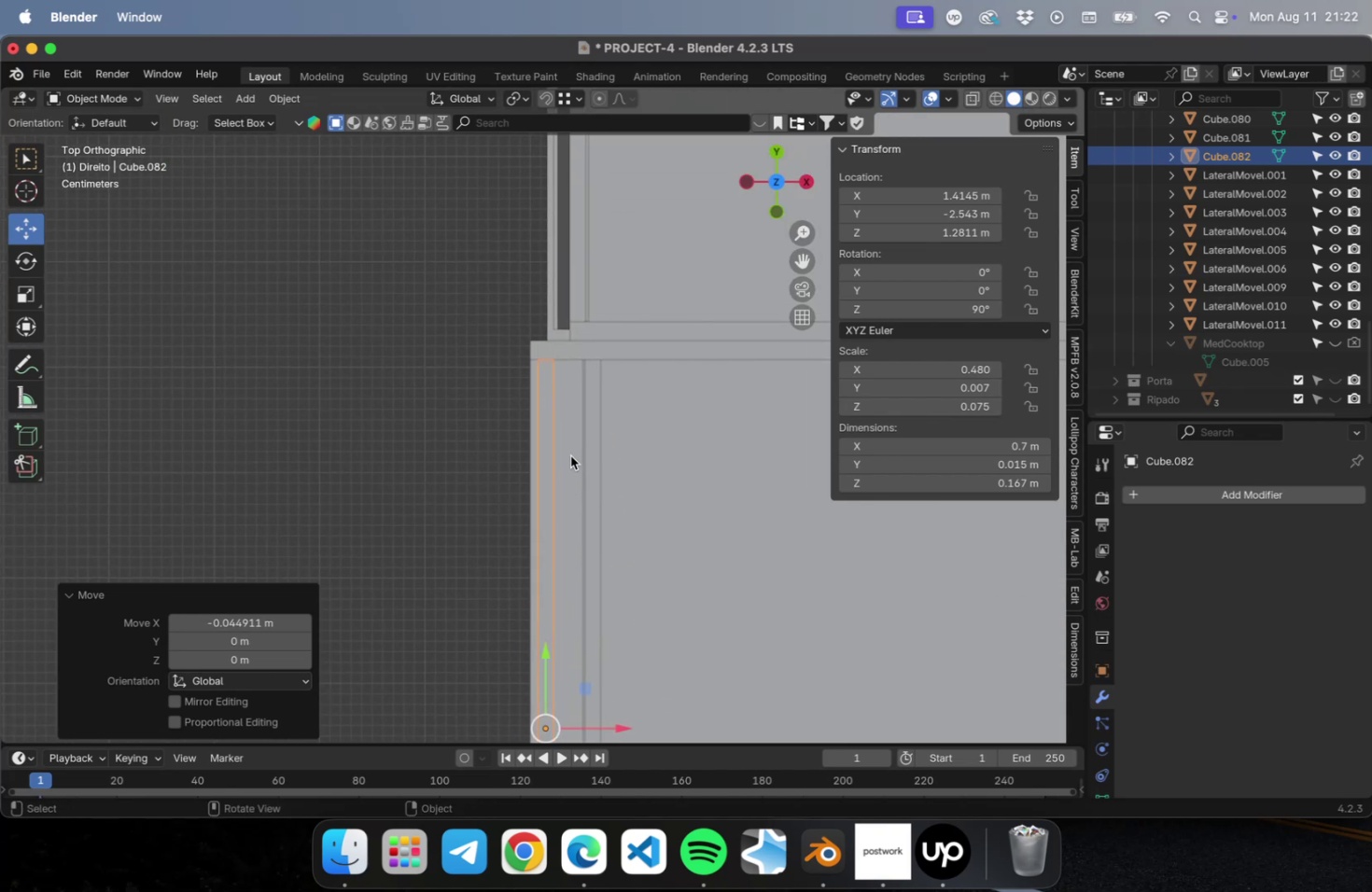 
scroll: coordinate [567, 440], scroll_direction: up, amount: 26.0
 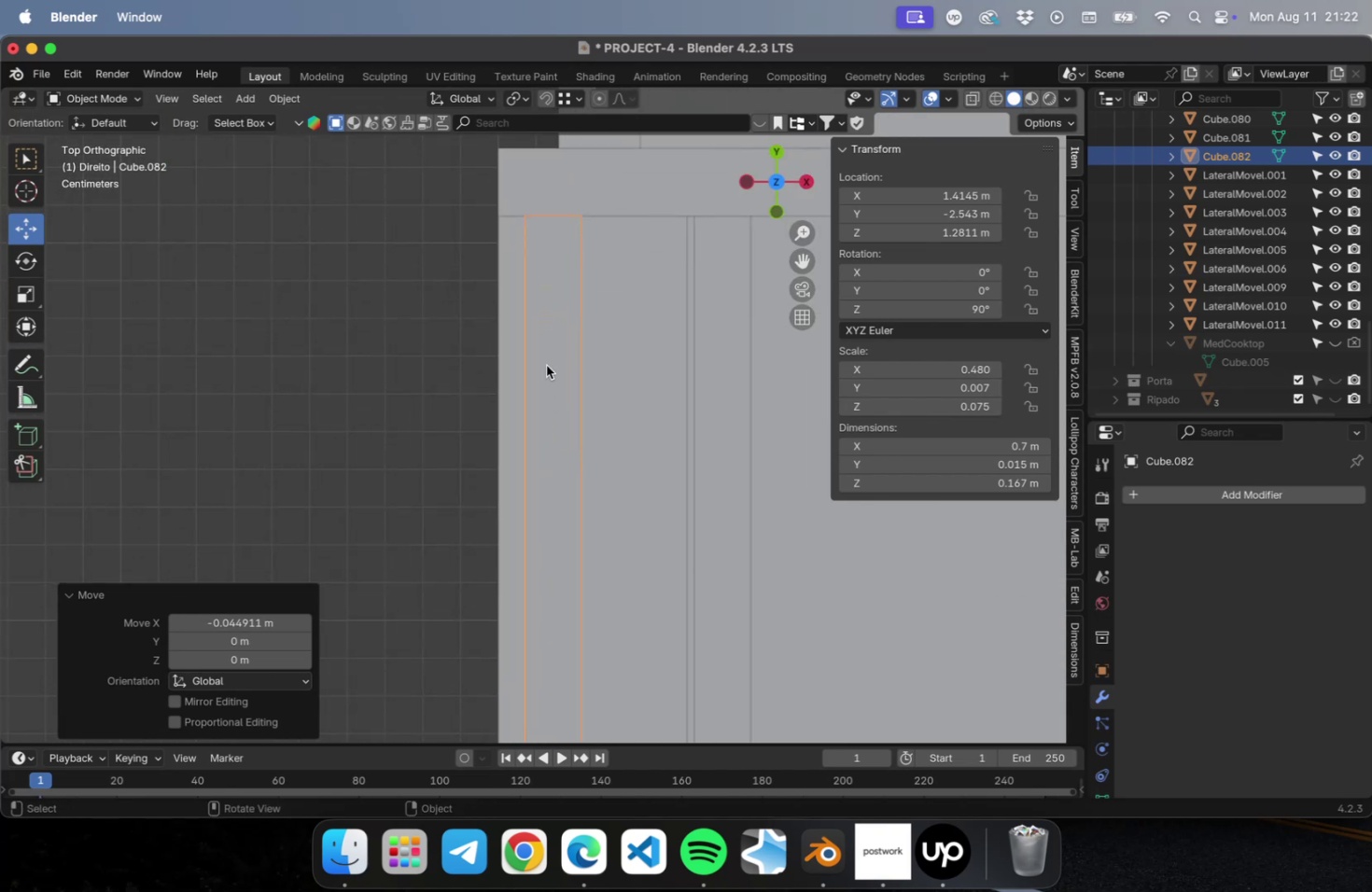 
hold_key(key=ShiftLeft, duration=0.45)
 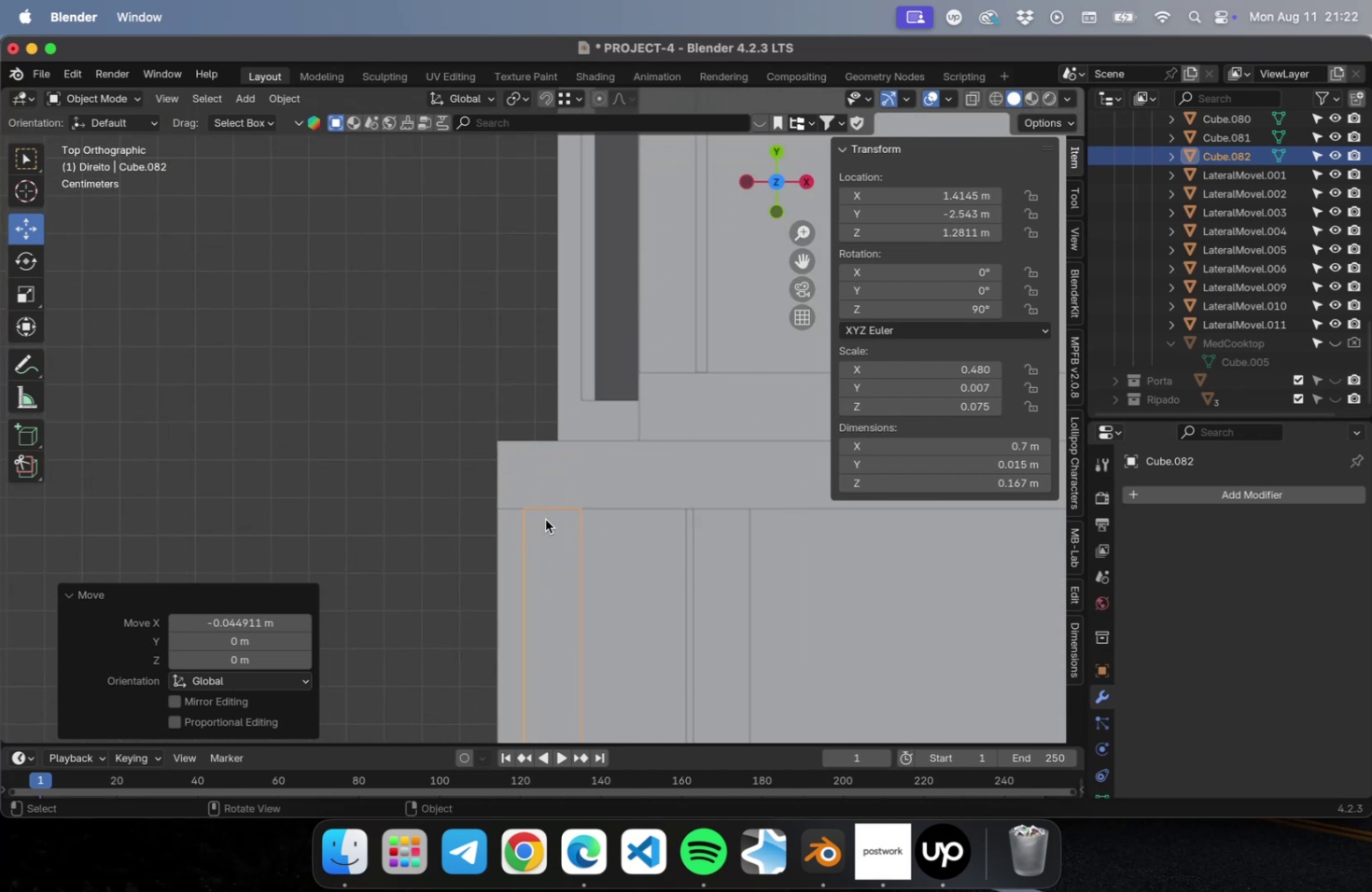 
scroll: coordinate [547, 523], scroll_direction: up, amount: 11.0
 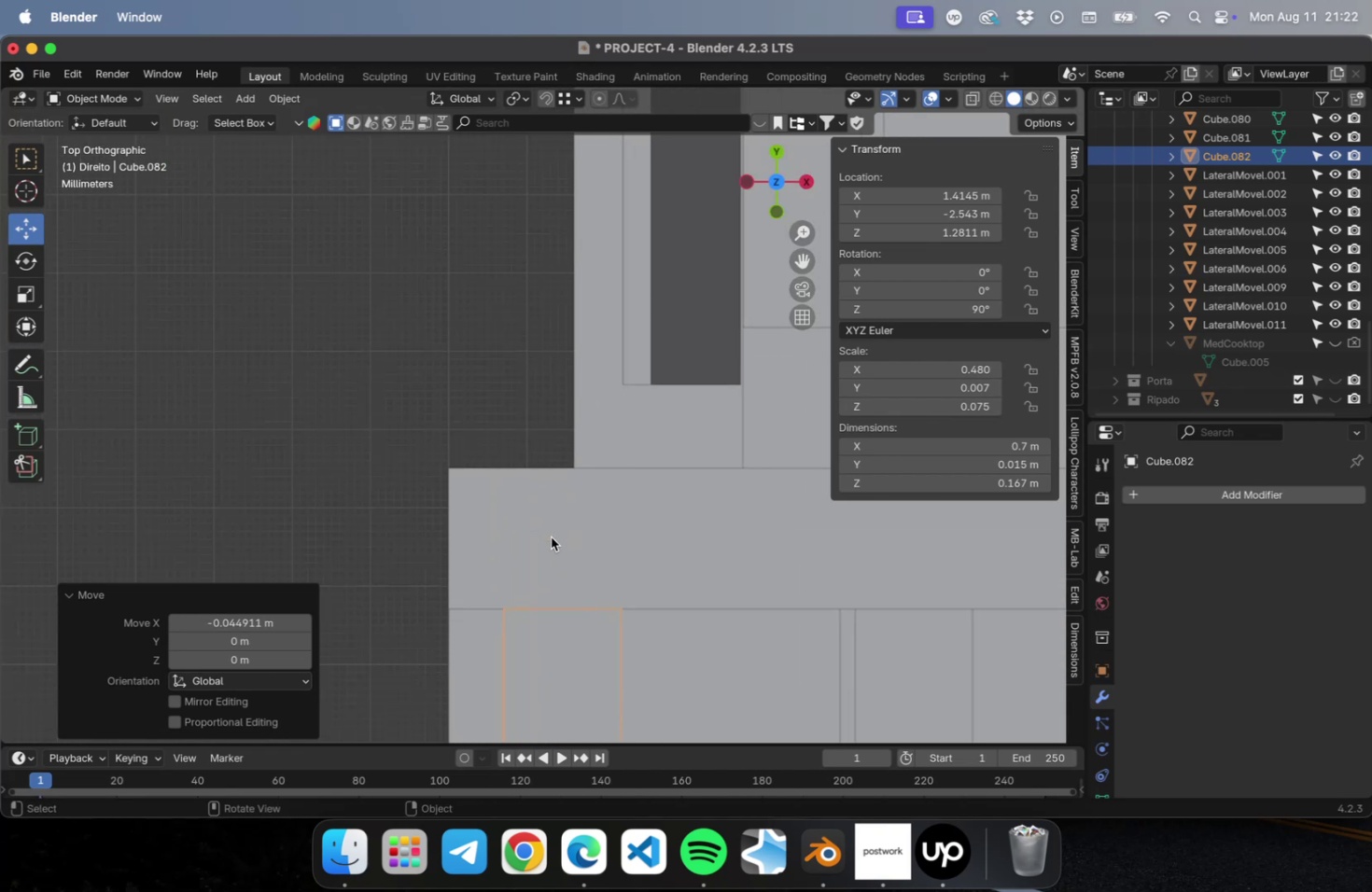 
hold_key(key=ShiftLeft, duration=0.42)
 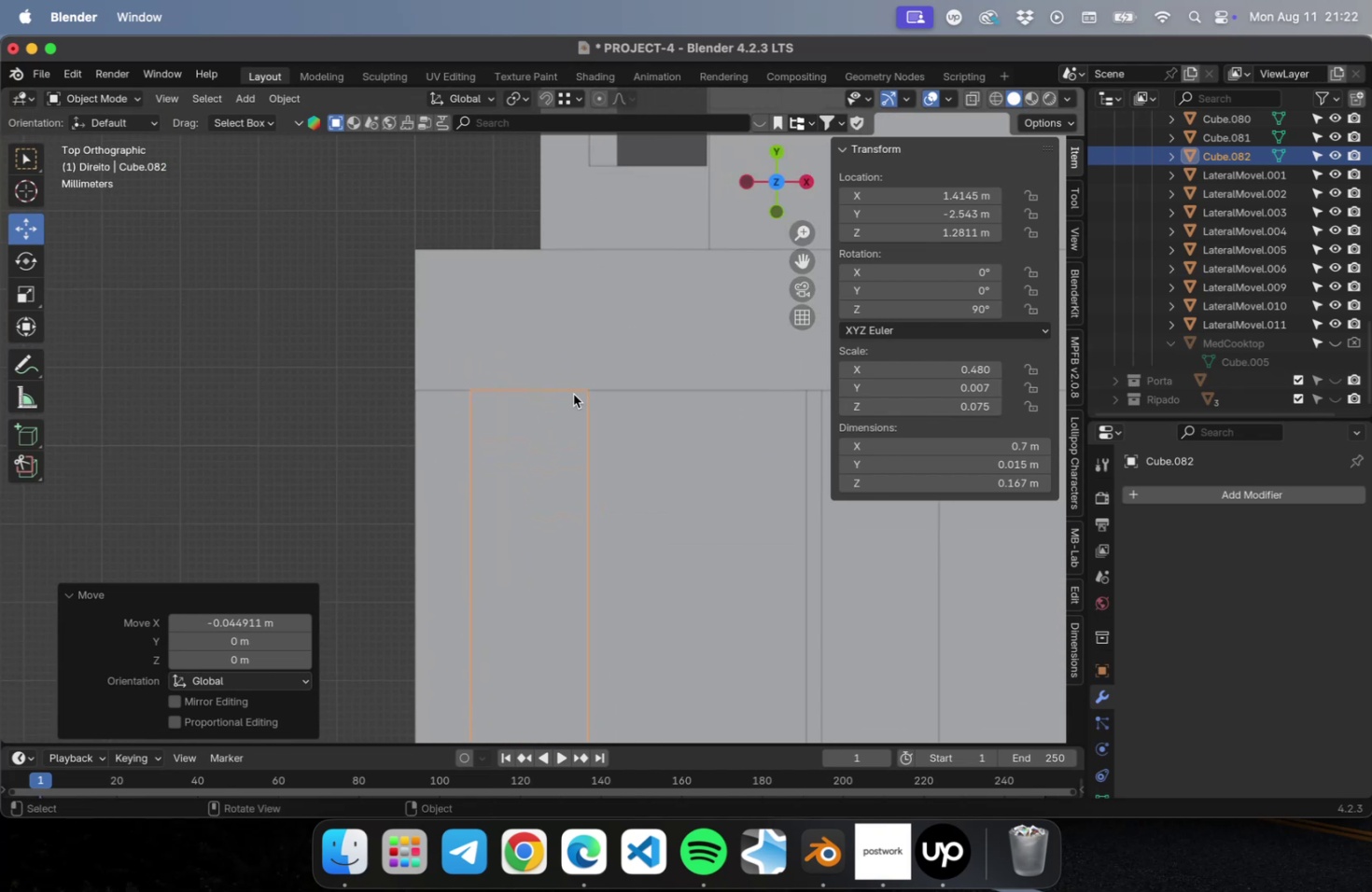 
type(gx)
 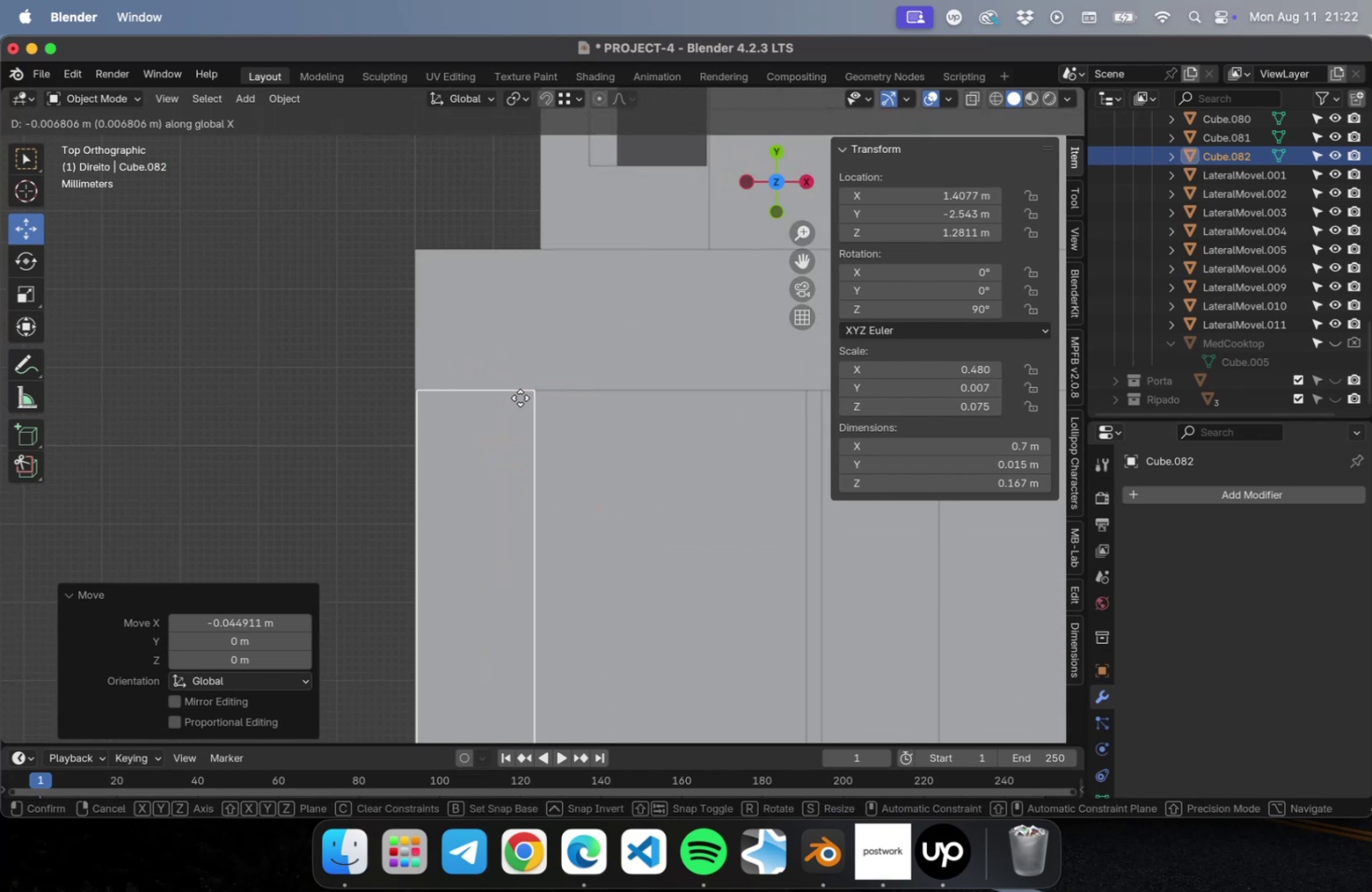 
left_click([519, 397])
 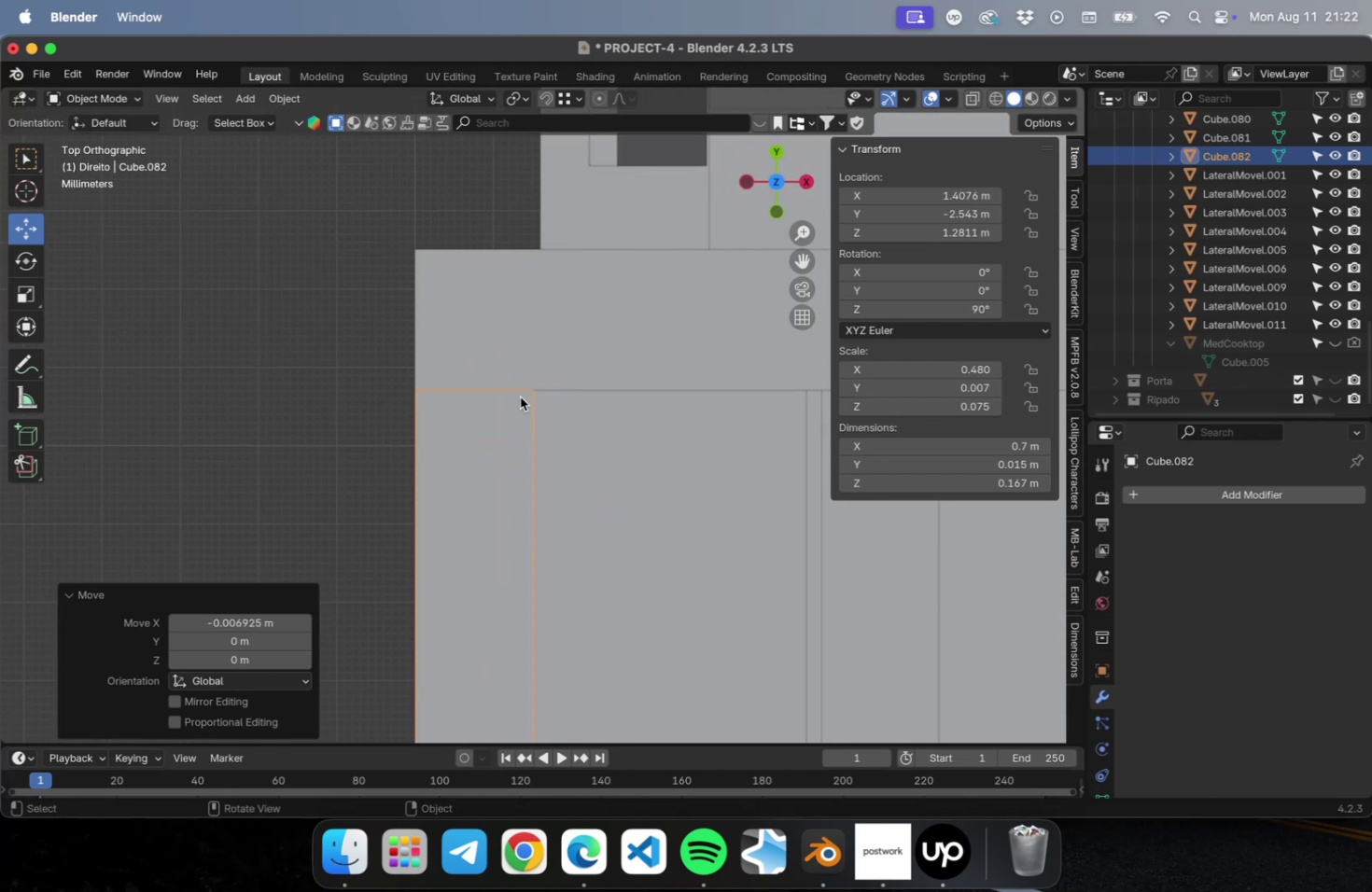 
scroll: coordinate [521, 398], scroll_direction: down, amount: 38.0
 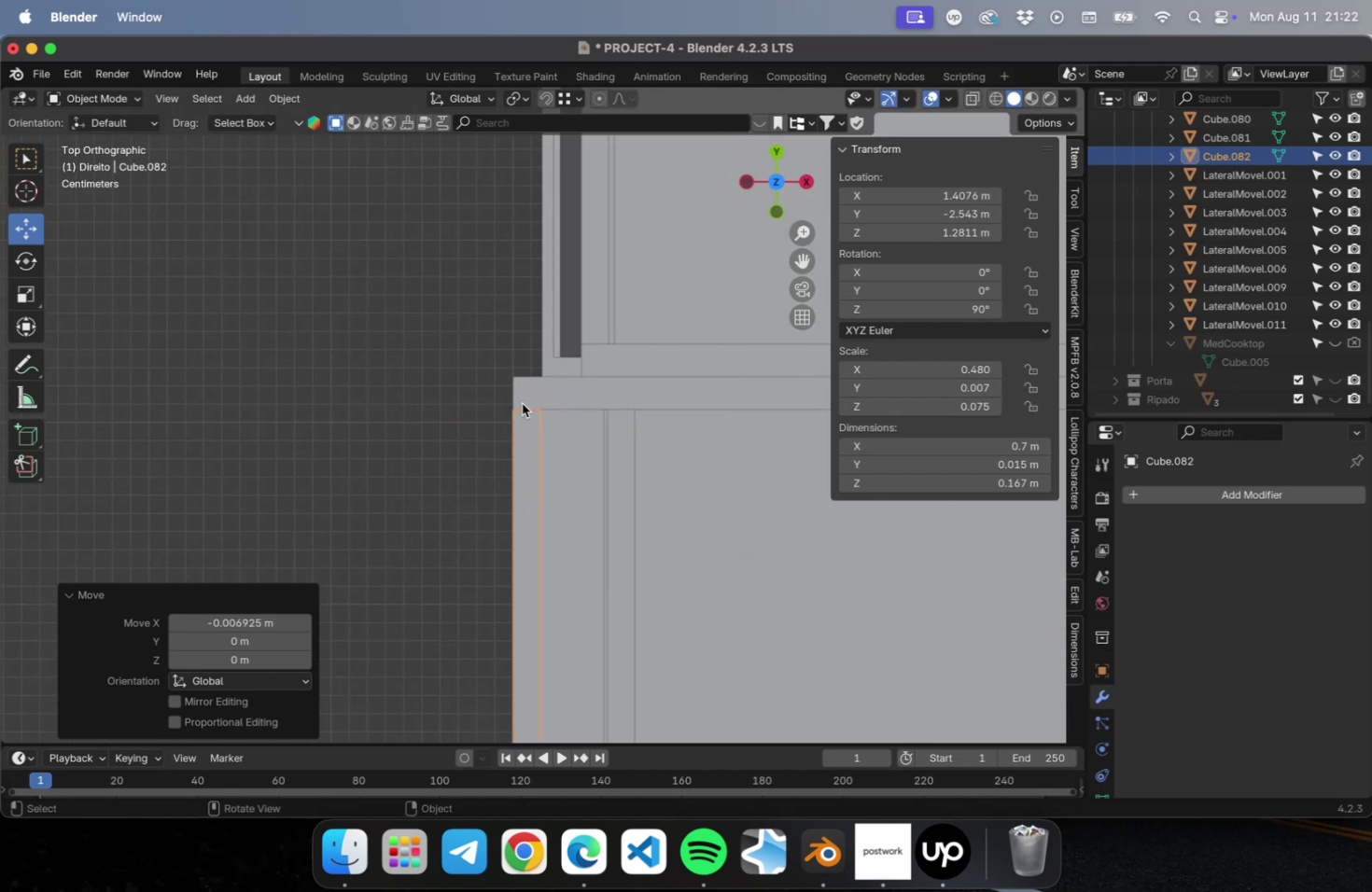 
key(Meta+CommandLeft)
 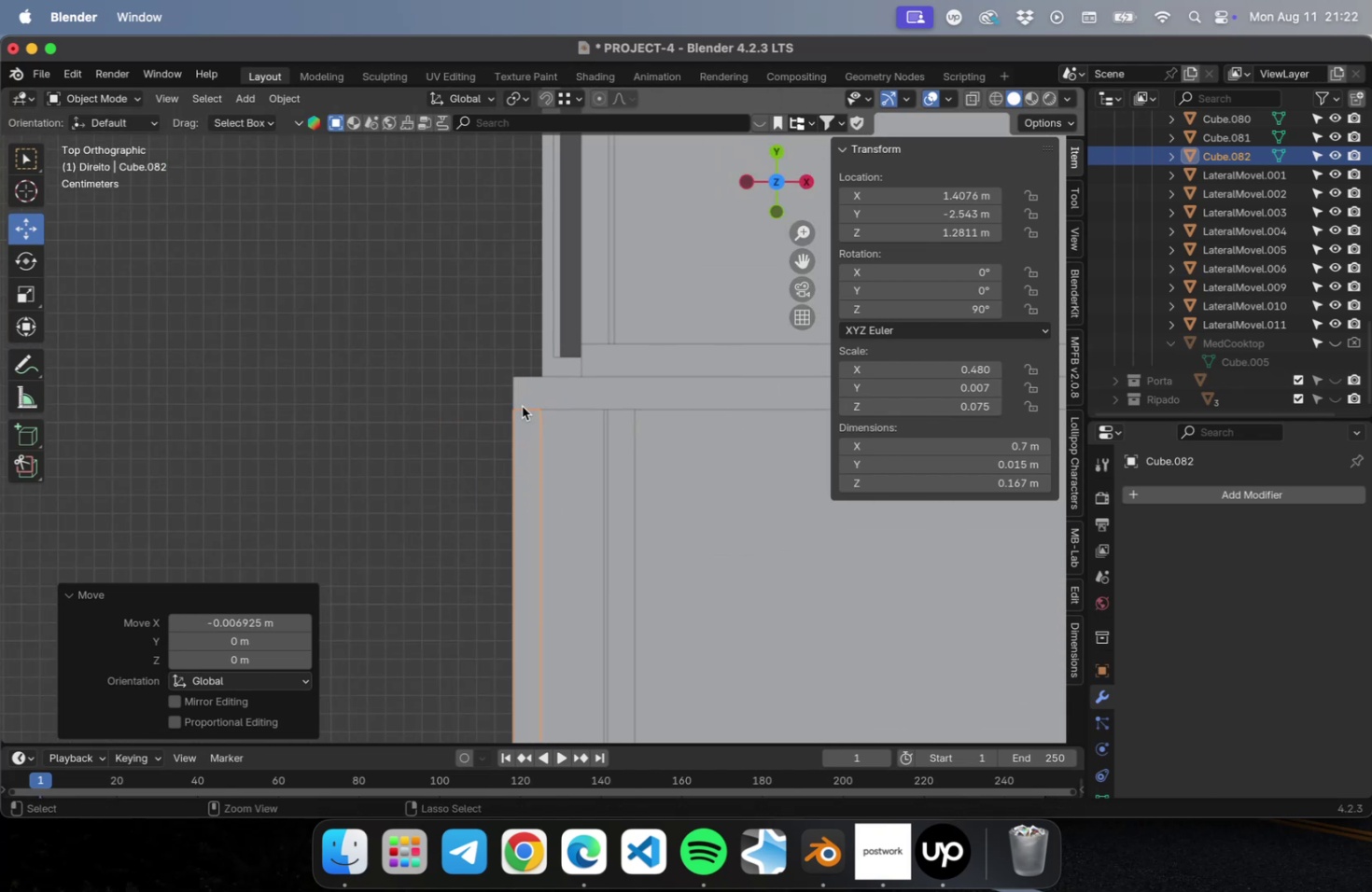 
key(Meta+S)
 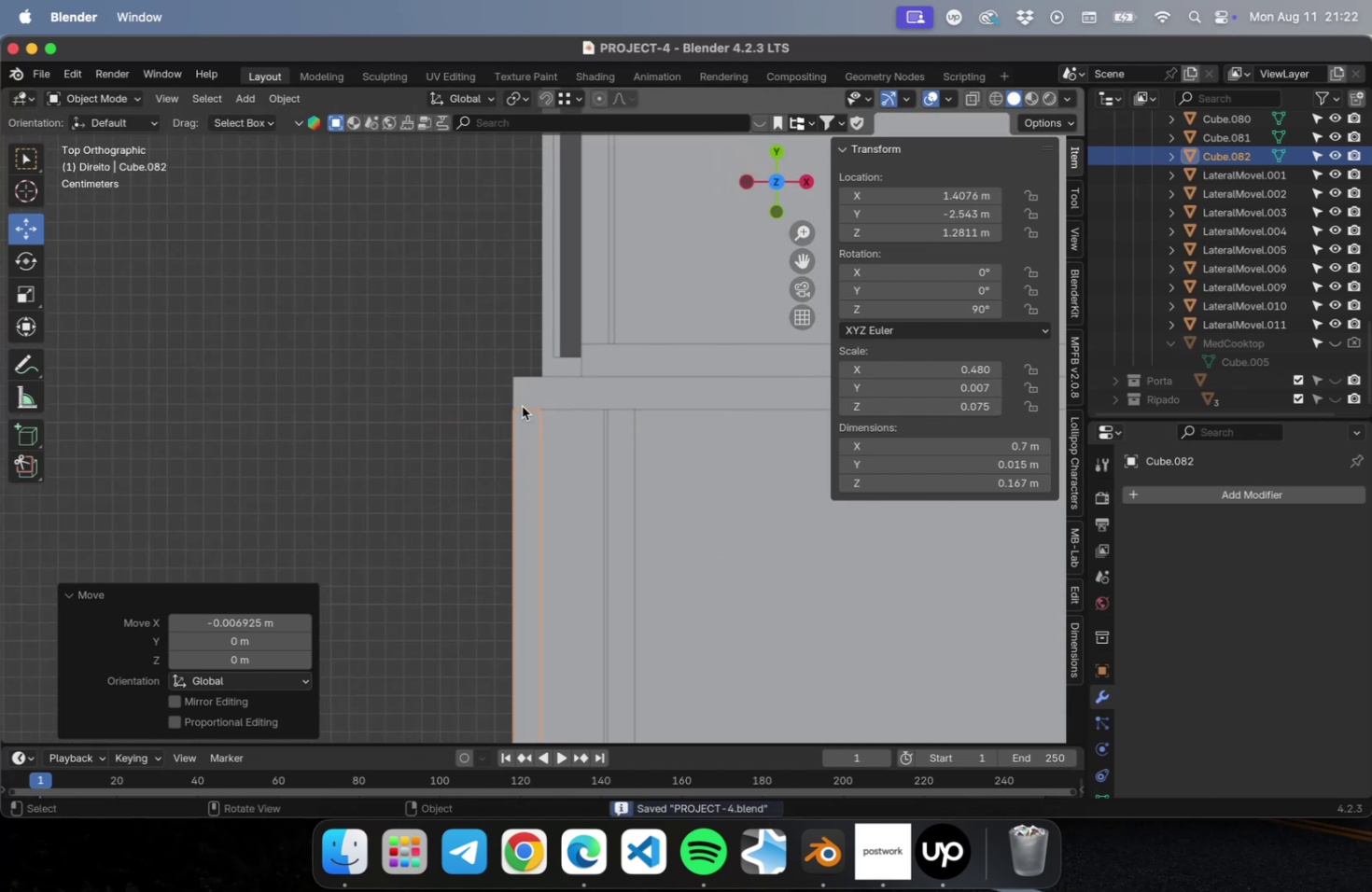 
scroll: coordinate [523, 419], scroll_direction: down, amount: 23.0
 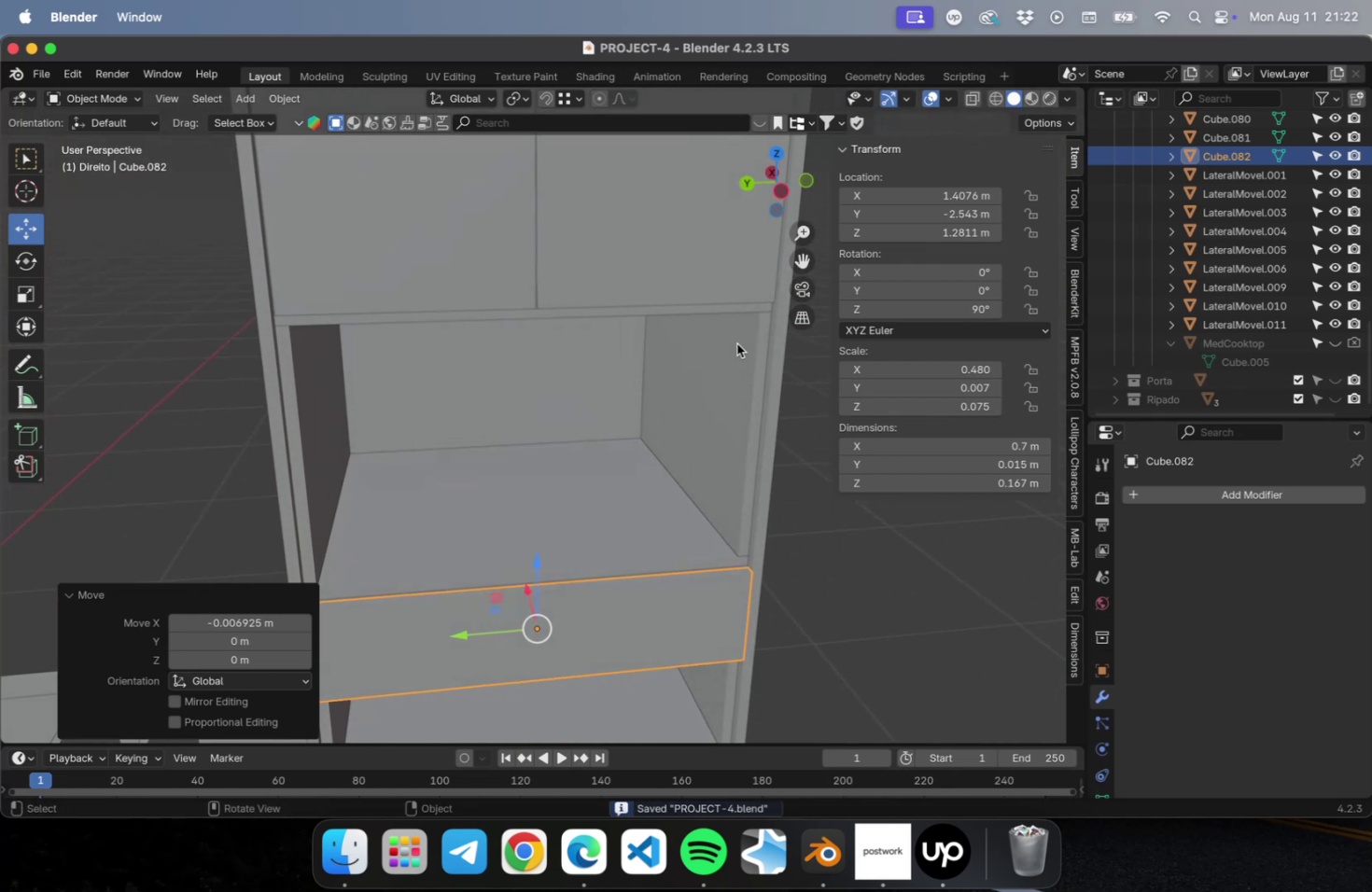 
hold_key(key=ShiftLeft, duration=0.5)
 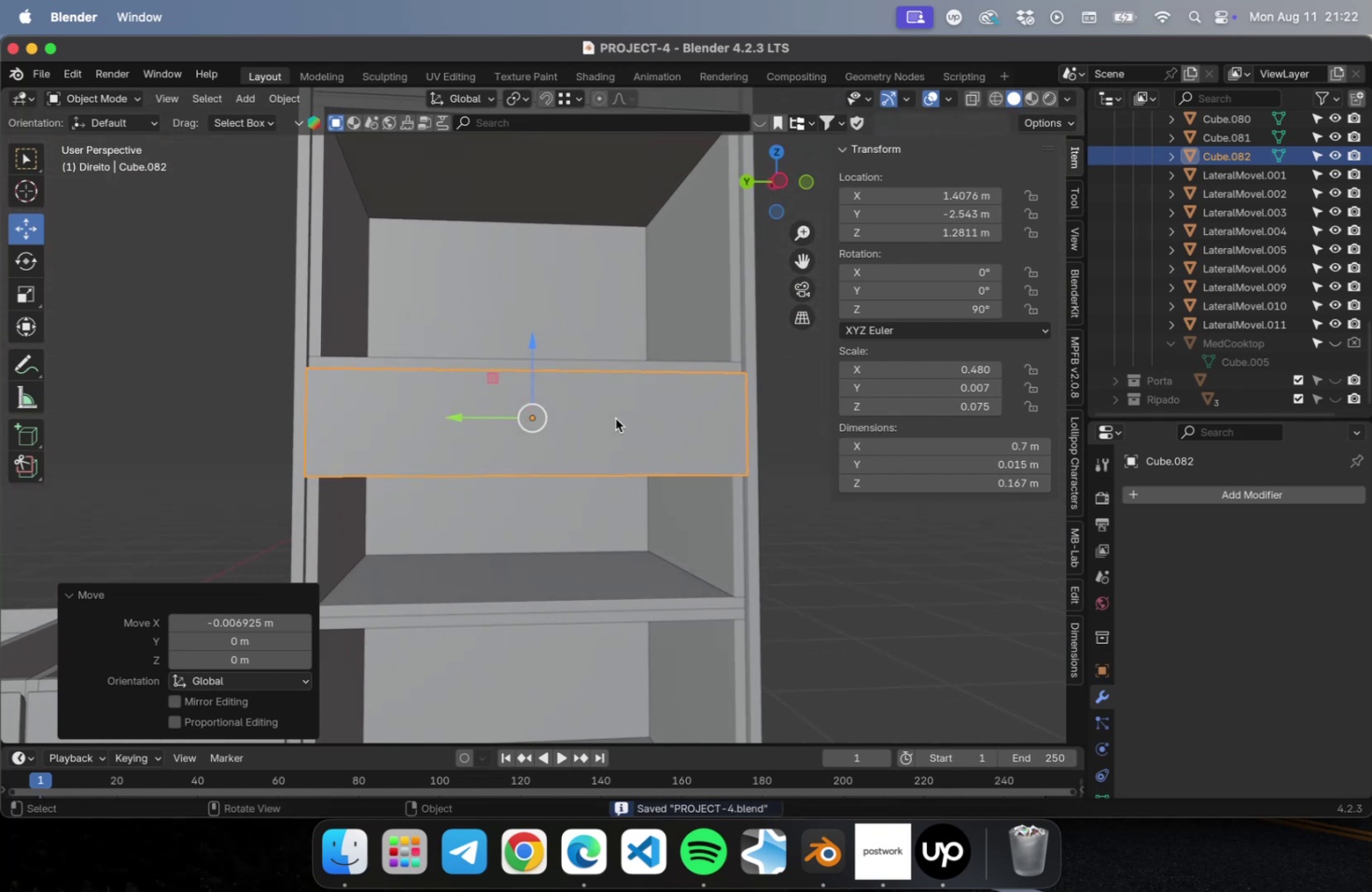 
key(NumLock)
 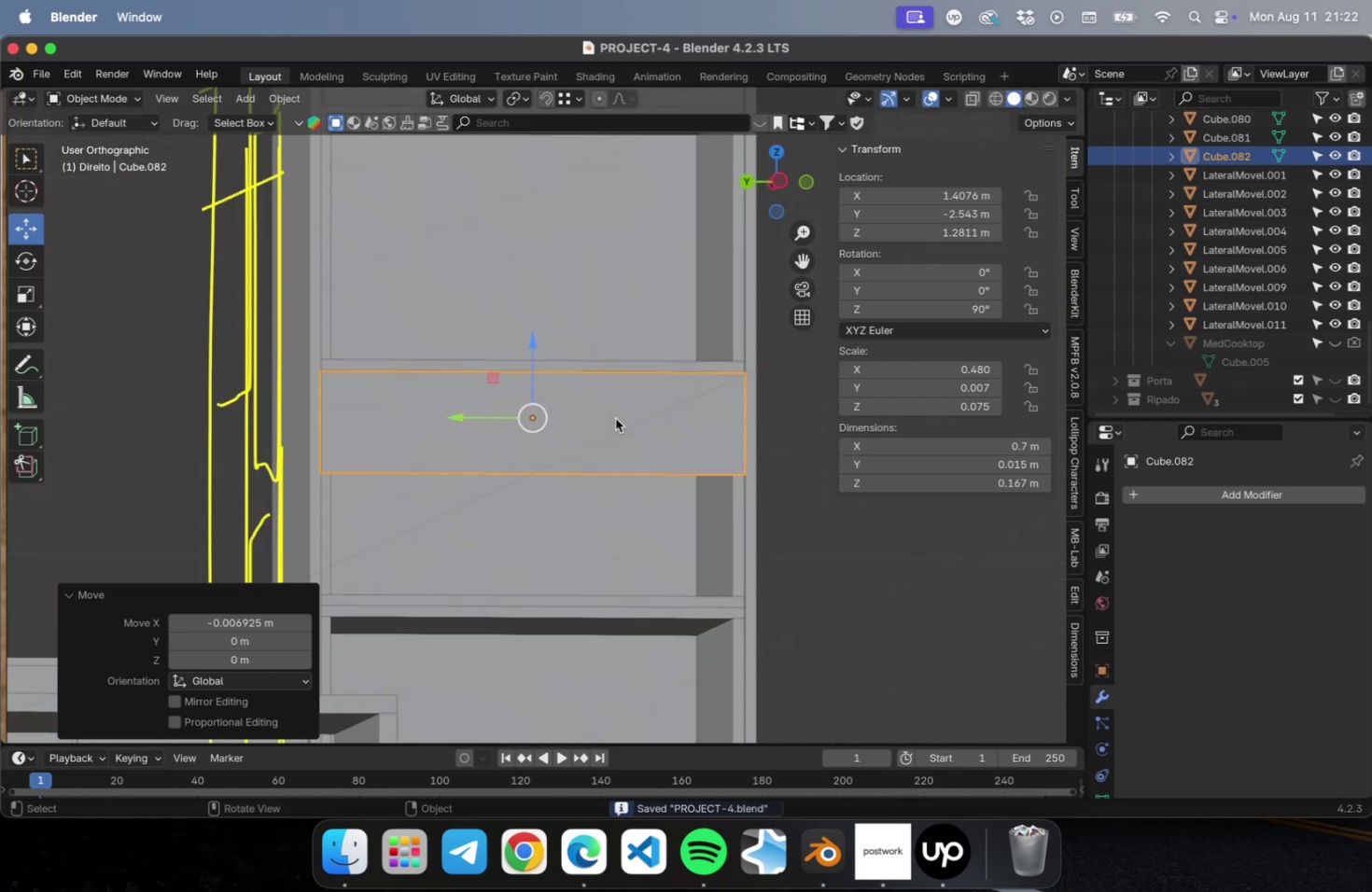 
key(Numpad3)
 